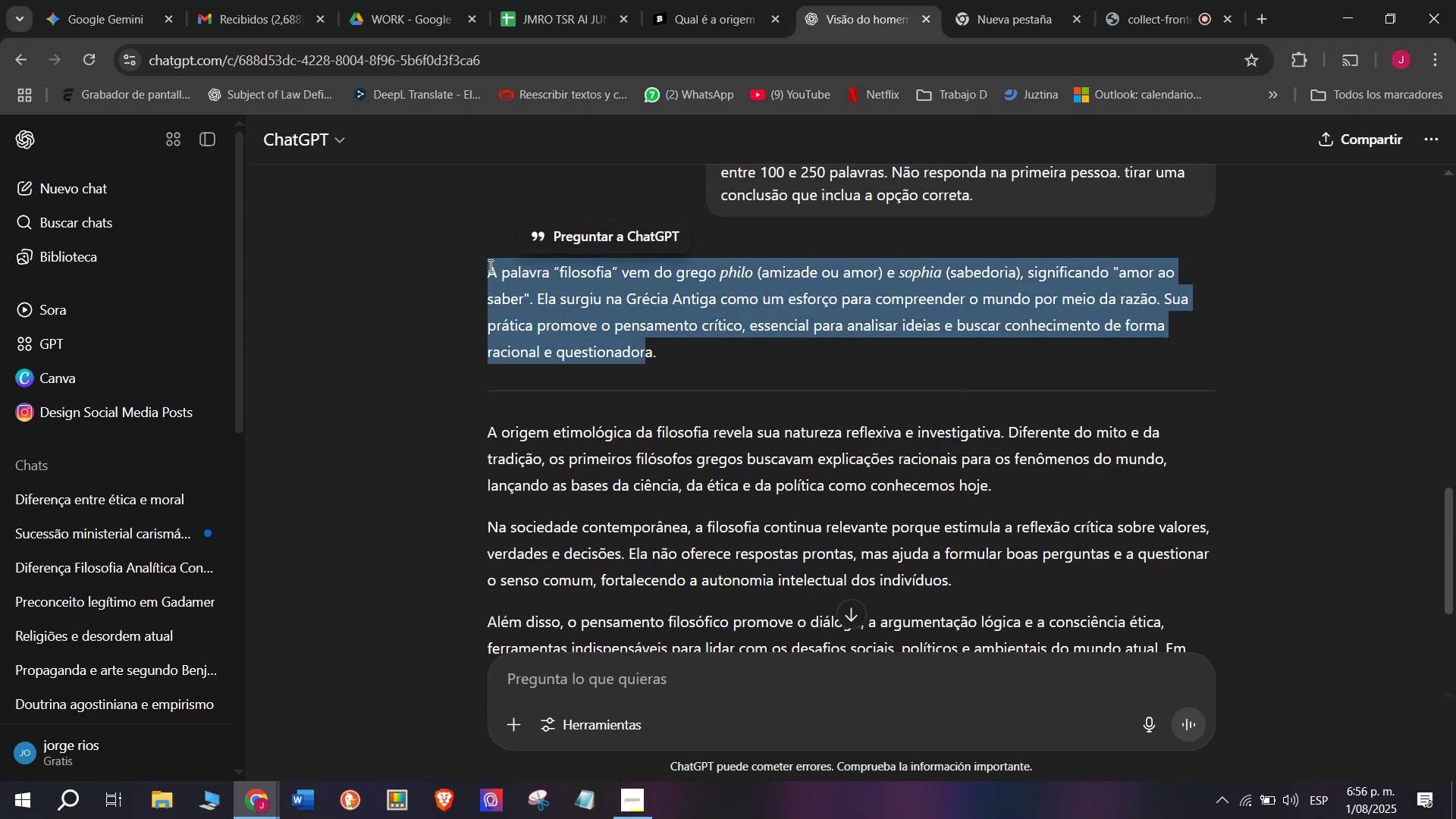 
key(Control+C)
 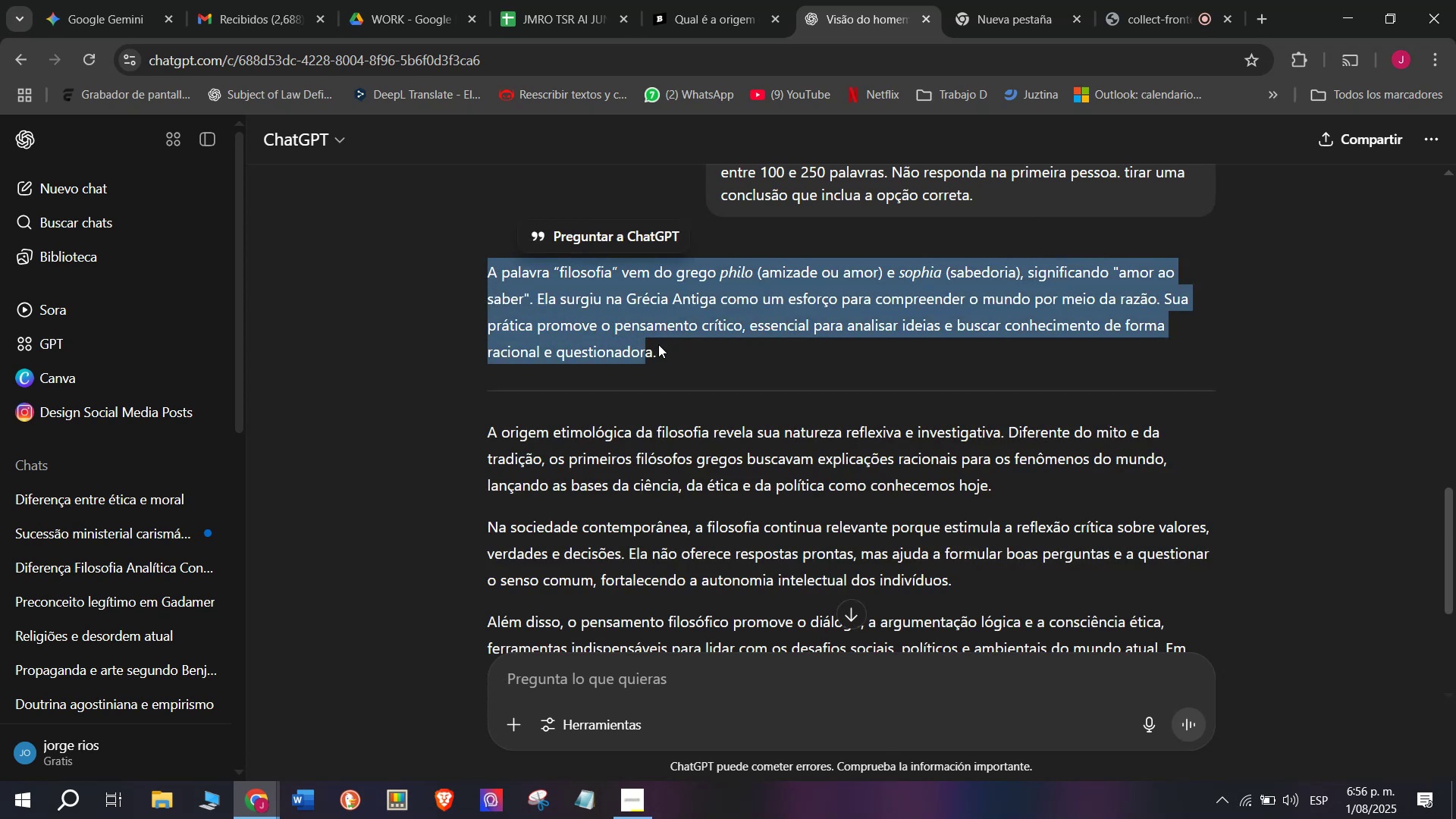 
left_click([661, 351])
 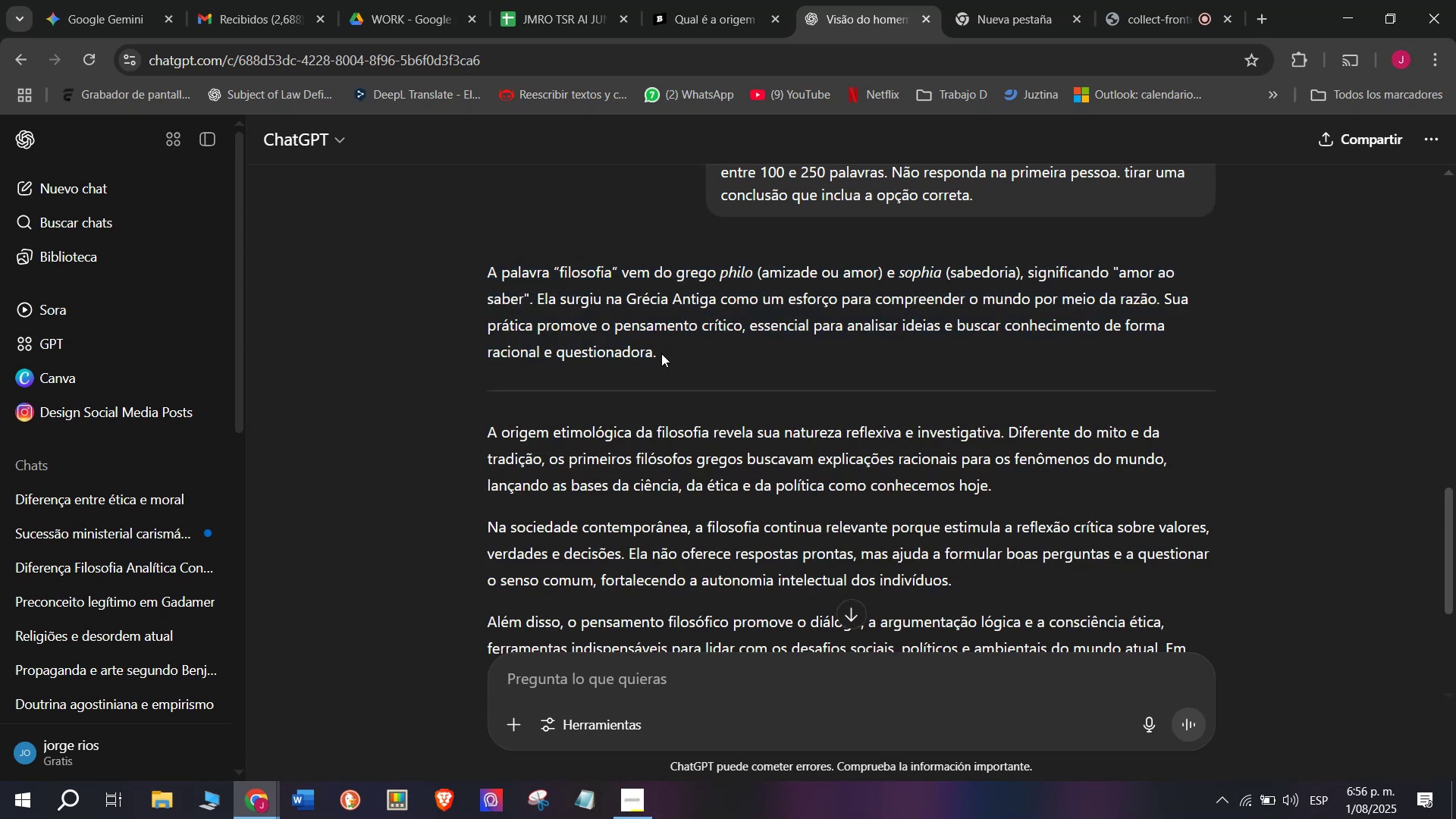 
left_click_drag(start_coordinate=[661, 352], to_coordinate=[491, 275])
 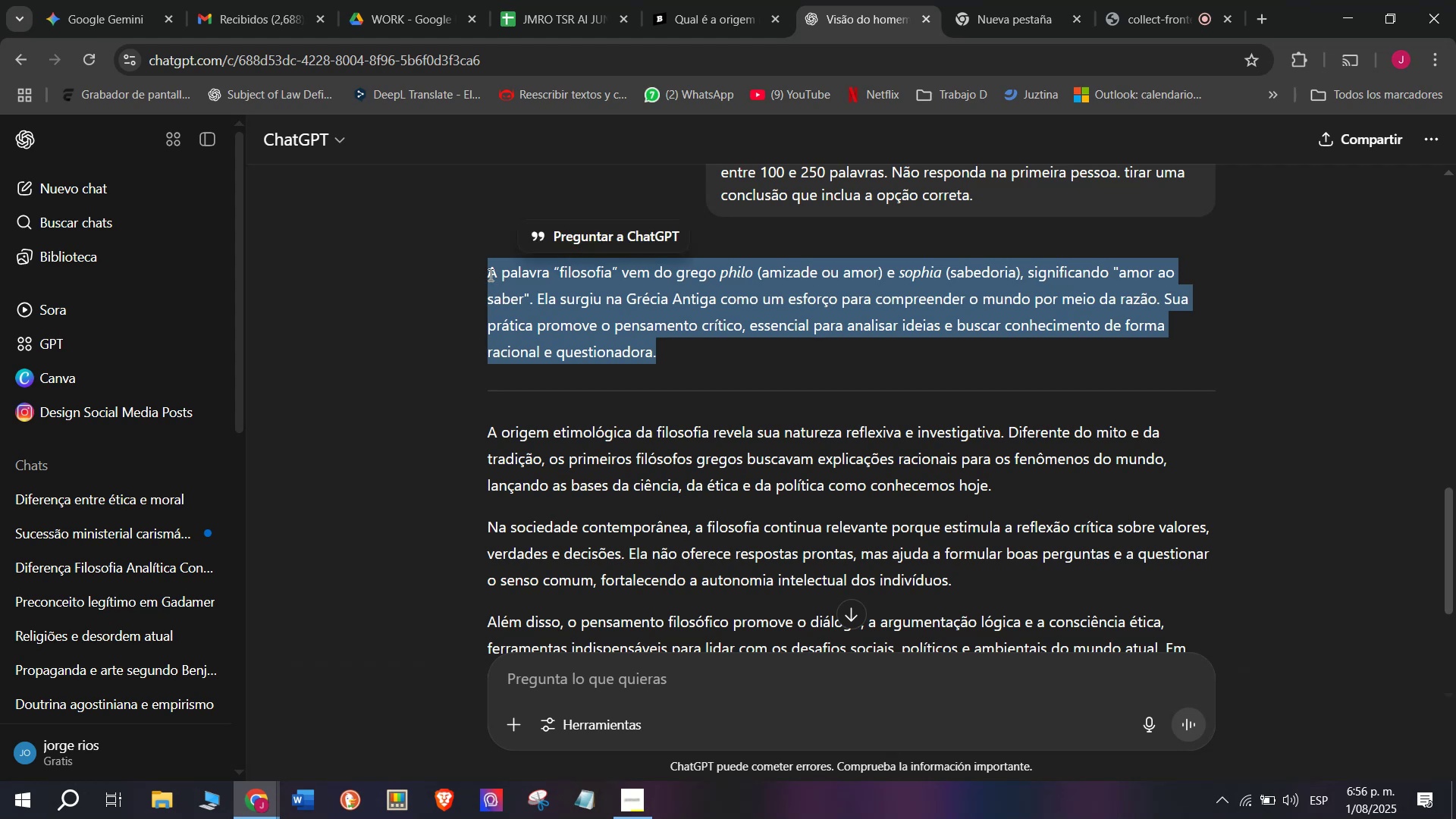 
hold_key(key=ControlLeft, duration=0.34)
 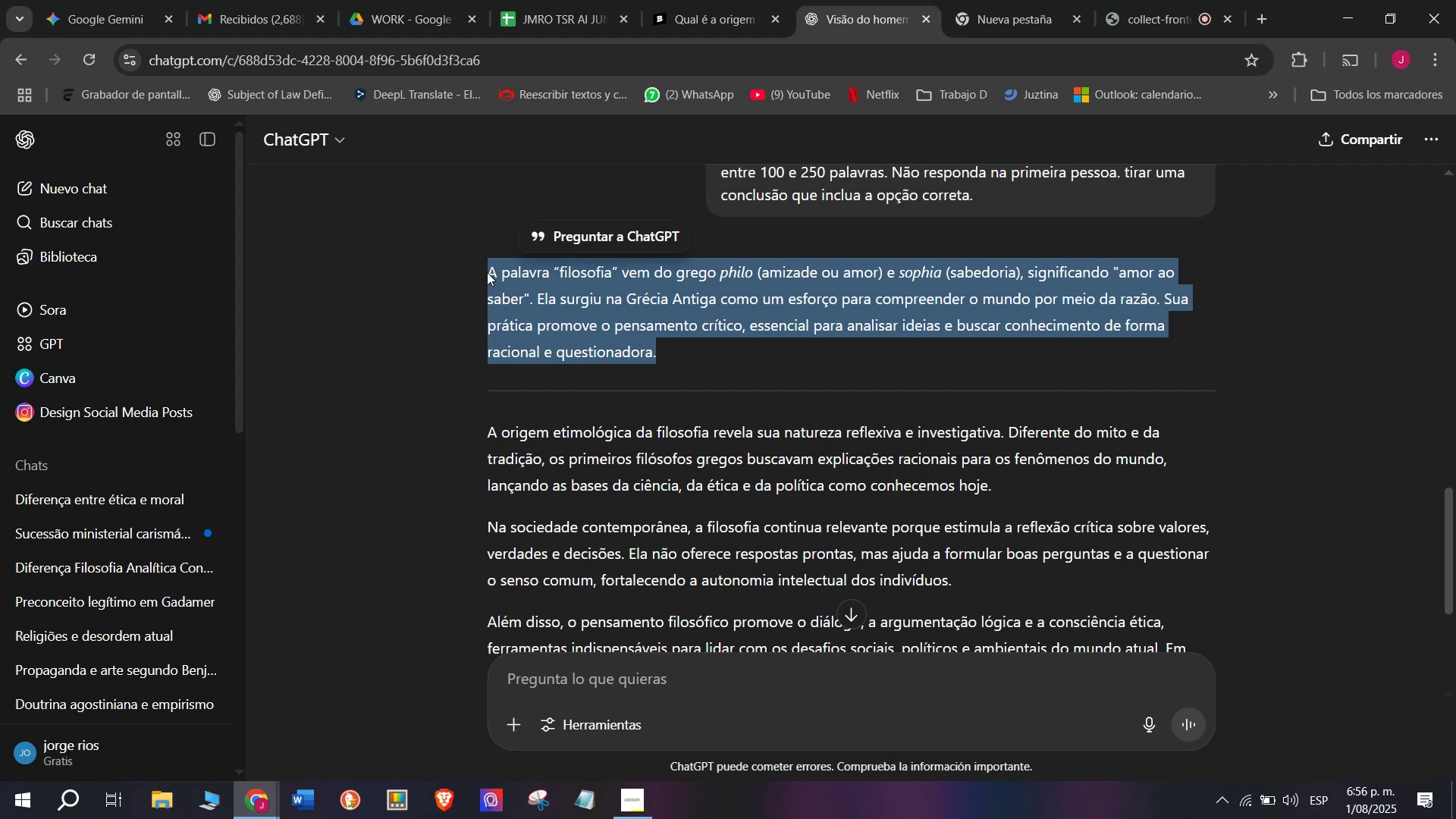 
key(Control+C)
 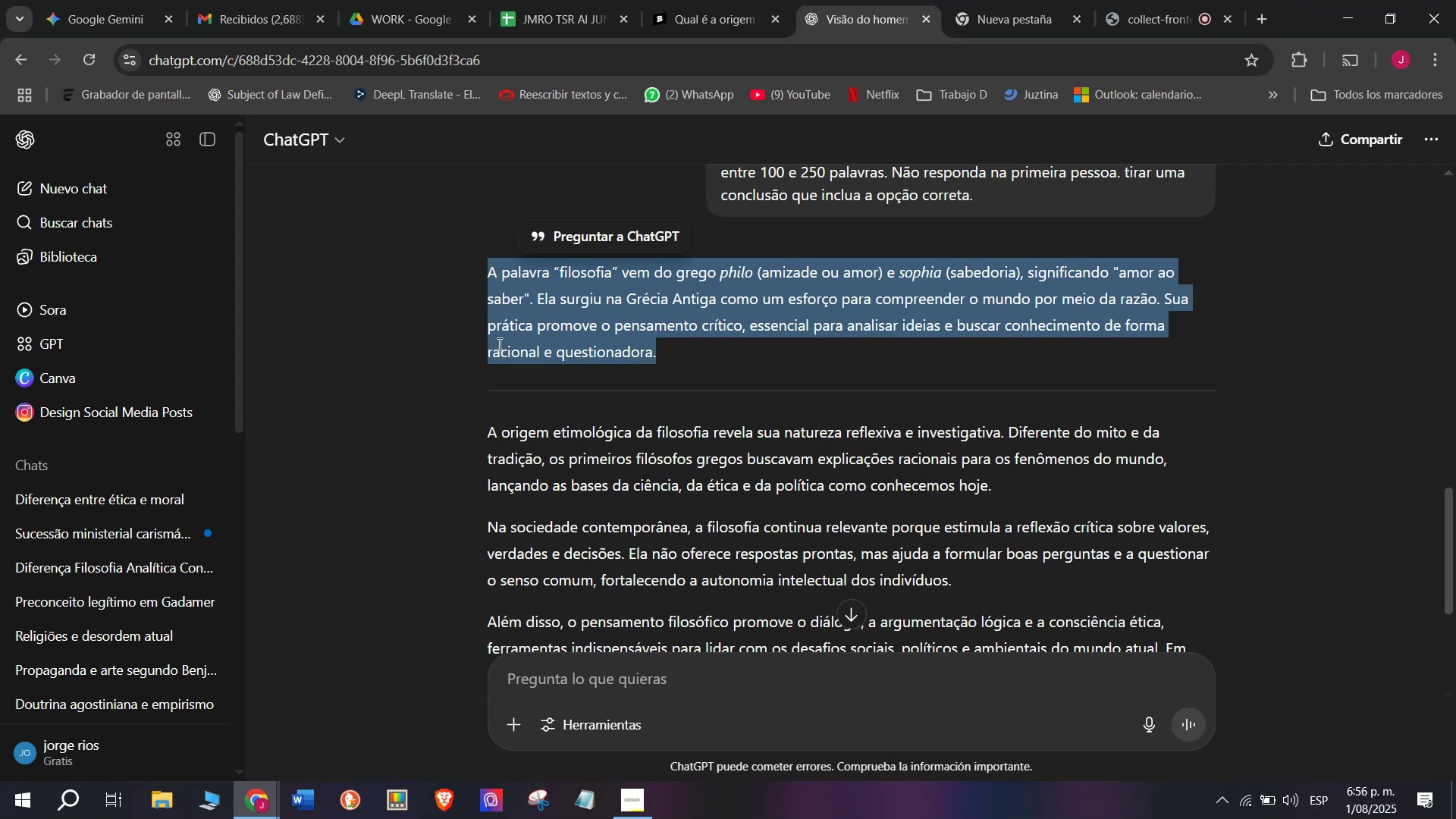 
scroll: coordinate [503, 356], scroll_direction: down, amount: 1.0
 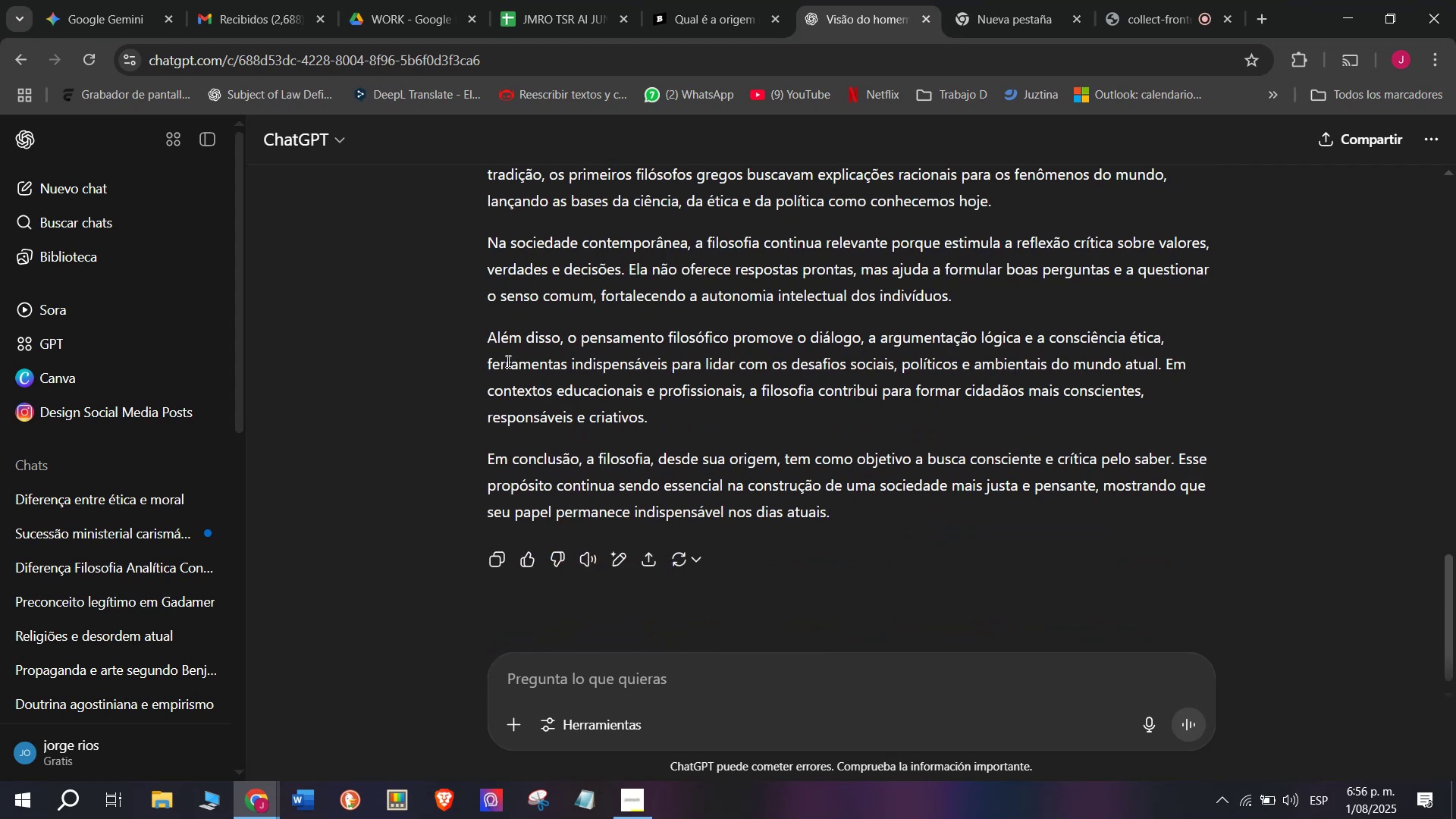 
scroll: coordinate [515, 302], scroll_direction: none, amount: 0.0
 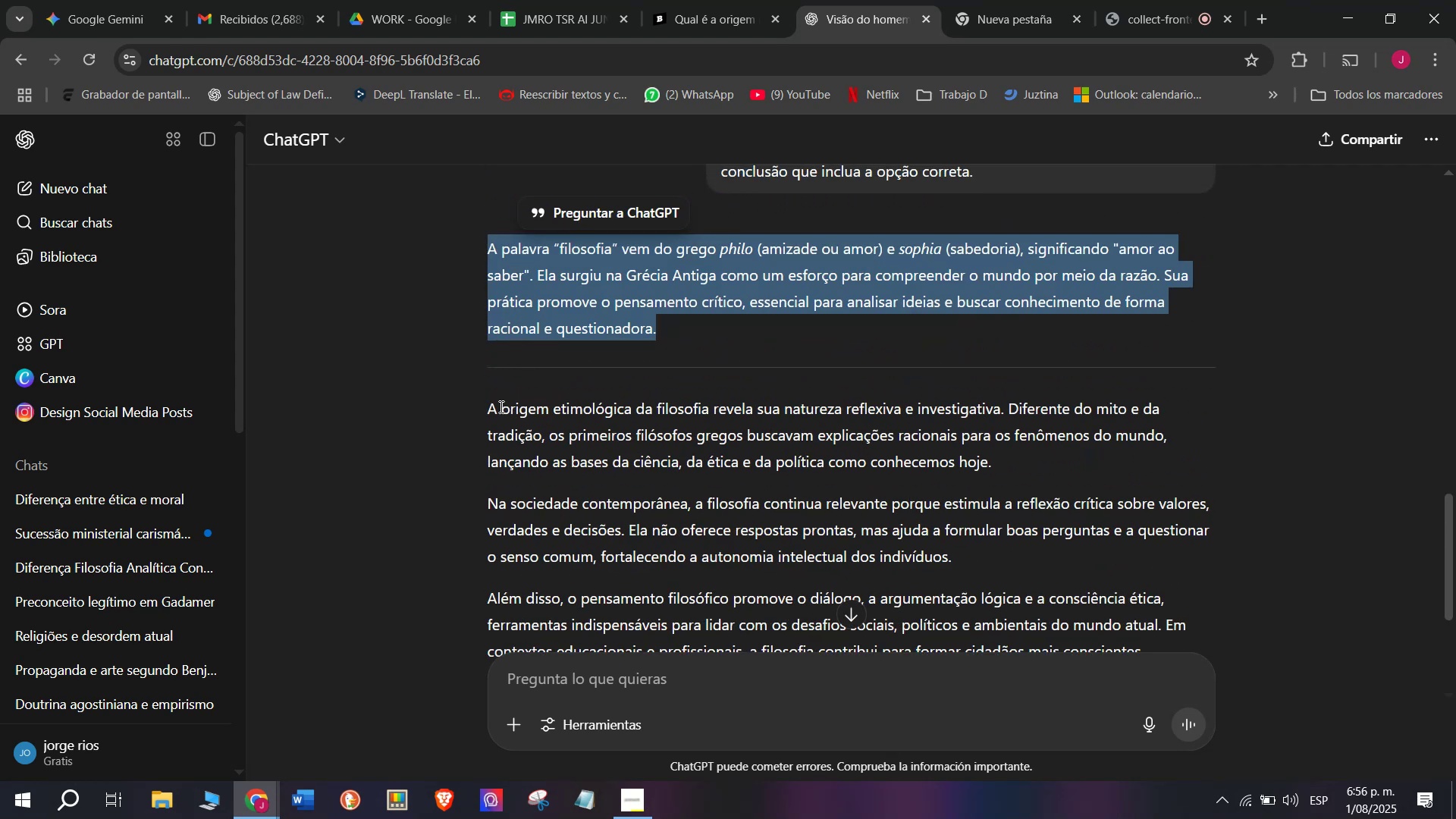 
left_click_drag(start_coordinate=[487, 405], to_coordinate=[973, 548])
 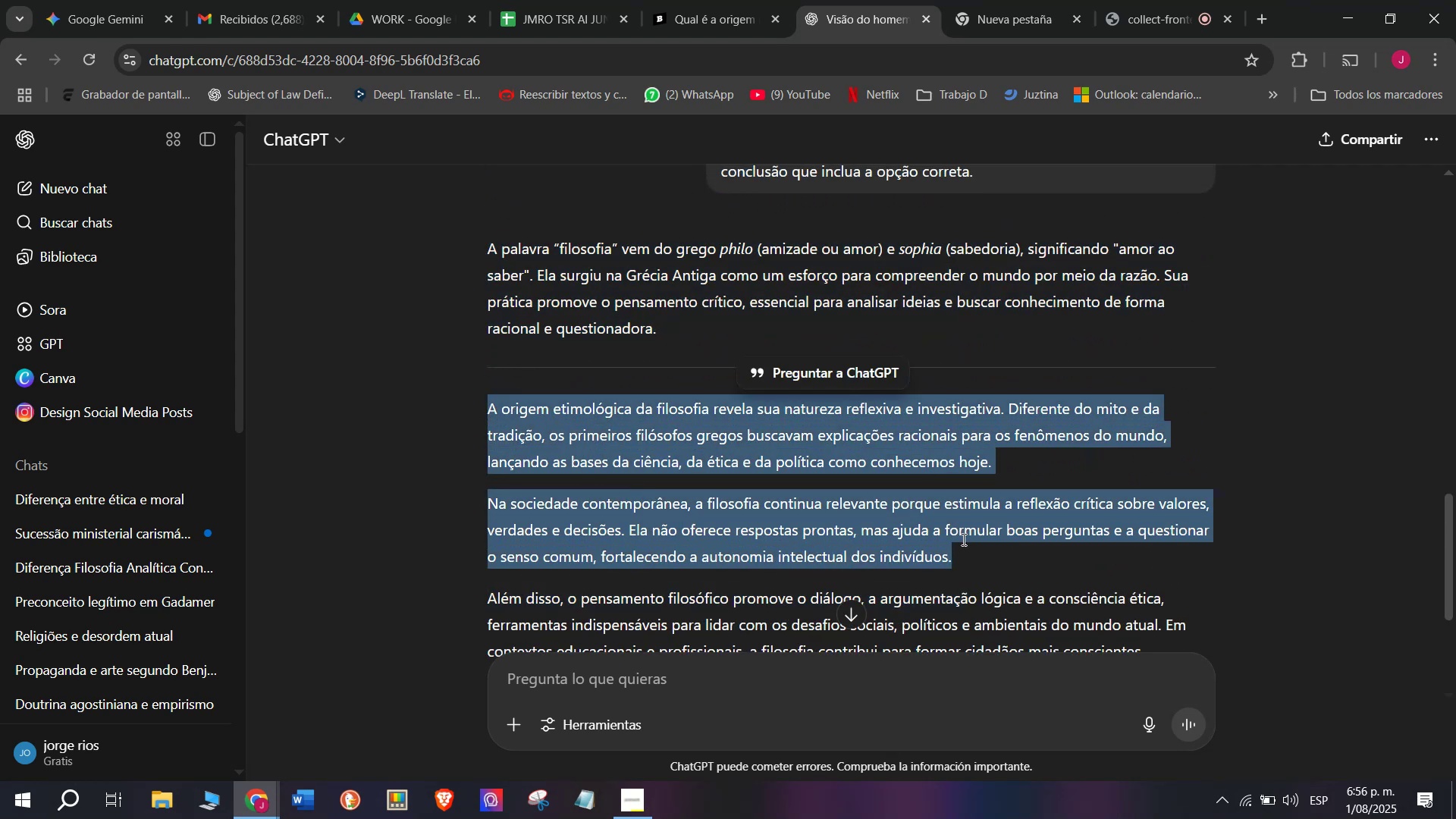 
key(Control+C)
 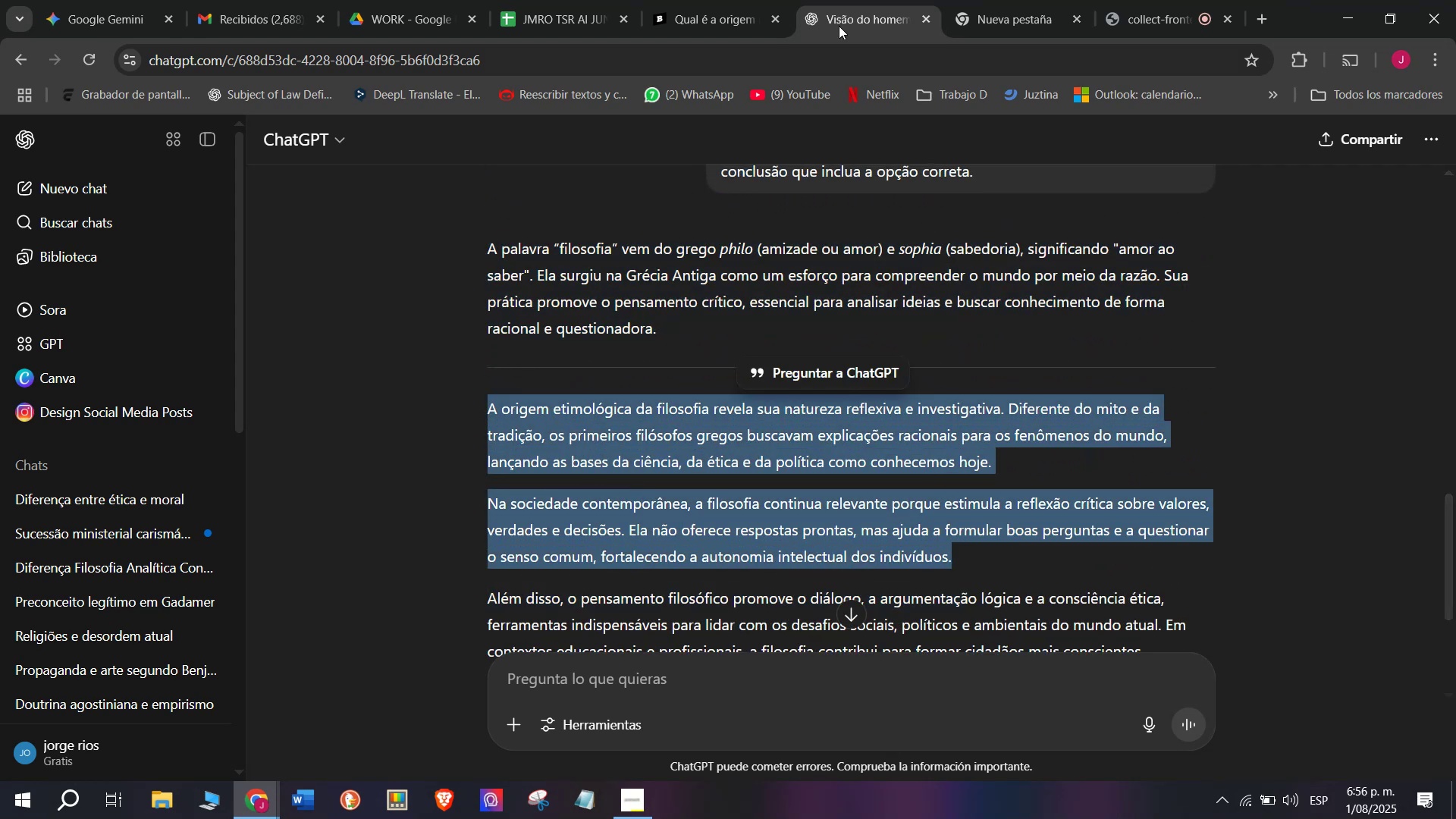 
left_click([695, 0])
 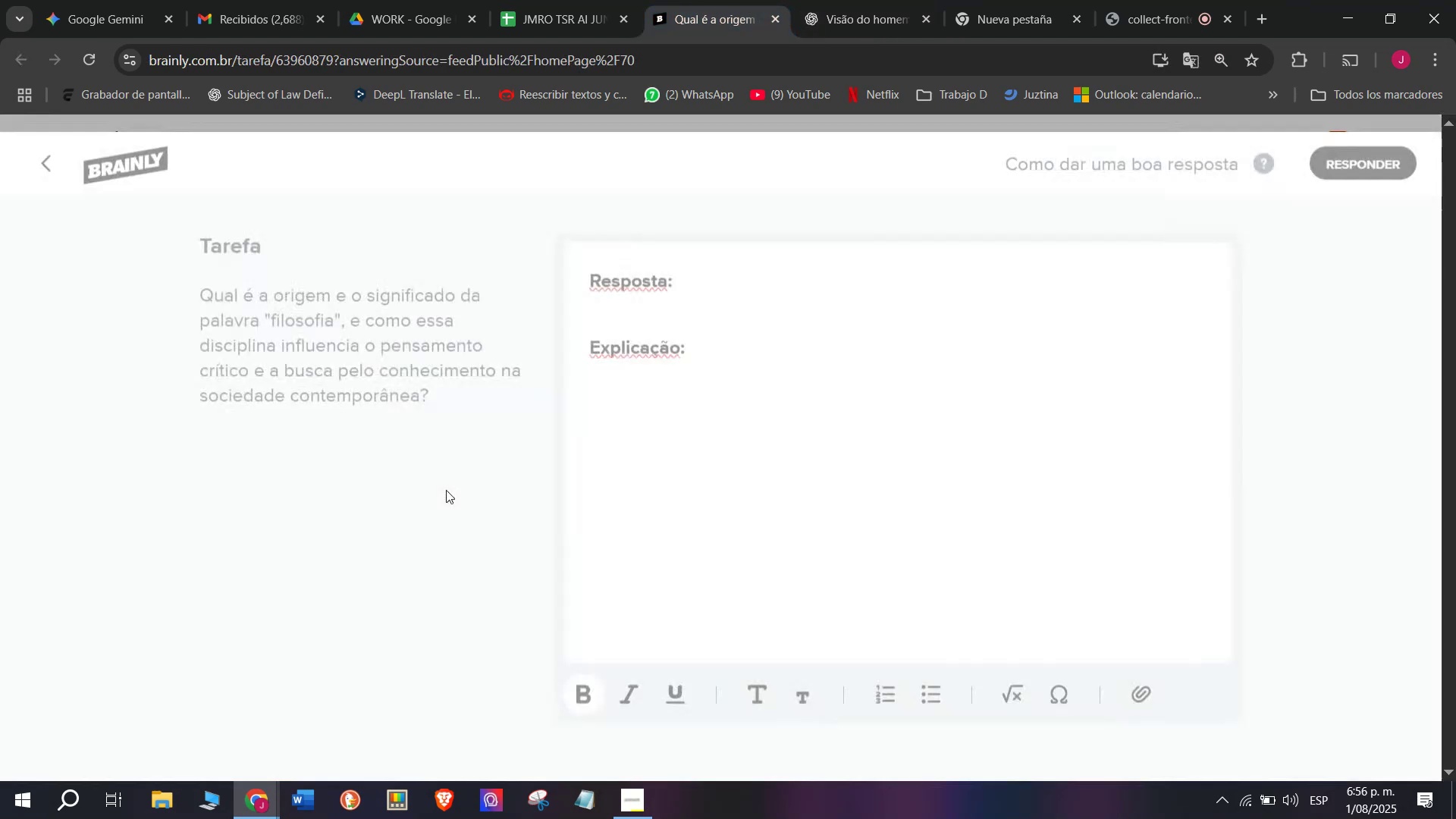 
left_click_drag(start_coordinate=[724, 419], to_coordinate=[470, 172])
 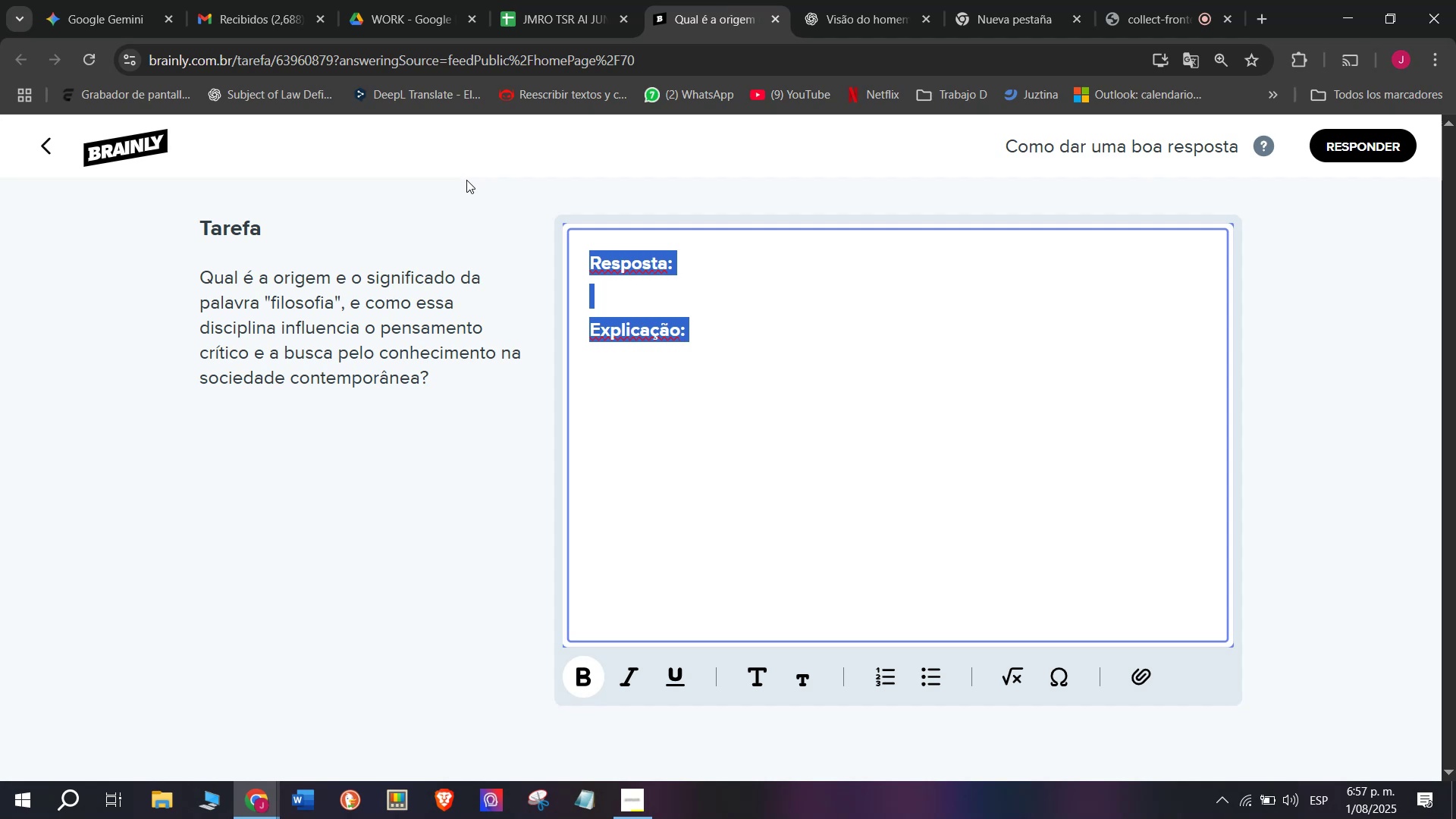 
key(Meta+MetaLeft)
 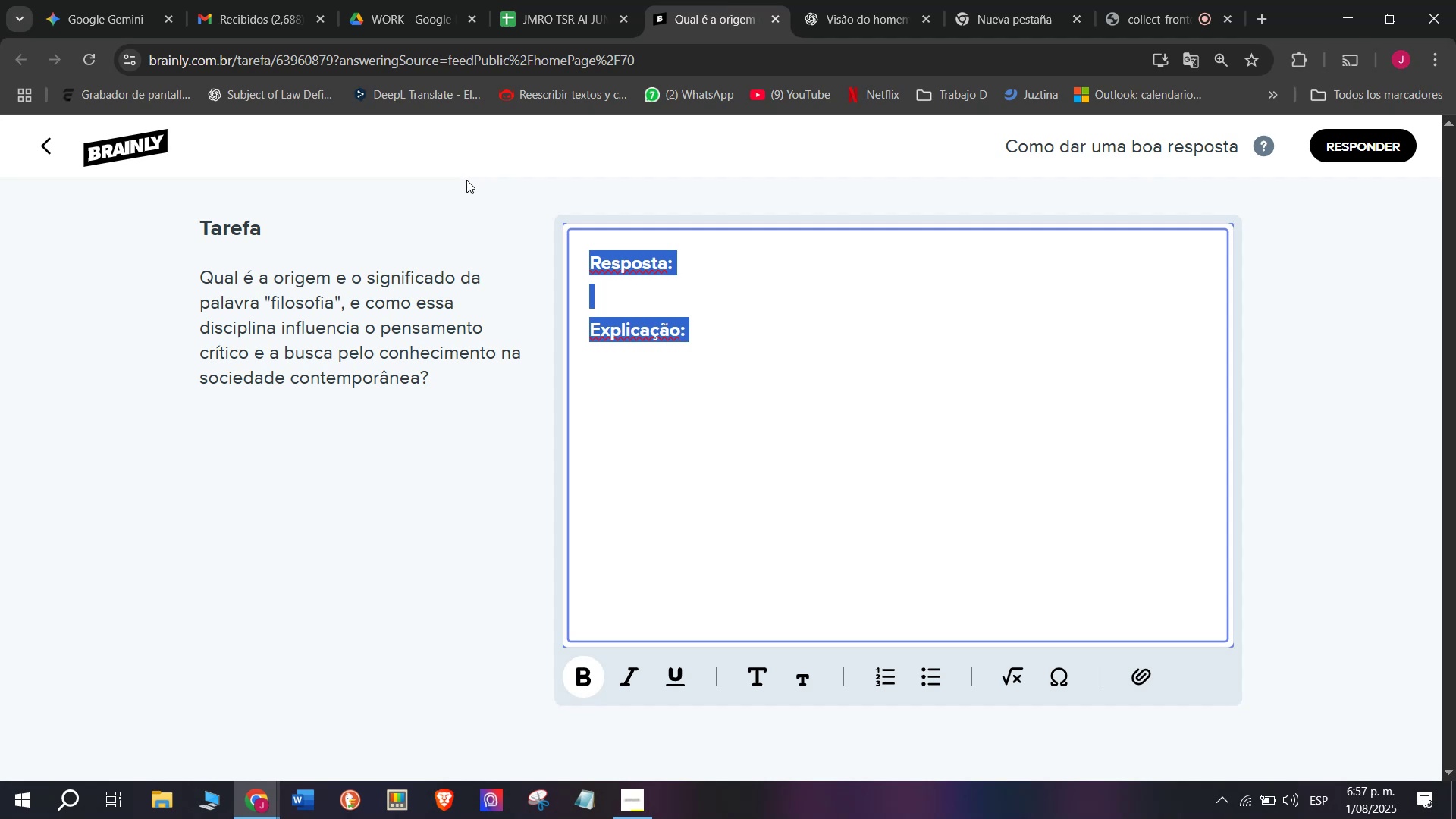 
key(Meta+V)
 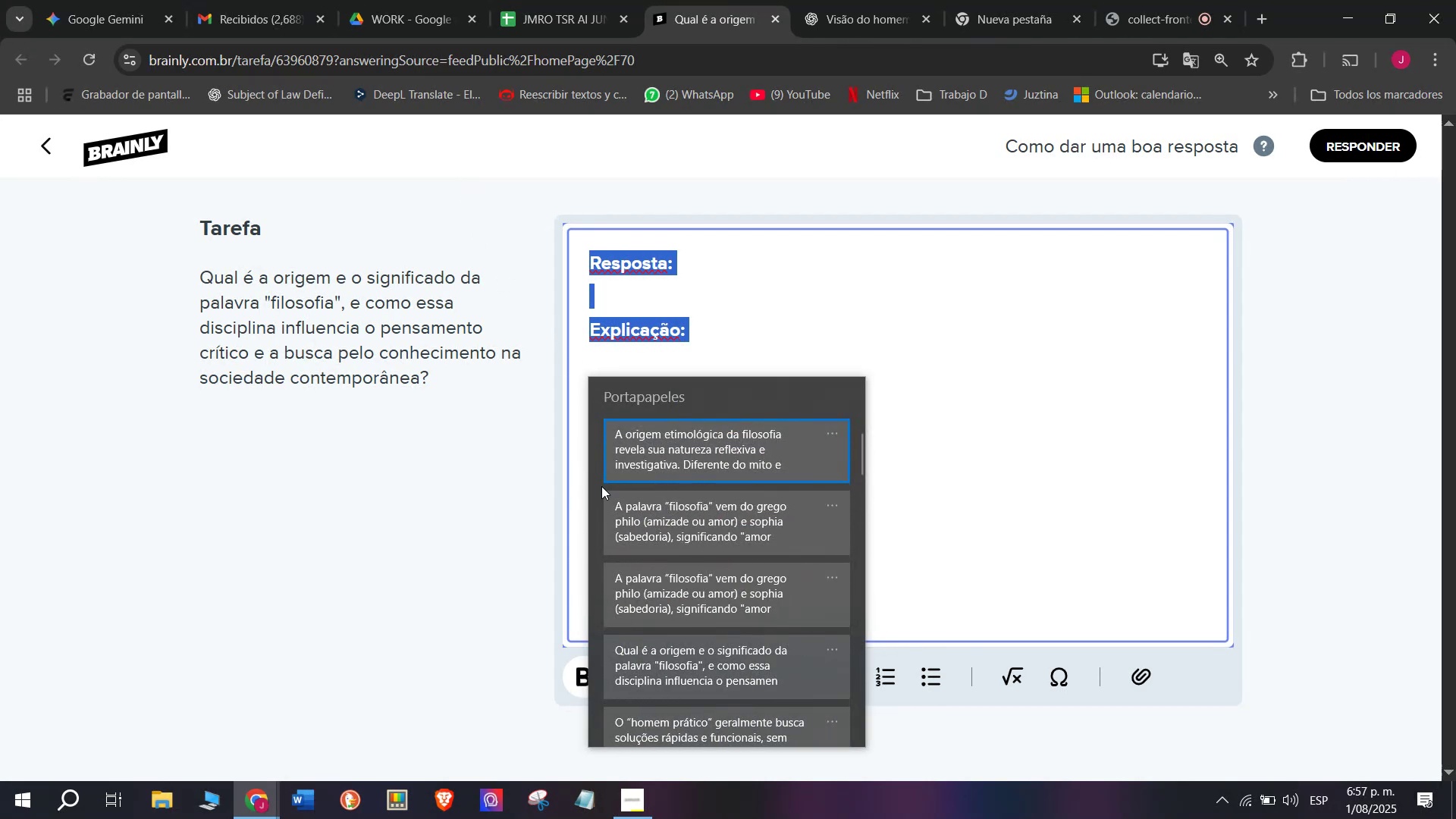 
left_click([640, 529])
 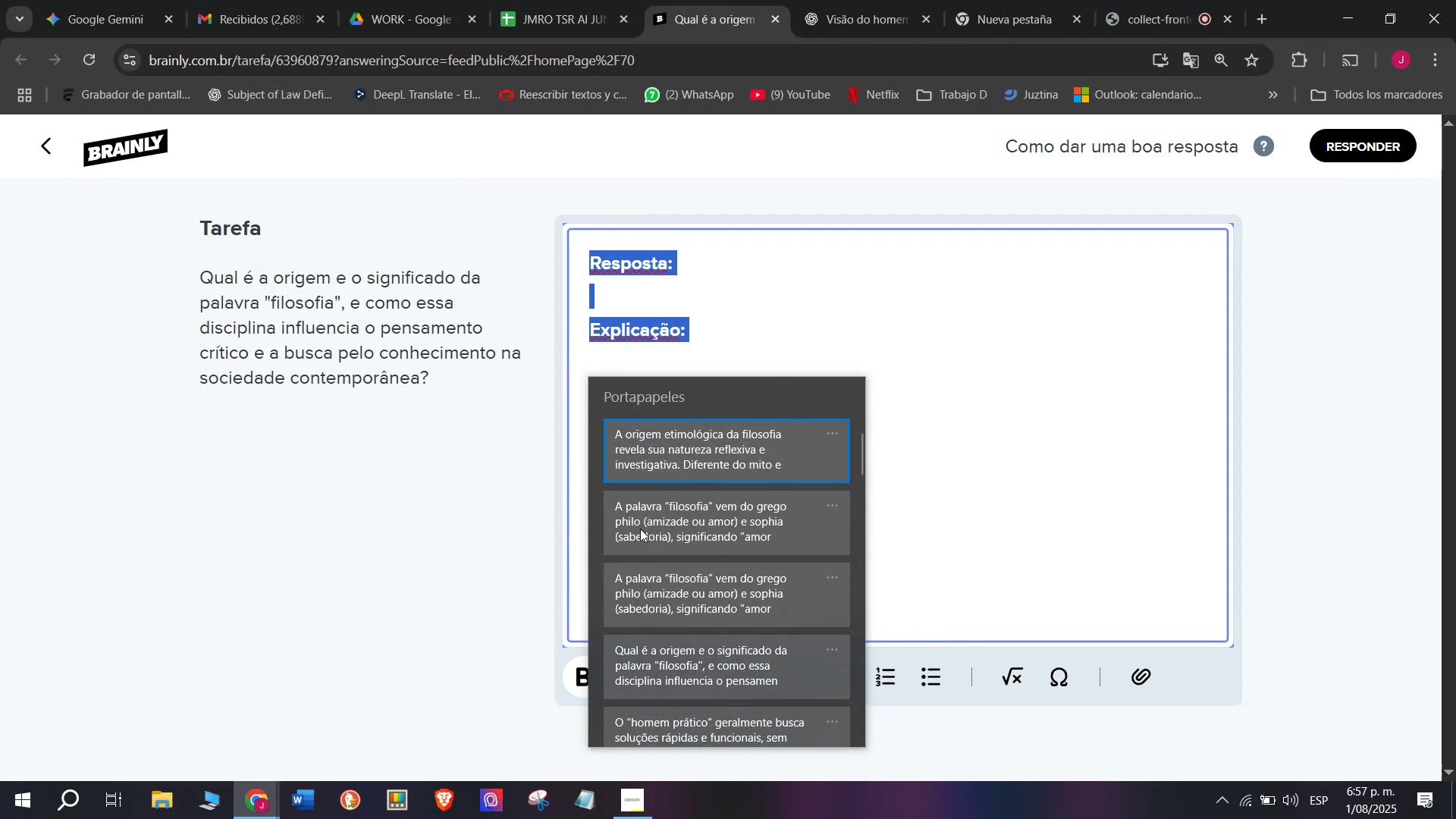 
key(Control+ControlLeft)
 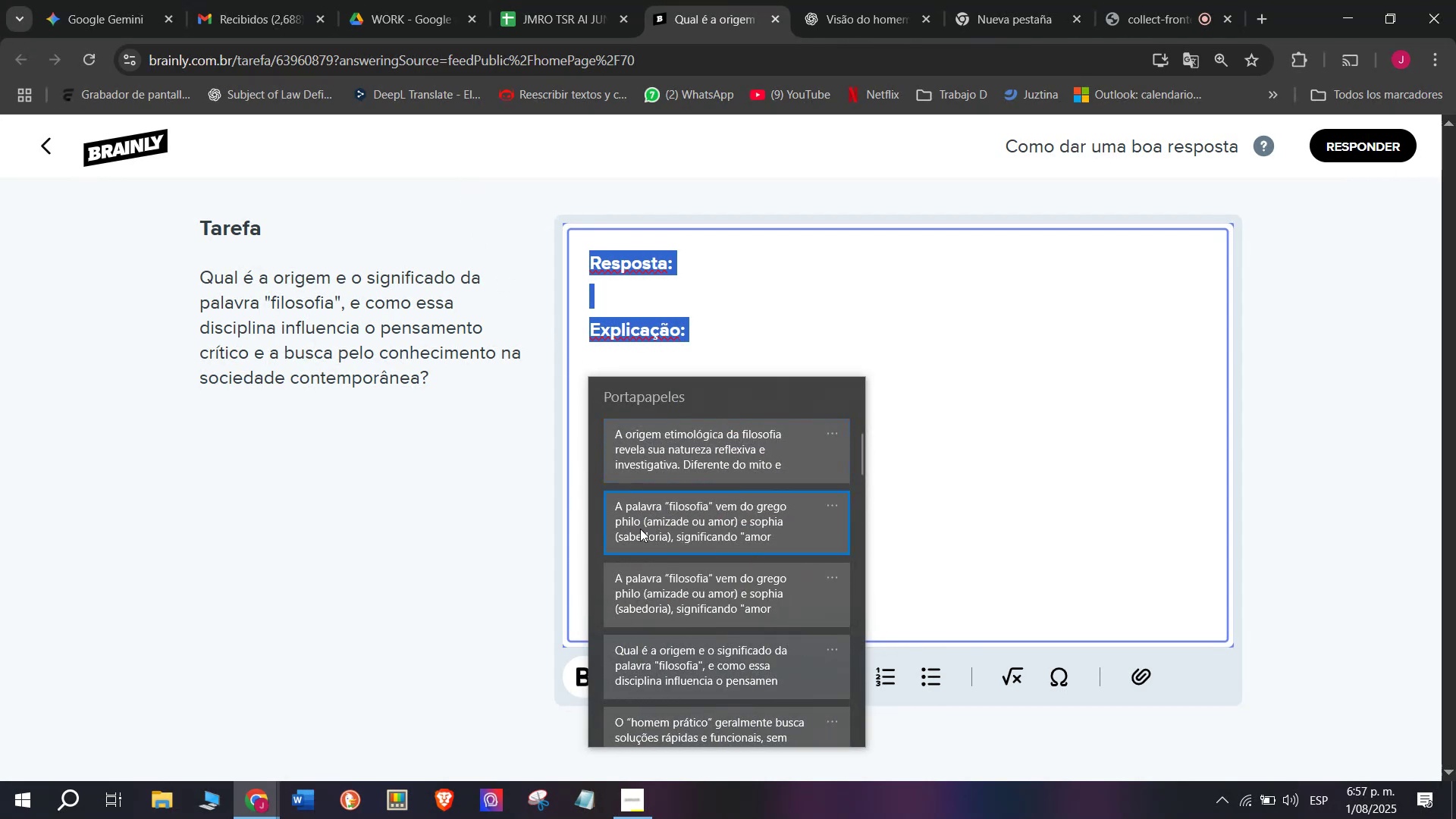 
key(Control+V)
 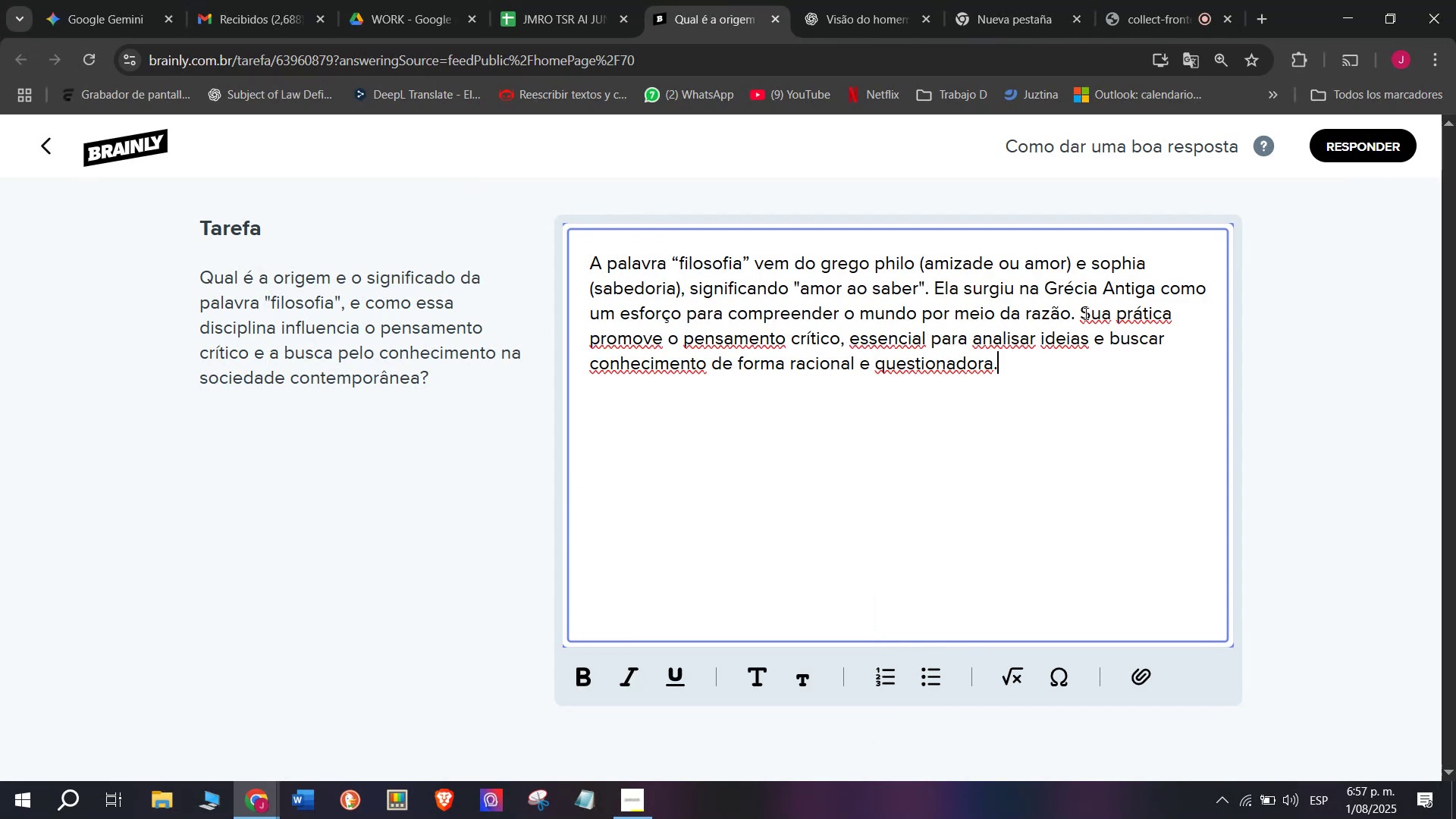 
left_click_drag(start_coordinate=[1083, 315], to_coordinate=[1149, 415])
 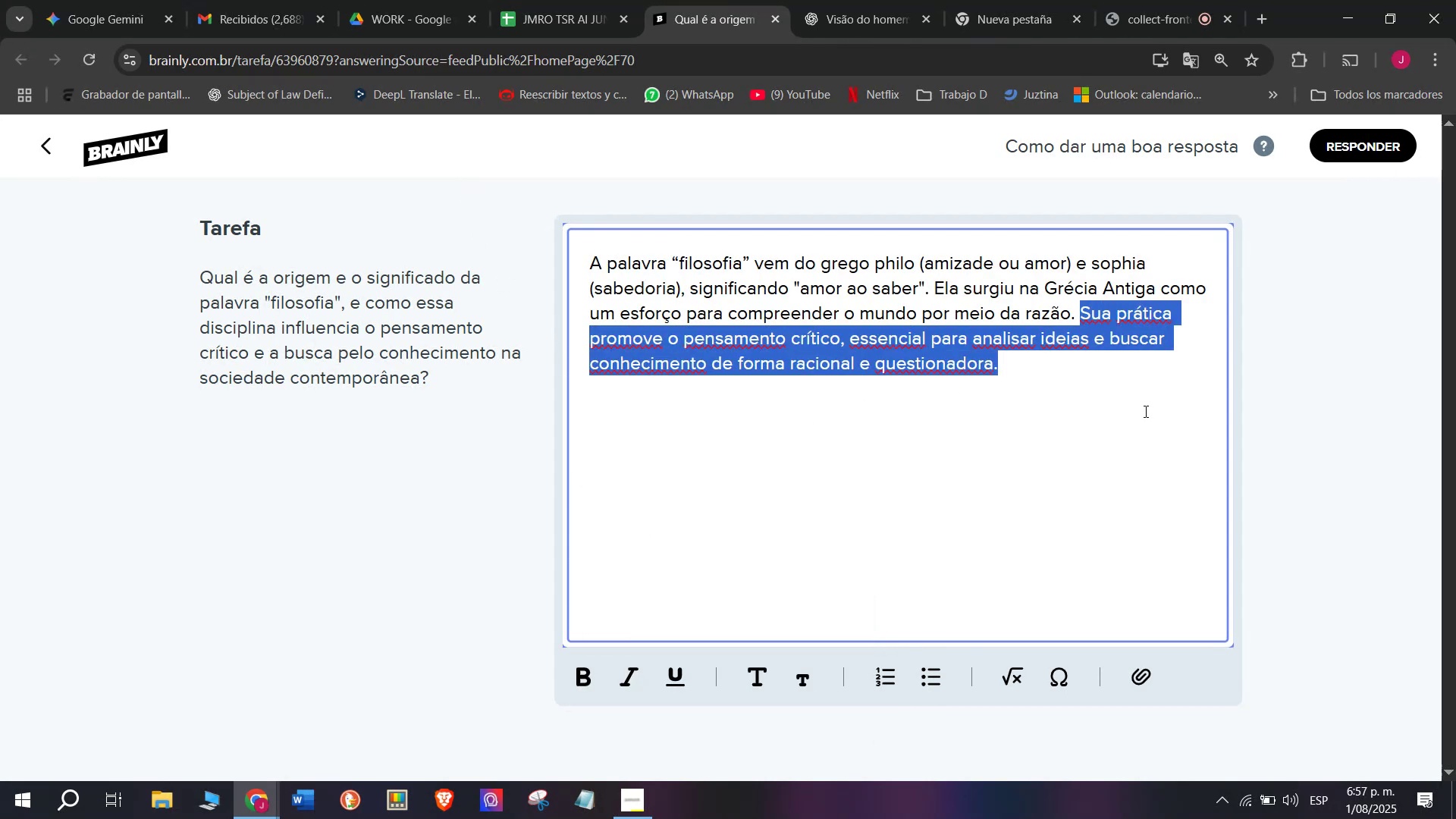 
key(Backspace)
 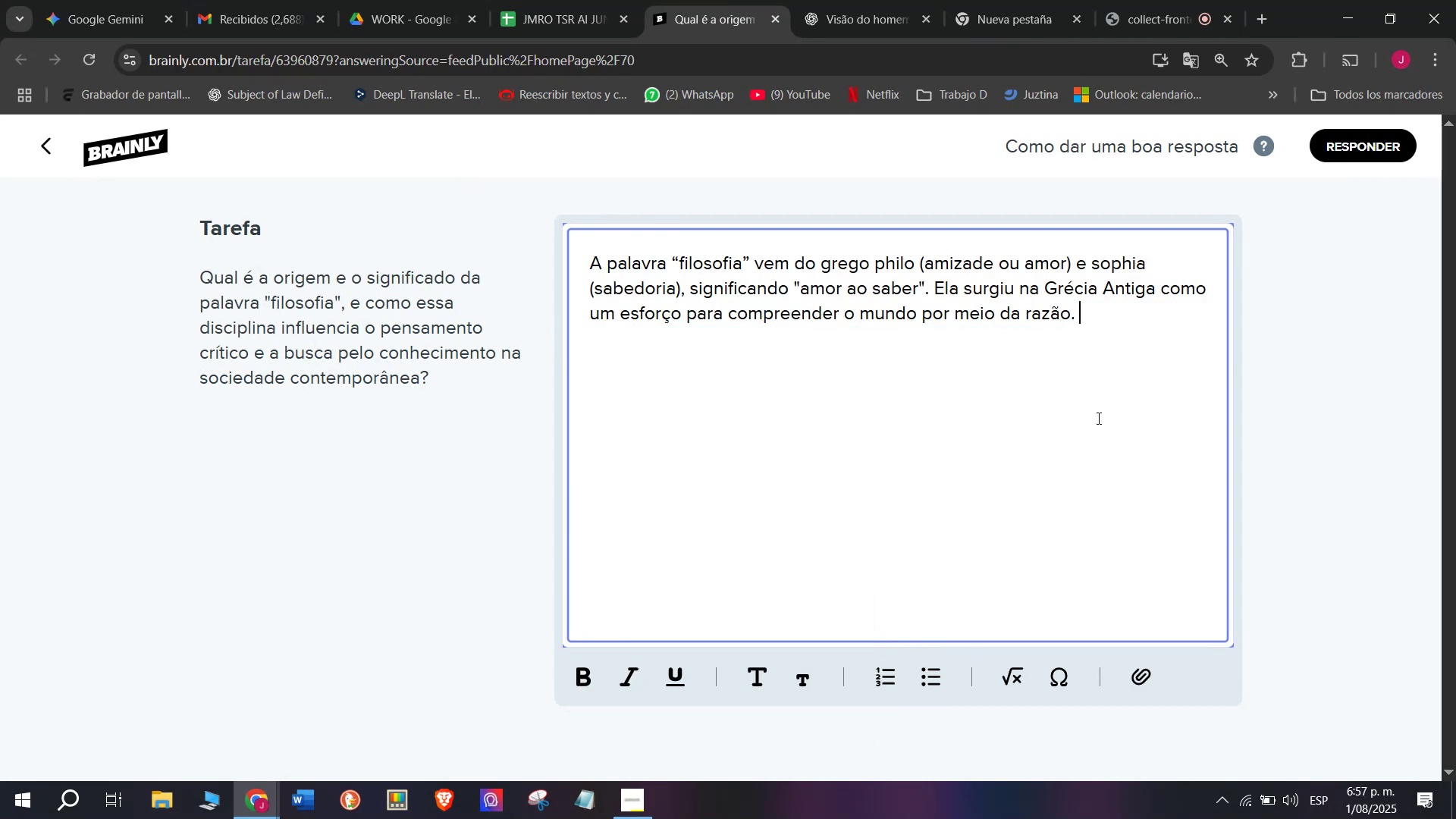 
key(Enter)
 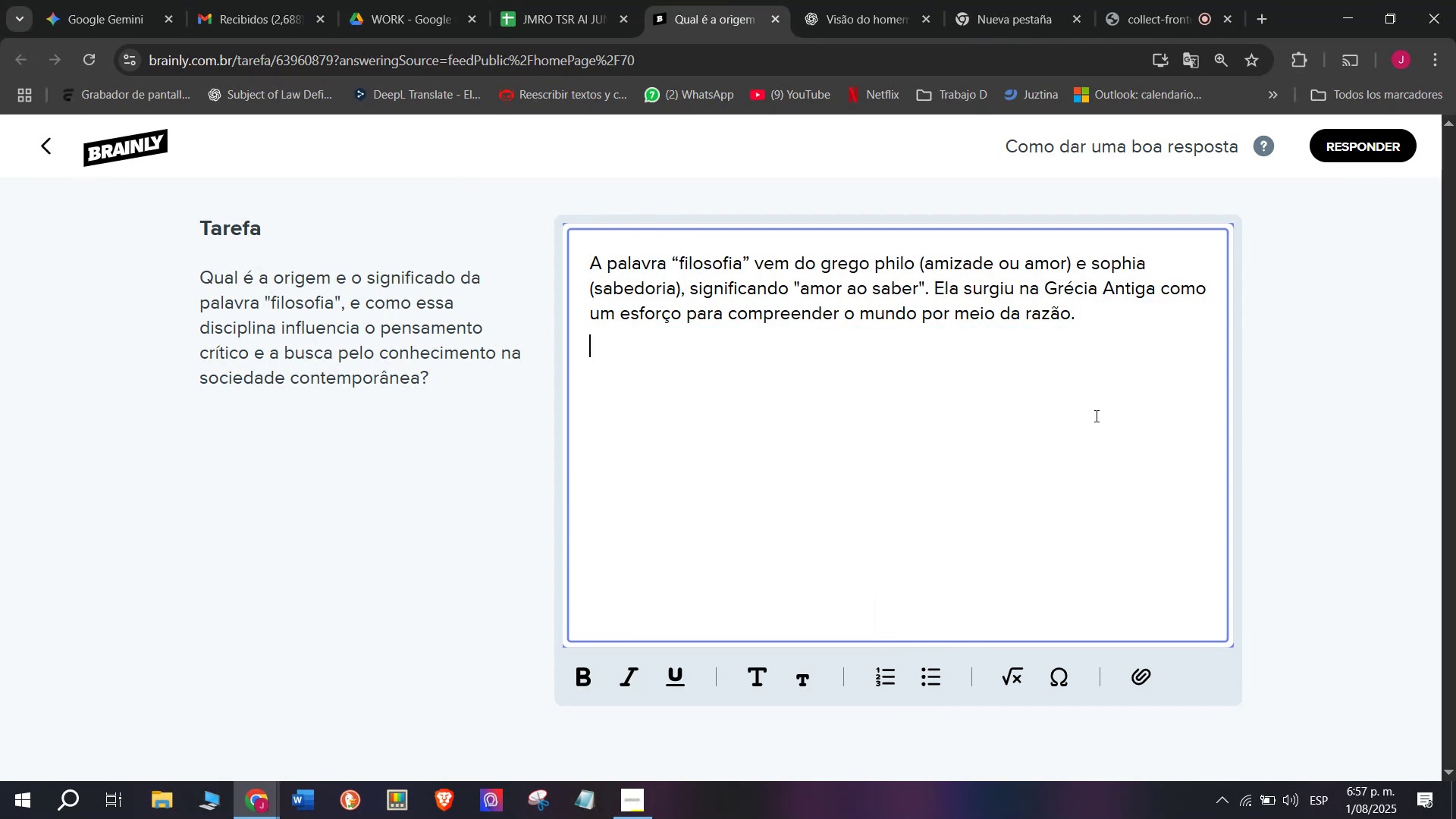 
key(Enter)
 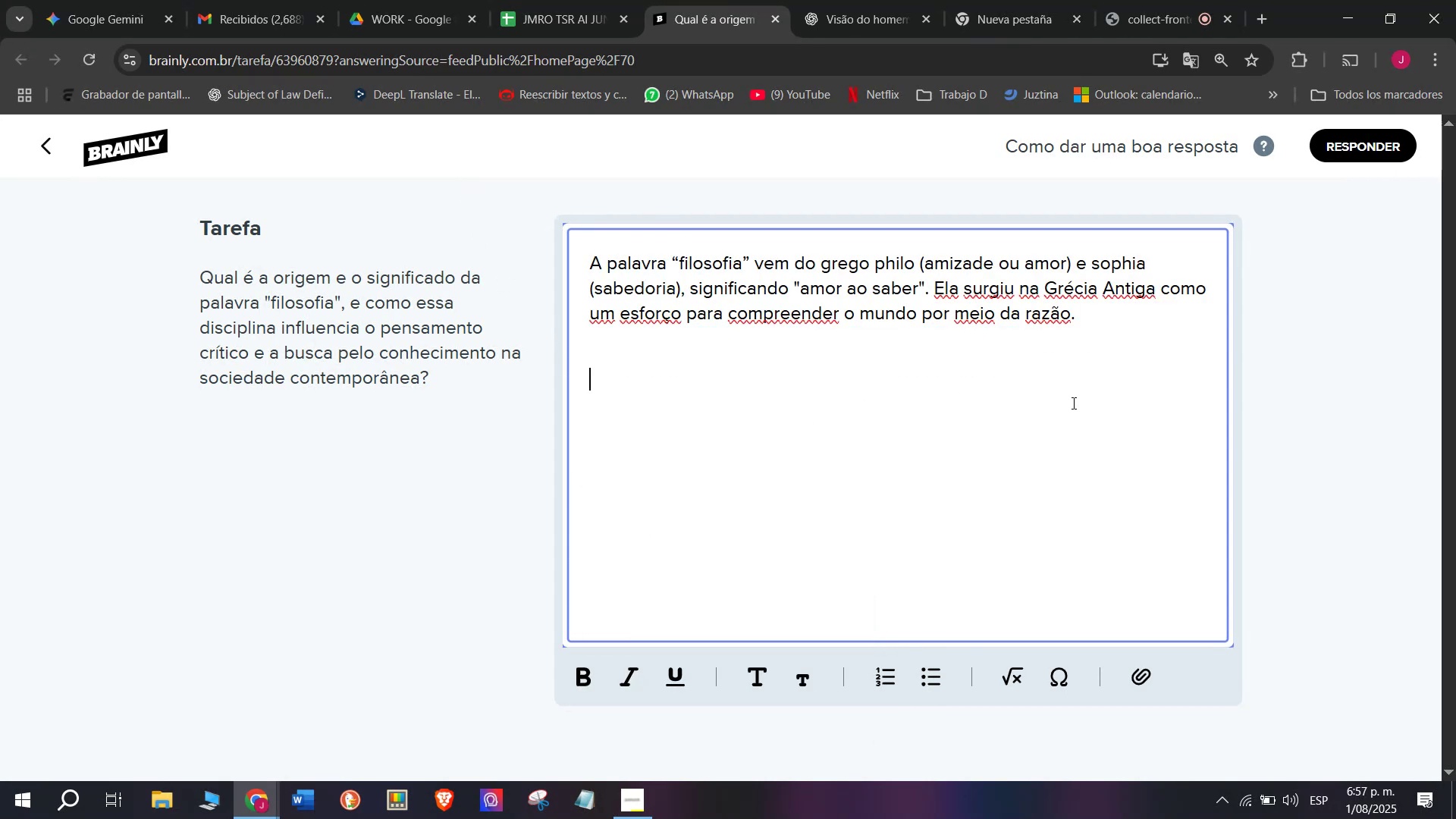 
key(Meta+V)
 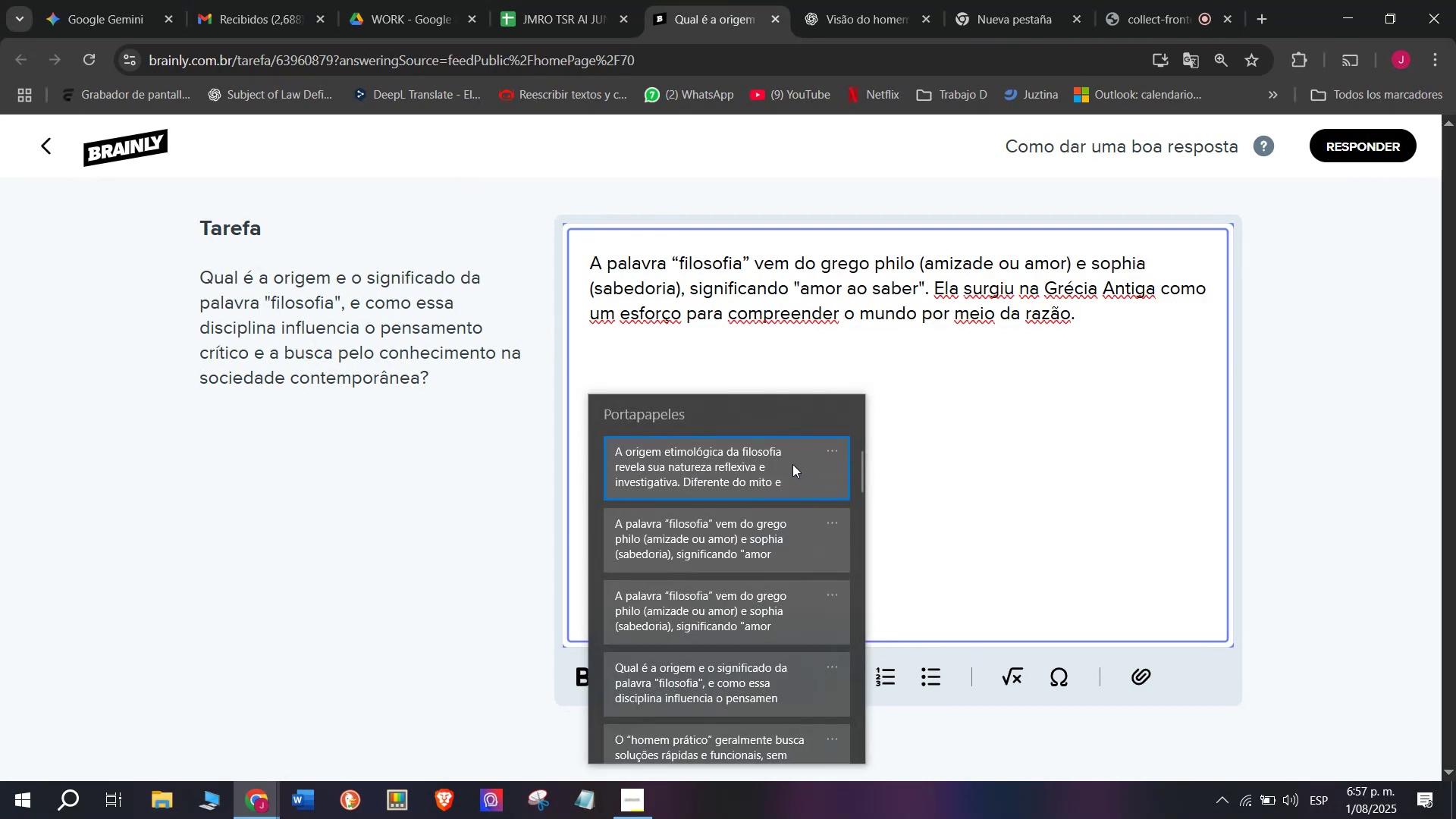 
key(Control+ControlLeft)
 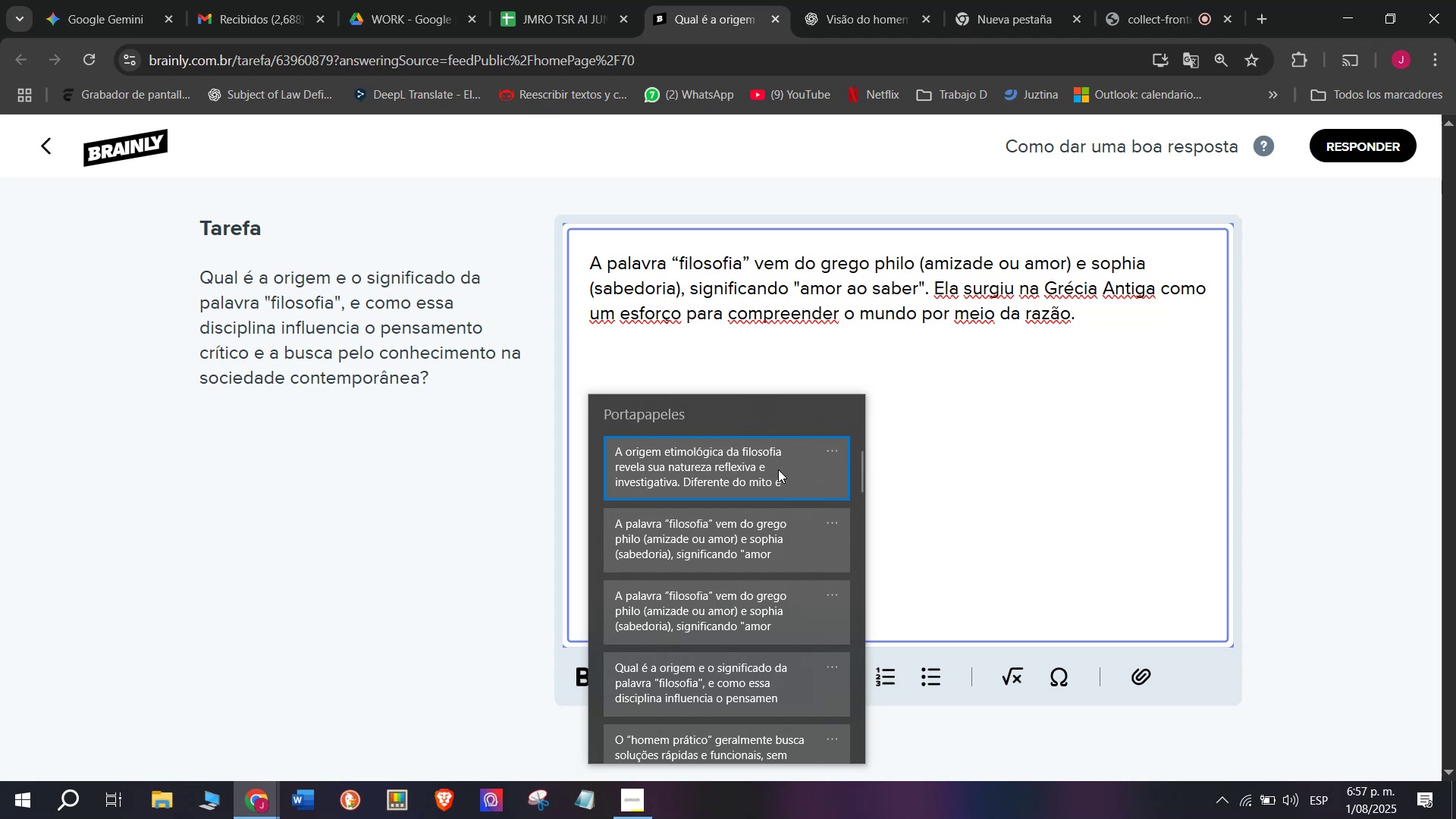 
key(Control+V)
 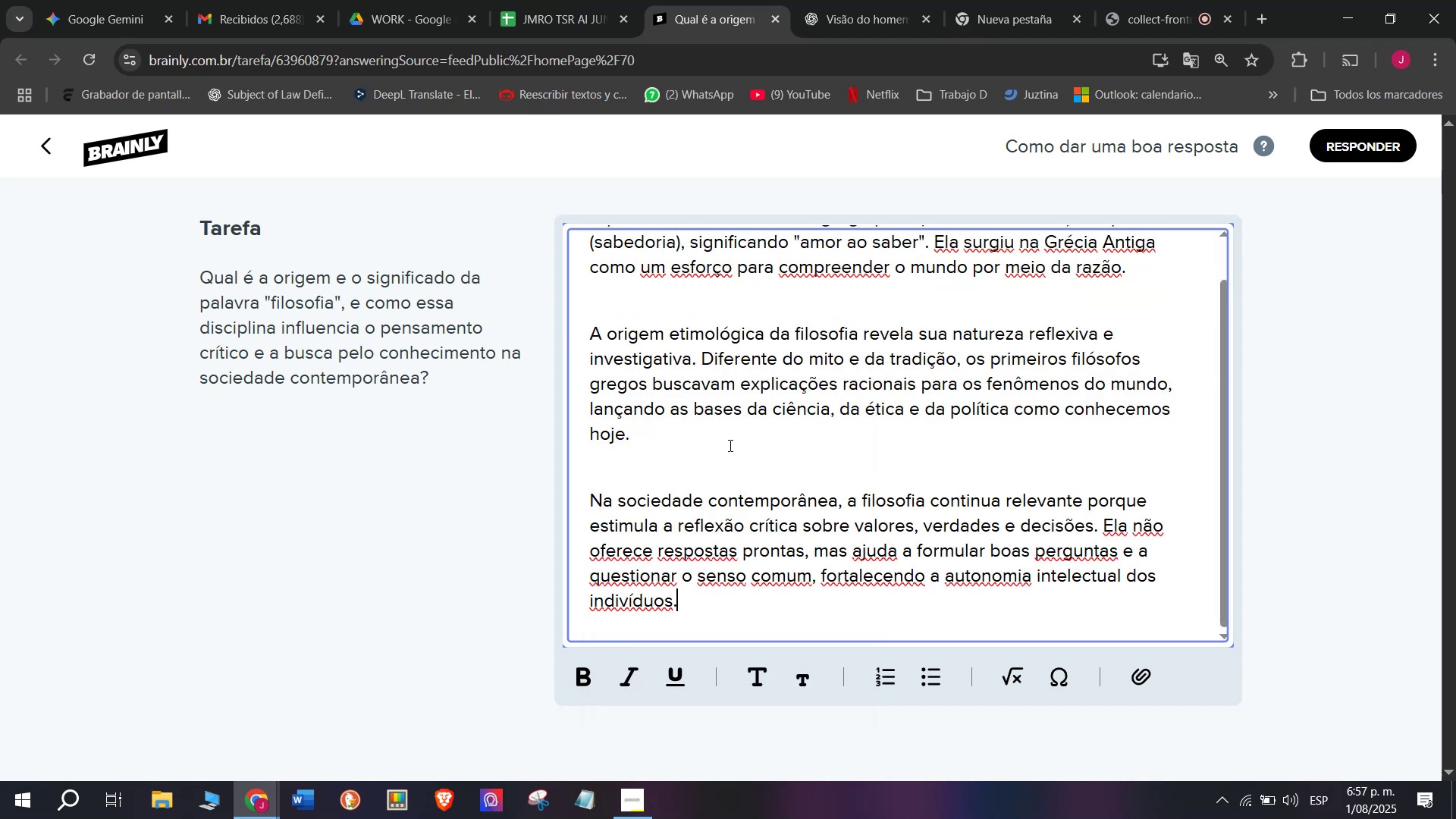 
scroll: coordinate [825, 560], scroll_direction: up, amount: 3.0
 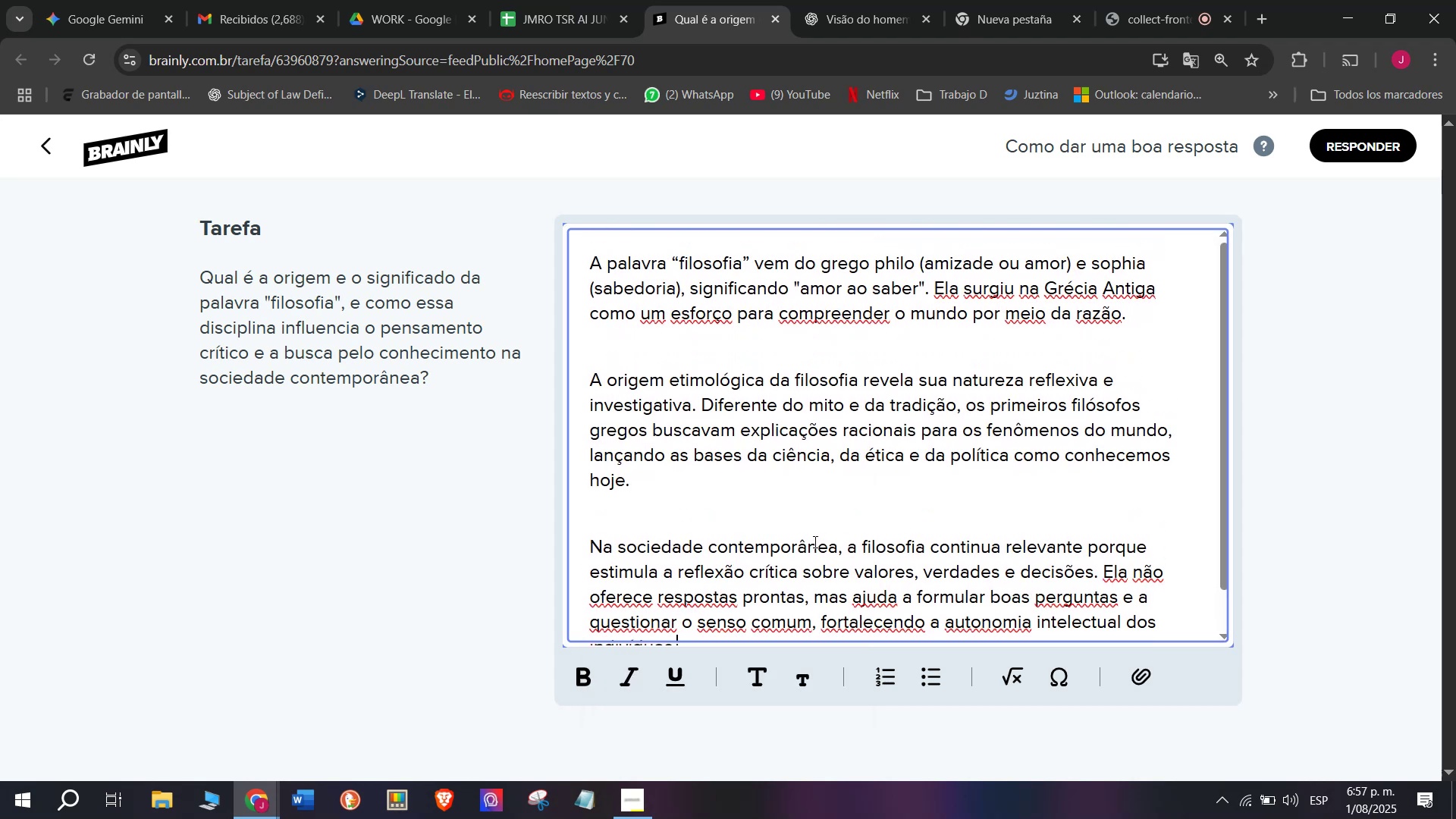 
scroll: coordinate [824, 528], scroll_direction: down, amount: 3.0
 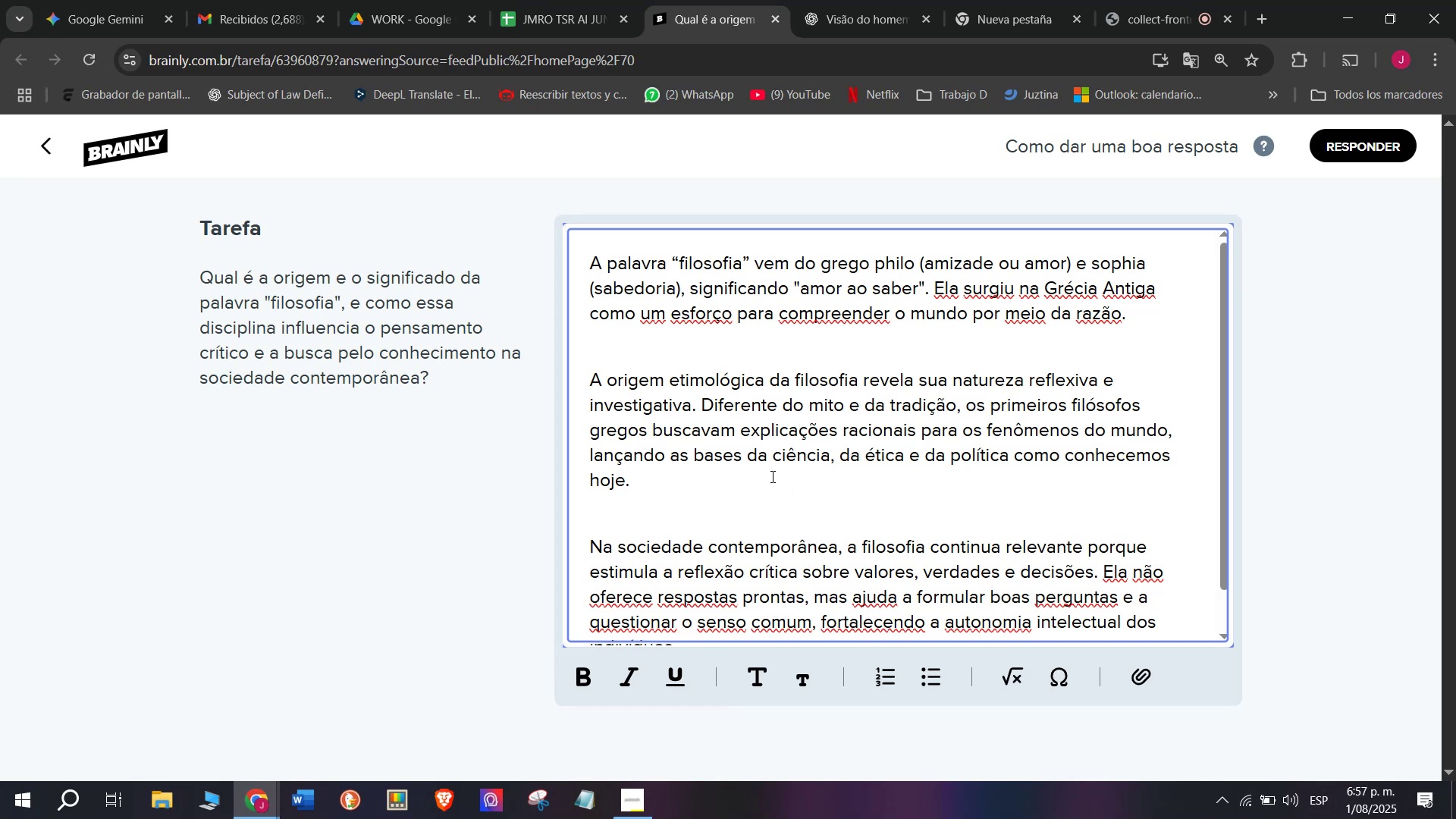 
wait(8.65)
 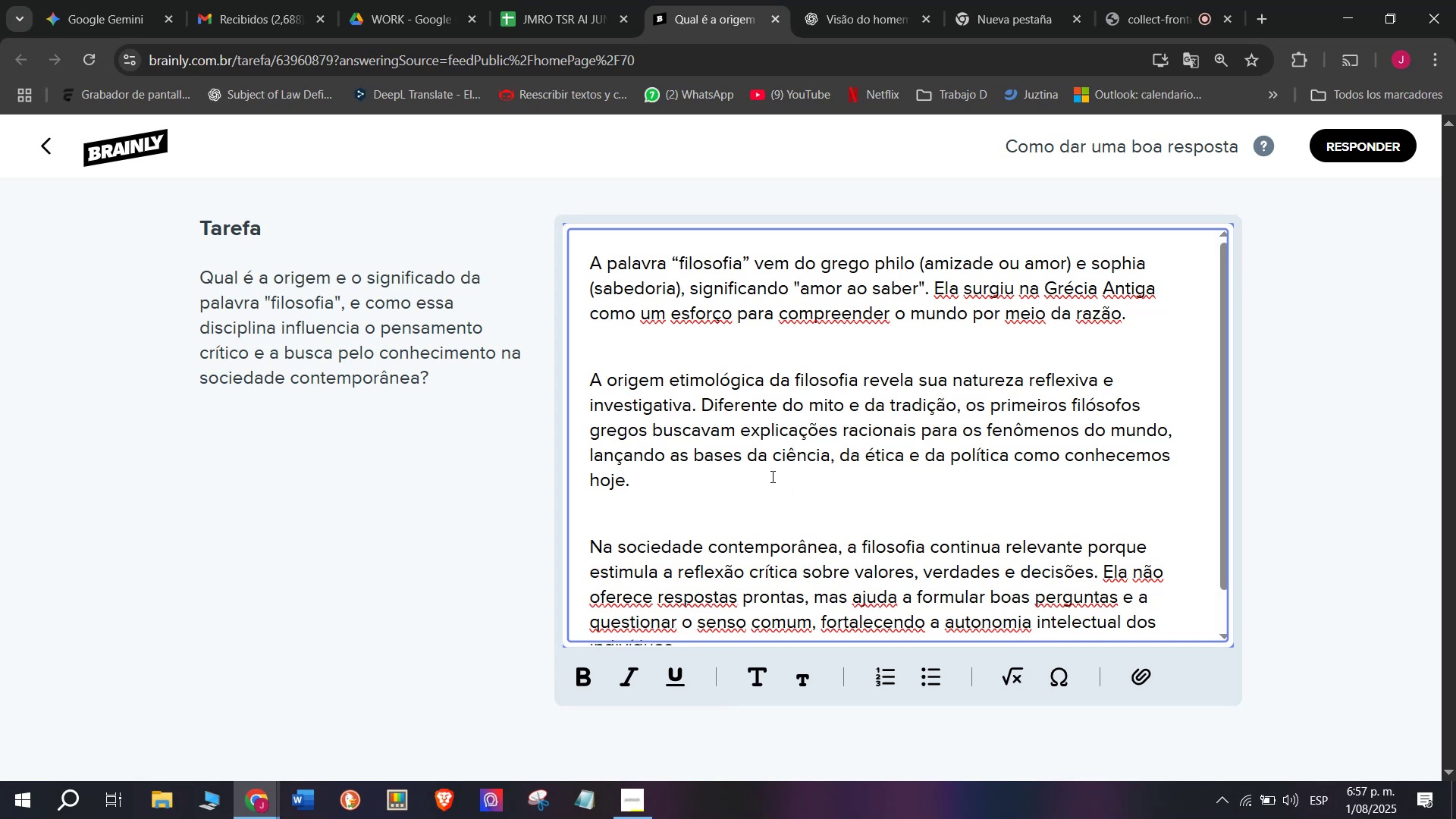 
scroll: coordinate [708, 442], scroll_direction: none, amount: 0.0
 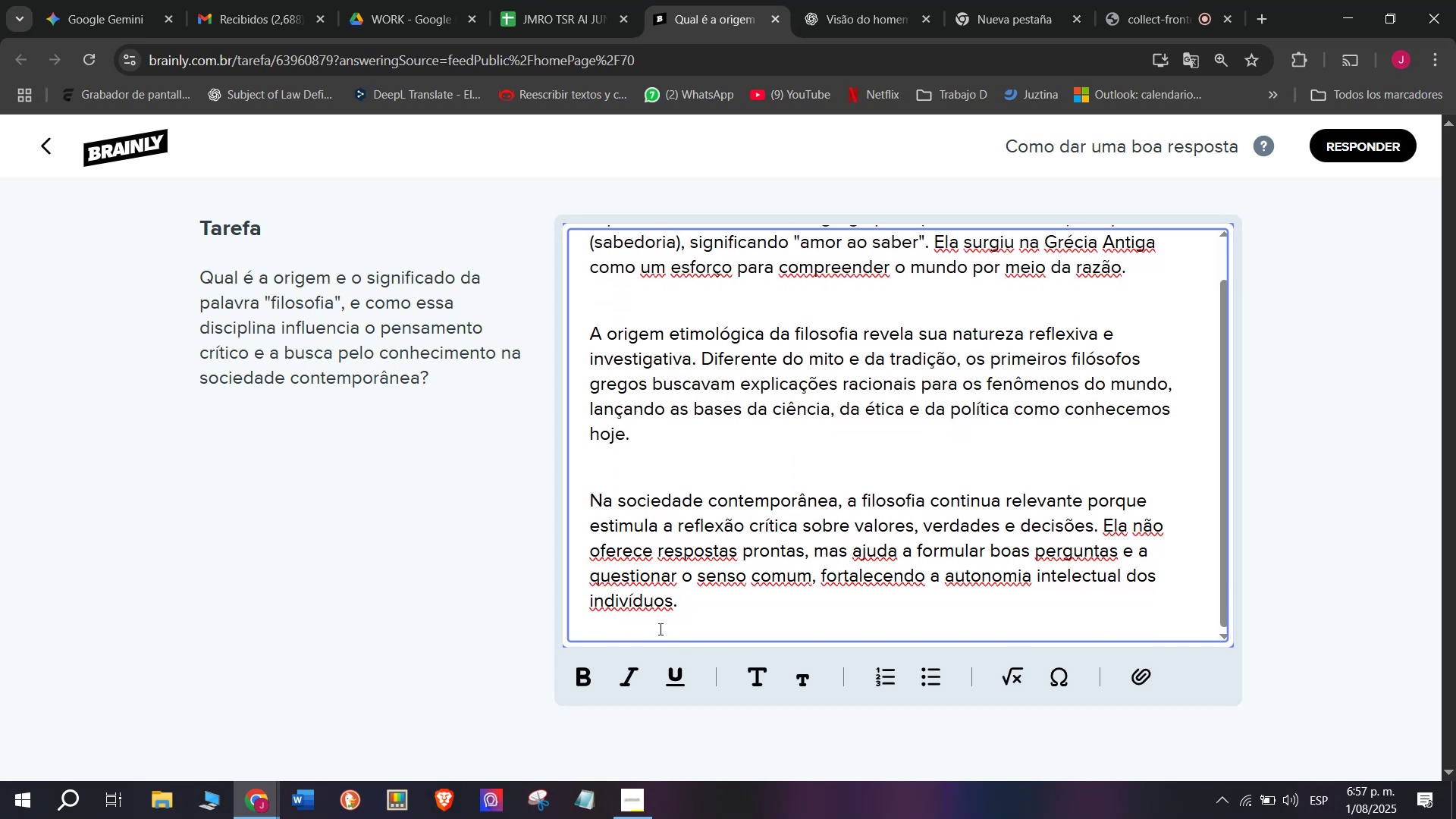 
left_click_drag(start_coordinate=[691, 604], to_coordinate=[482, 123])
 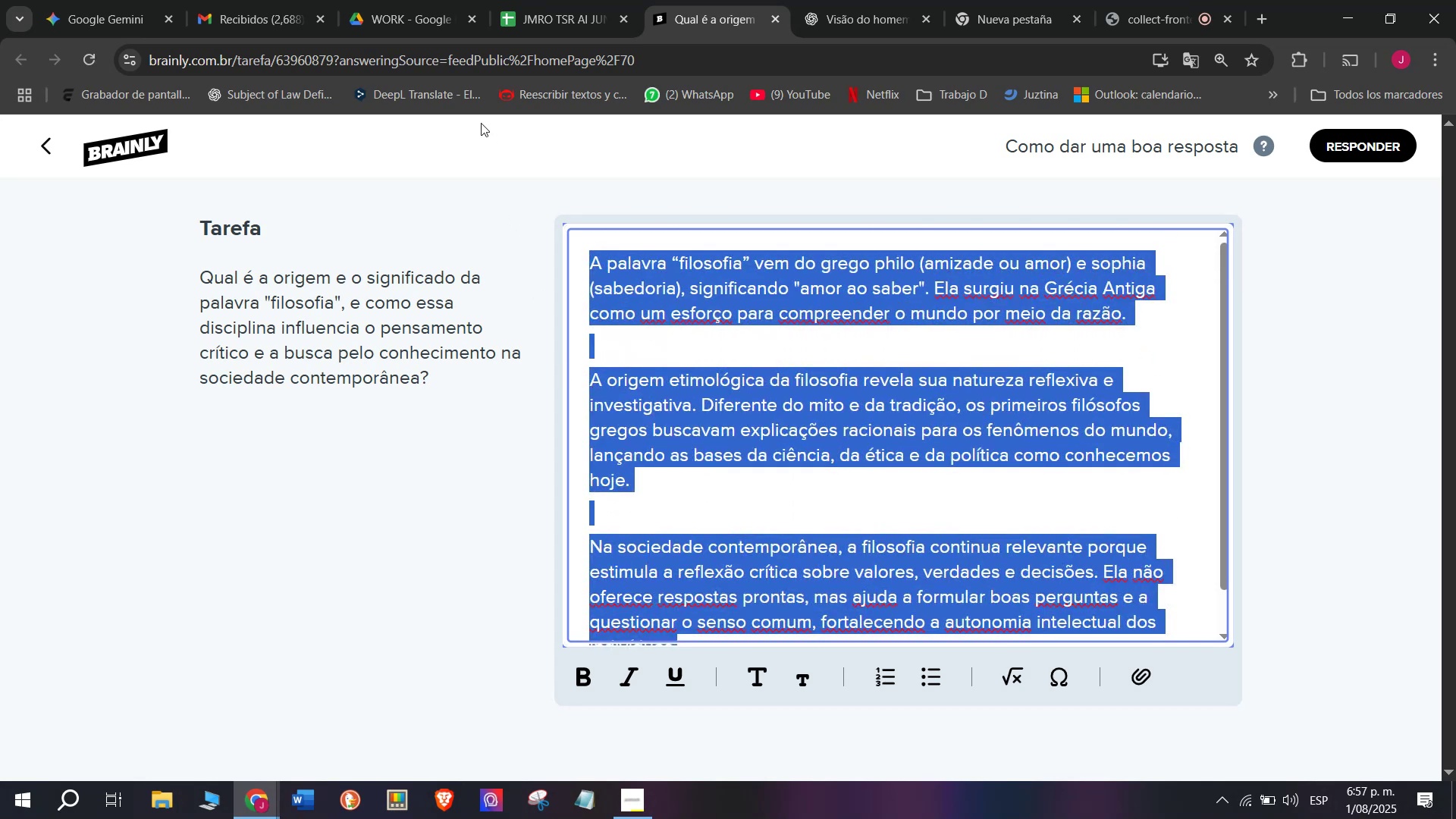 
key(Control+ControlLeft)
 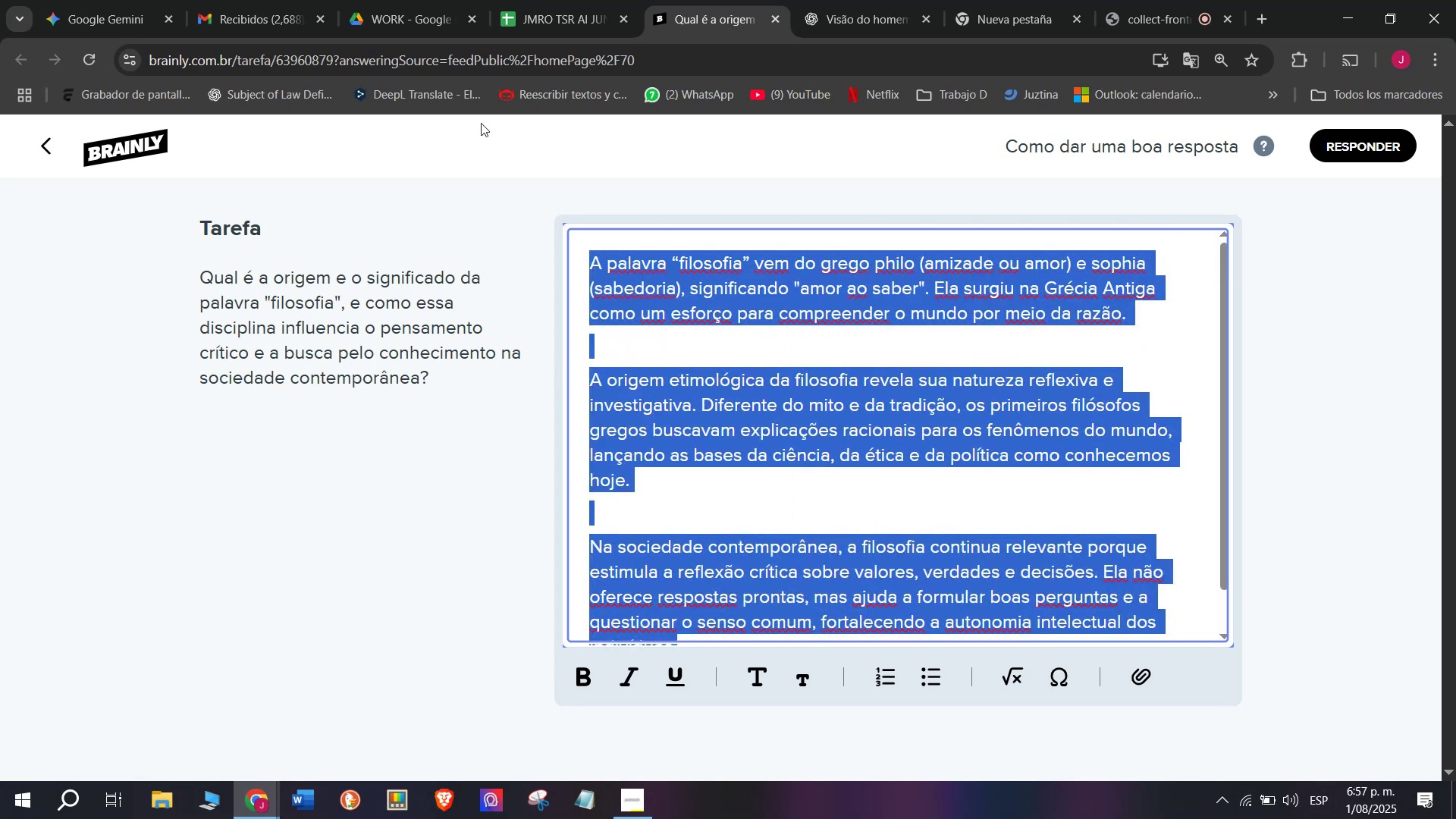 
key(Control+C)
 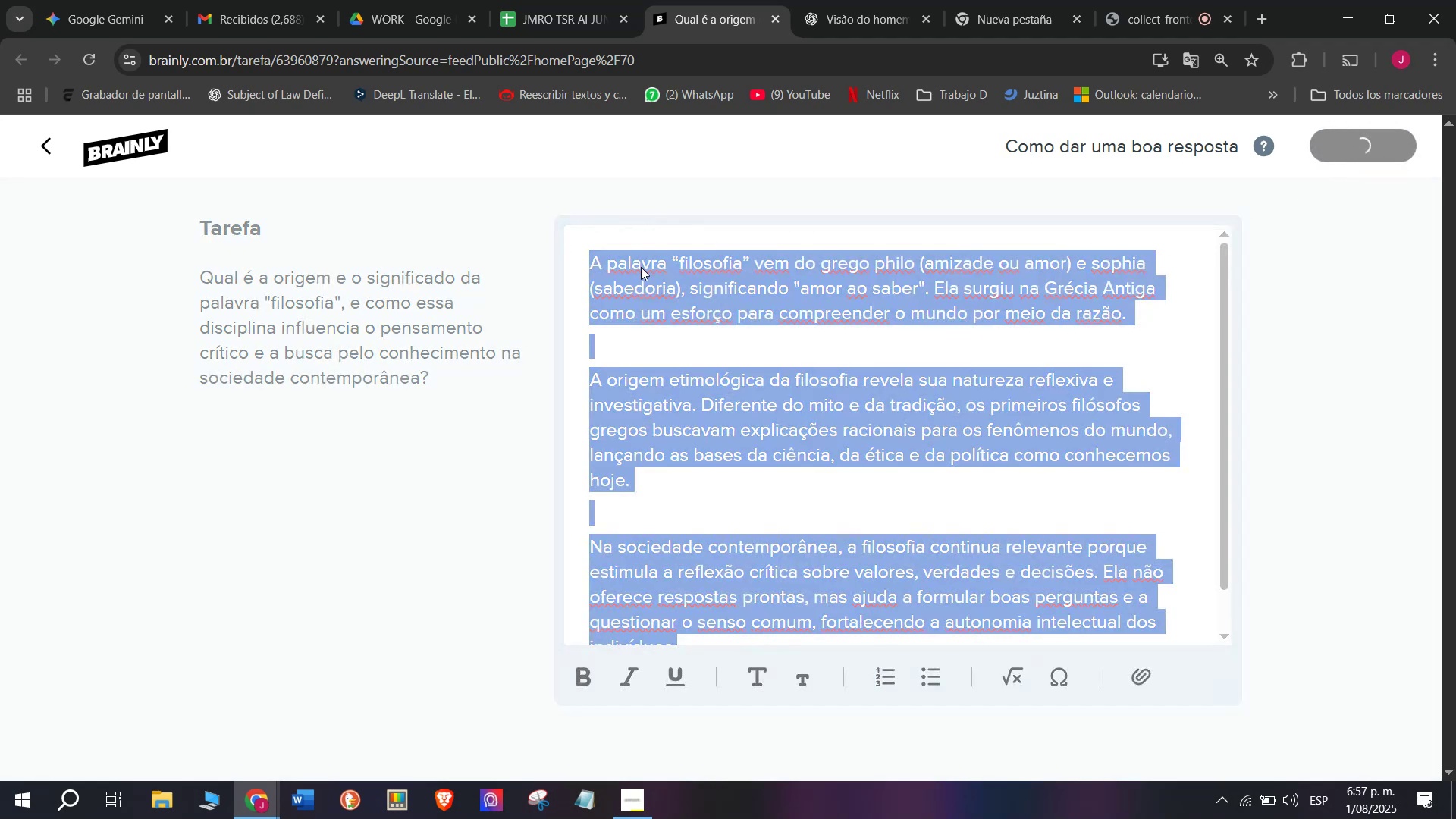 
left_click([518, 0])
 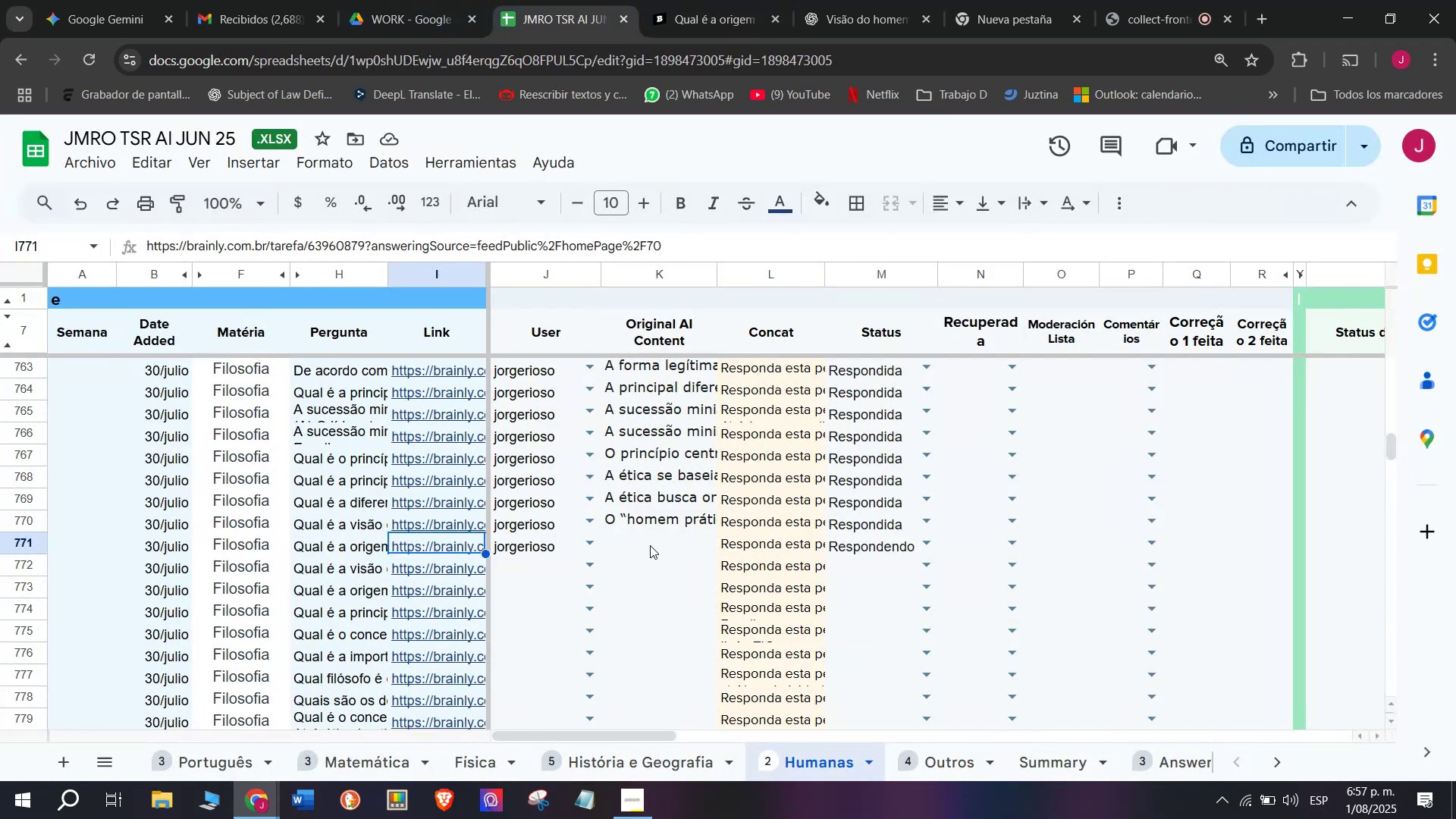 
double_click([650, 543])
 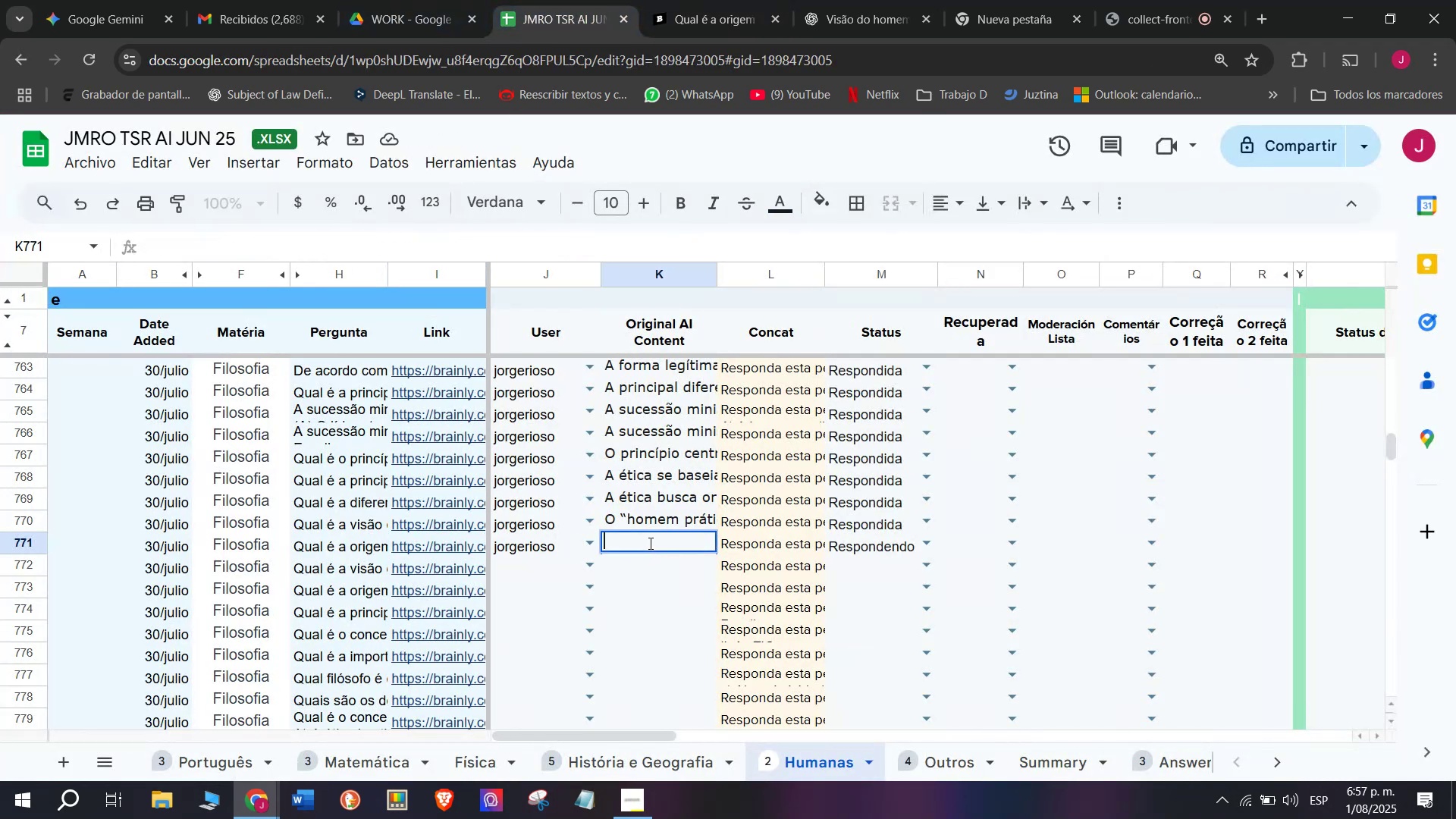 
hold_key(key=ControlLeft, duration=0.31)
 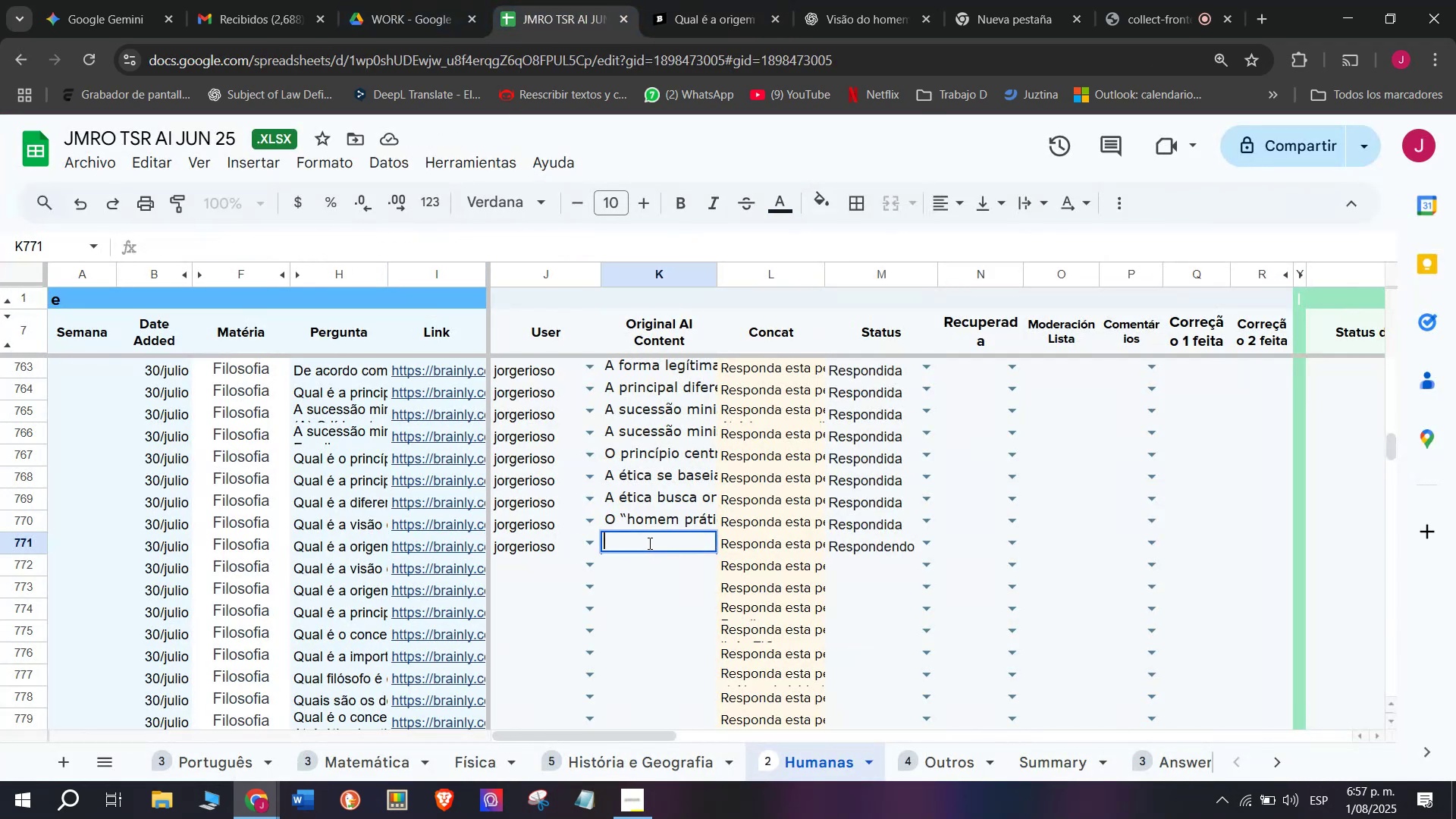 
key(Control+V)
 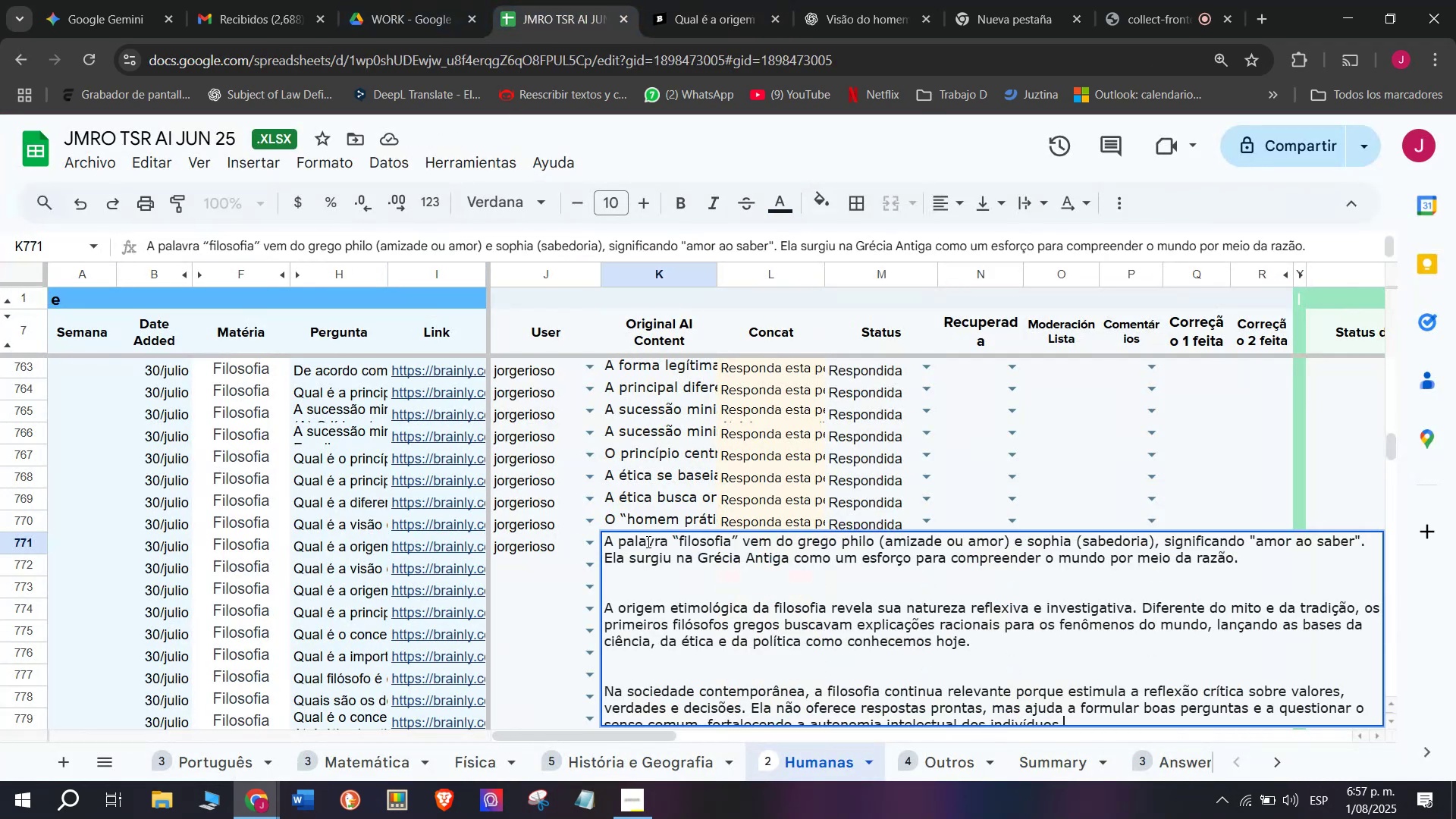 
key(Enter)
 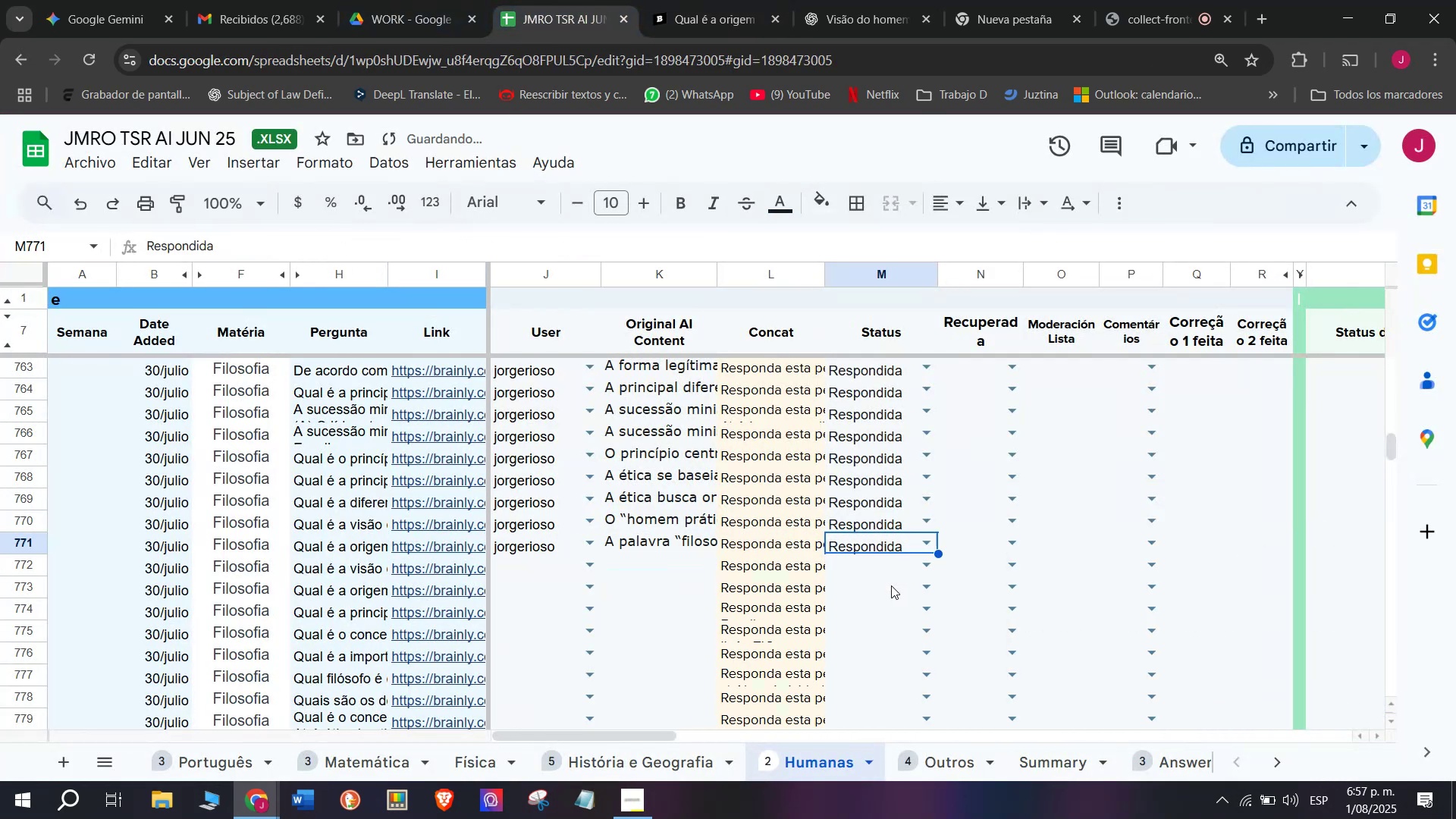 
left_click([680, 0])
 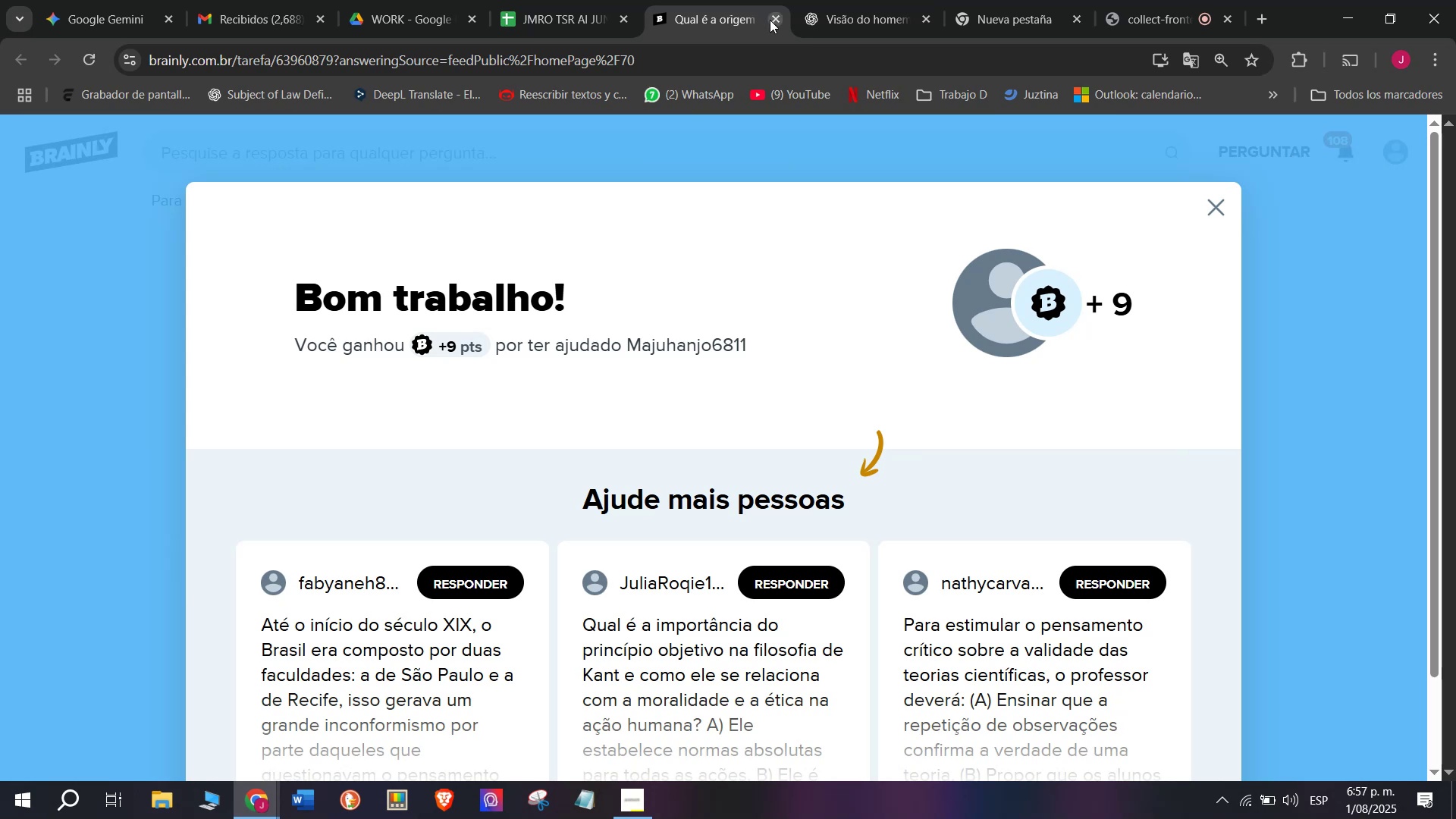 
double_click([566, 0])
 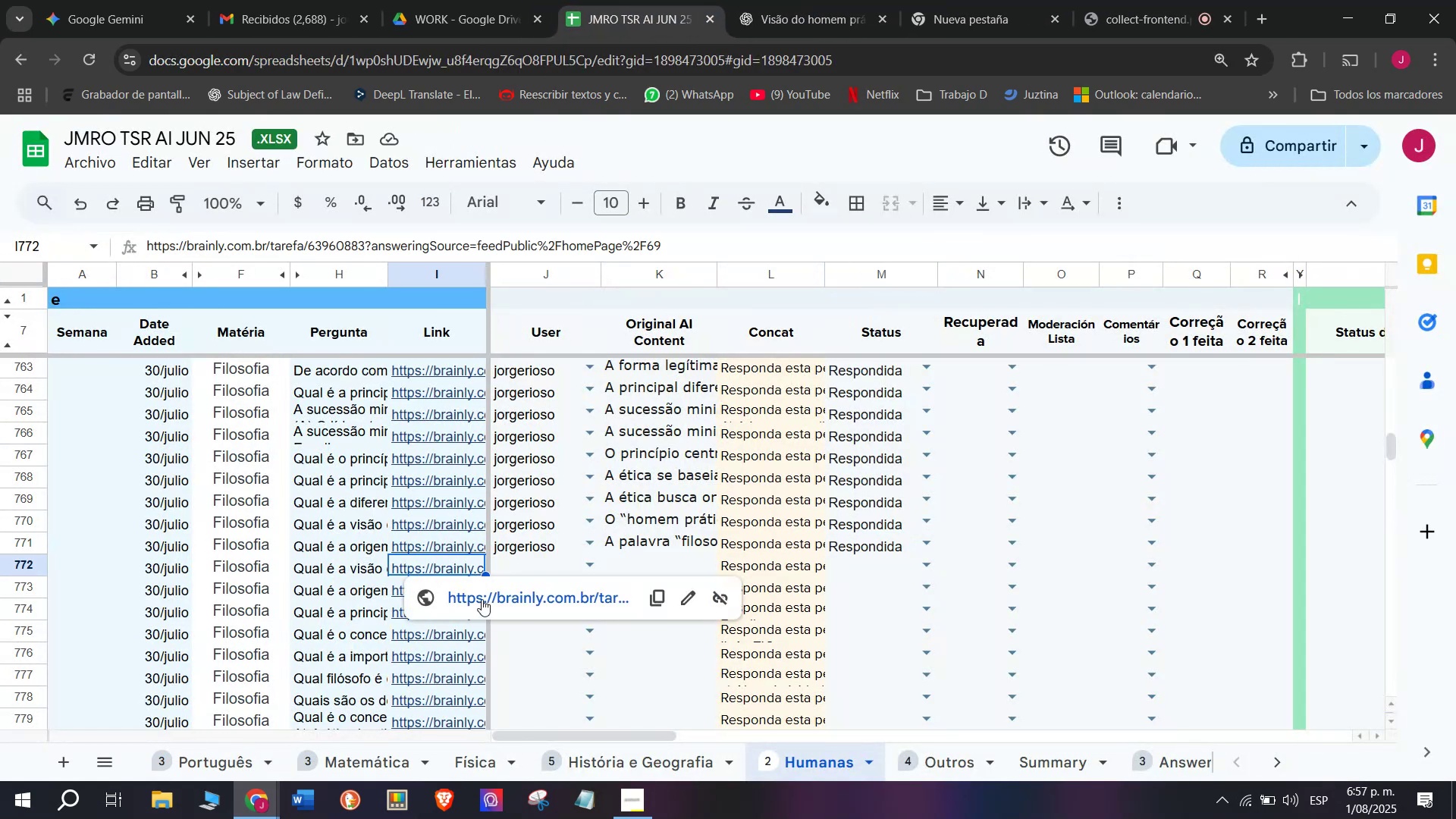 
left_click([701, 0])
 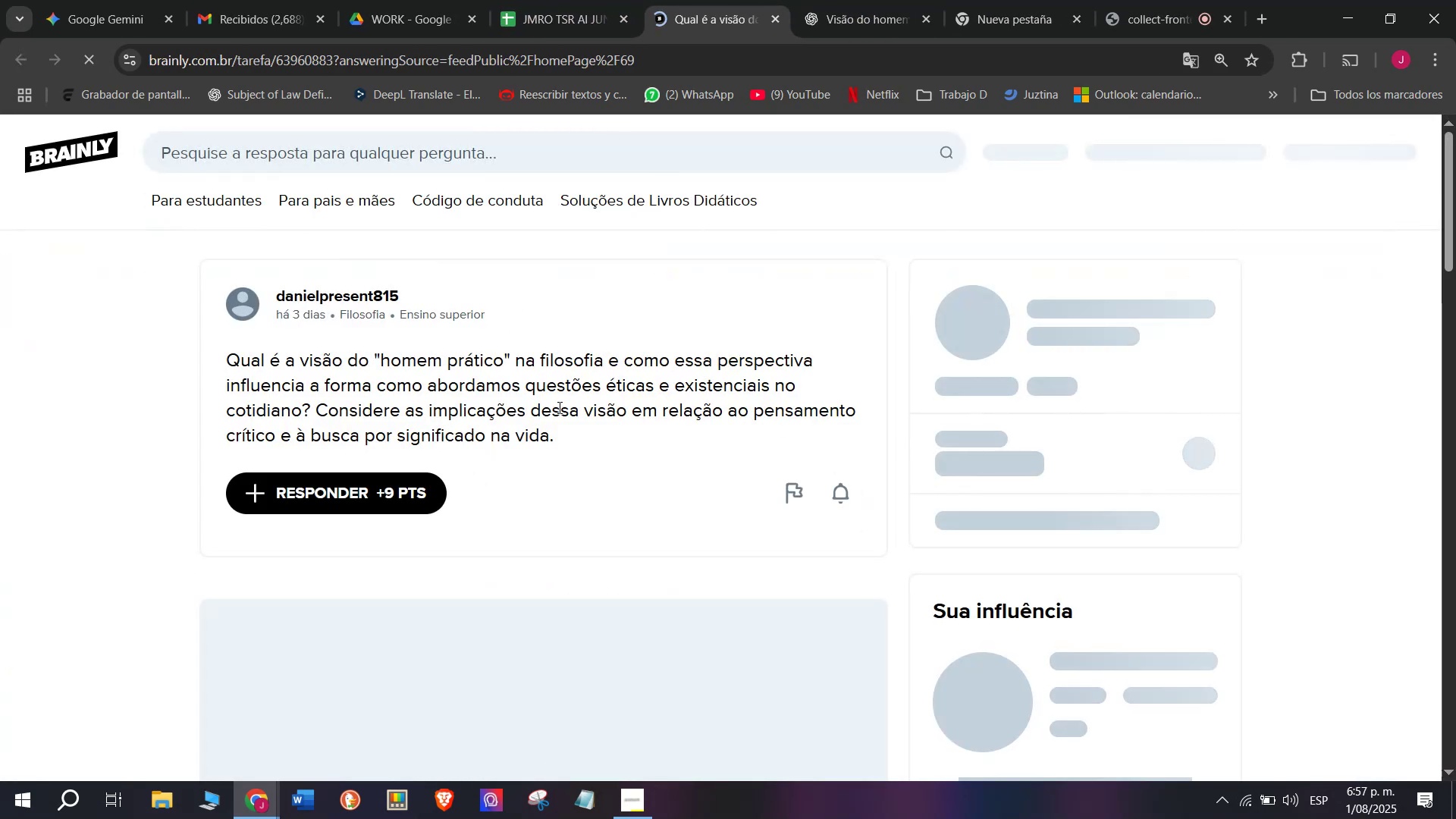 
left_click_drag(start_coordinate=[558, 435], to_coordinate=[205, 358])
 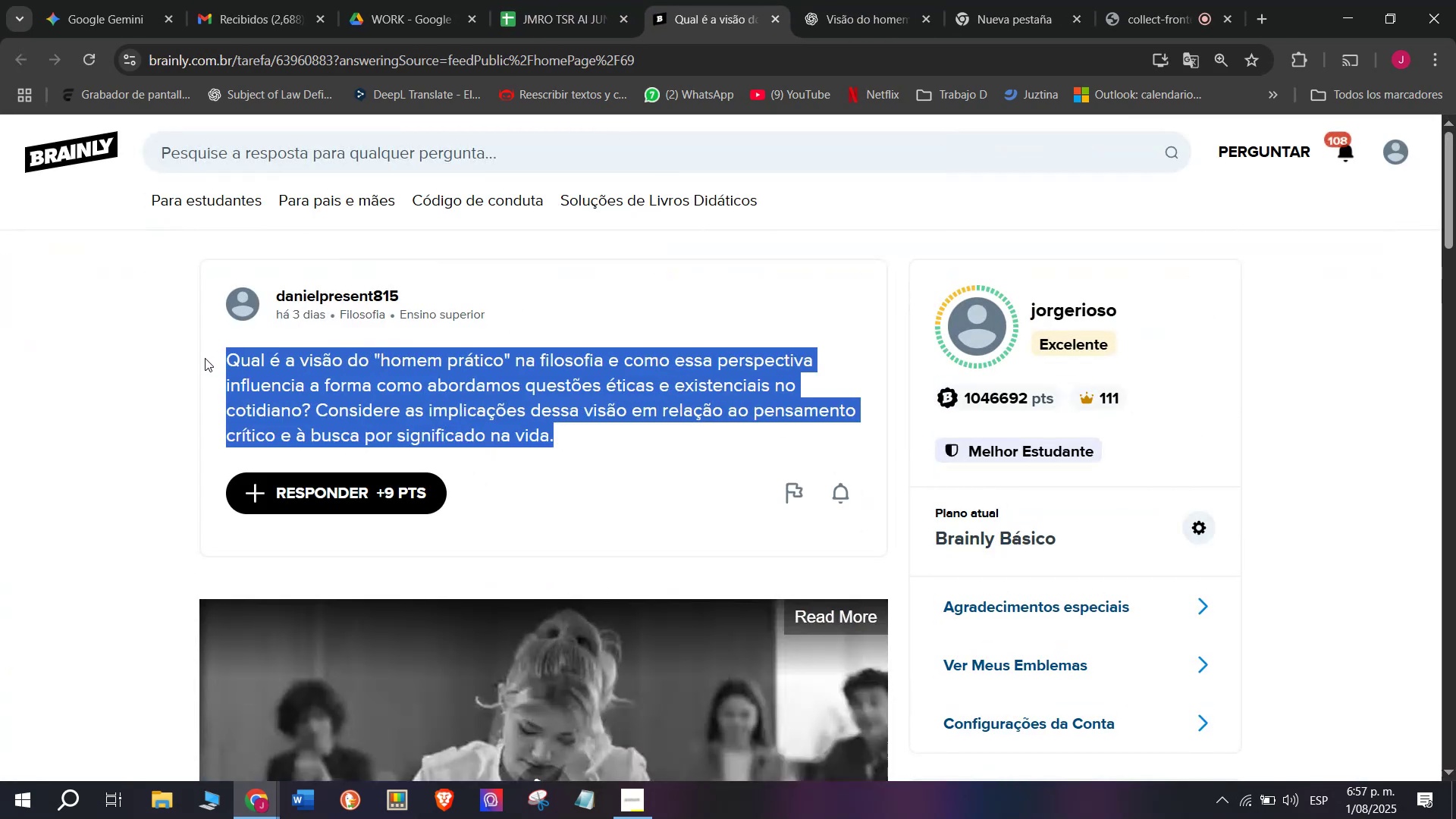 
key(Control+C)
 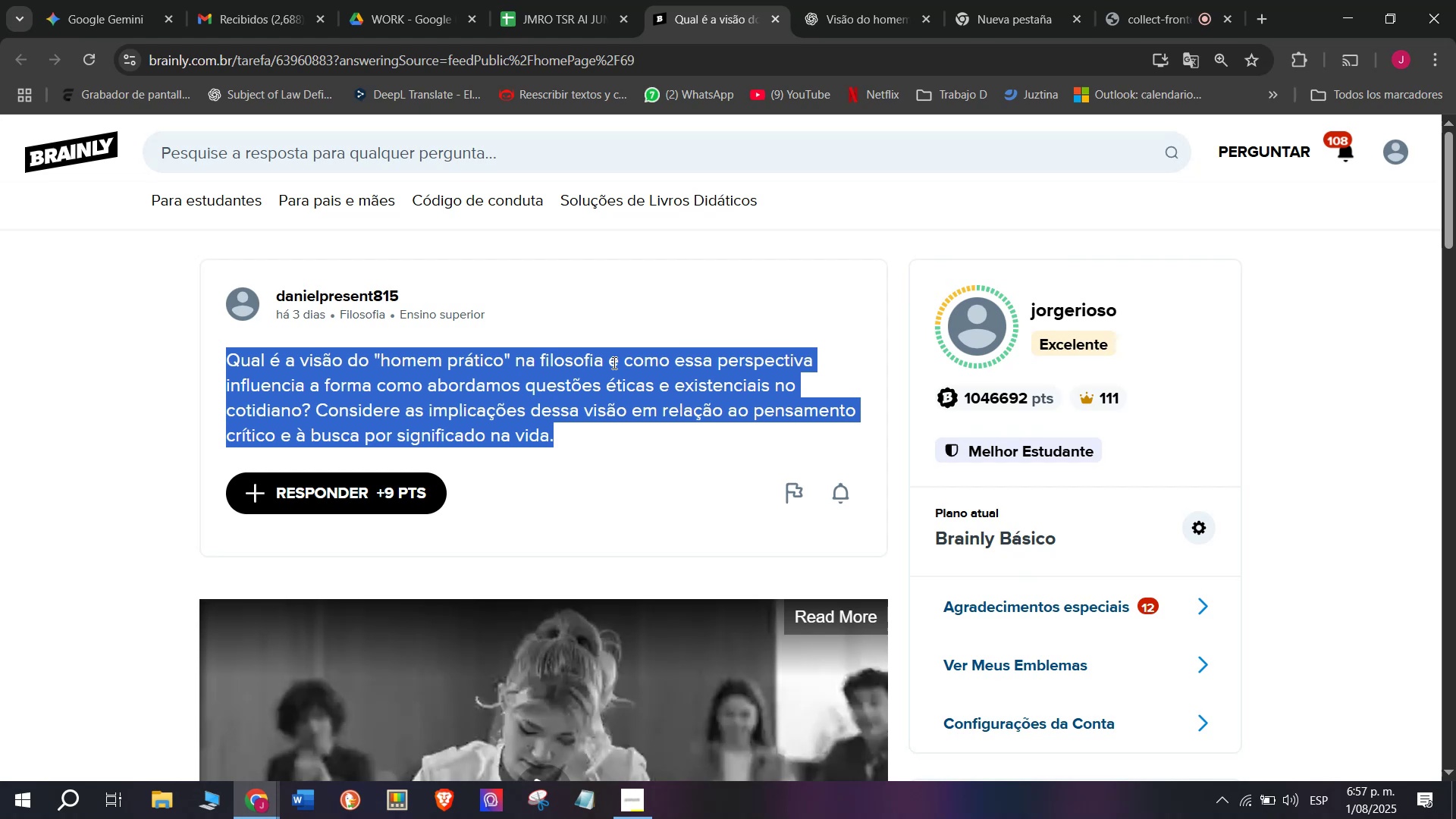 
left_click([1024, 0])
 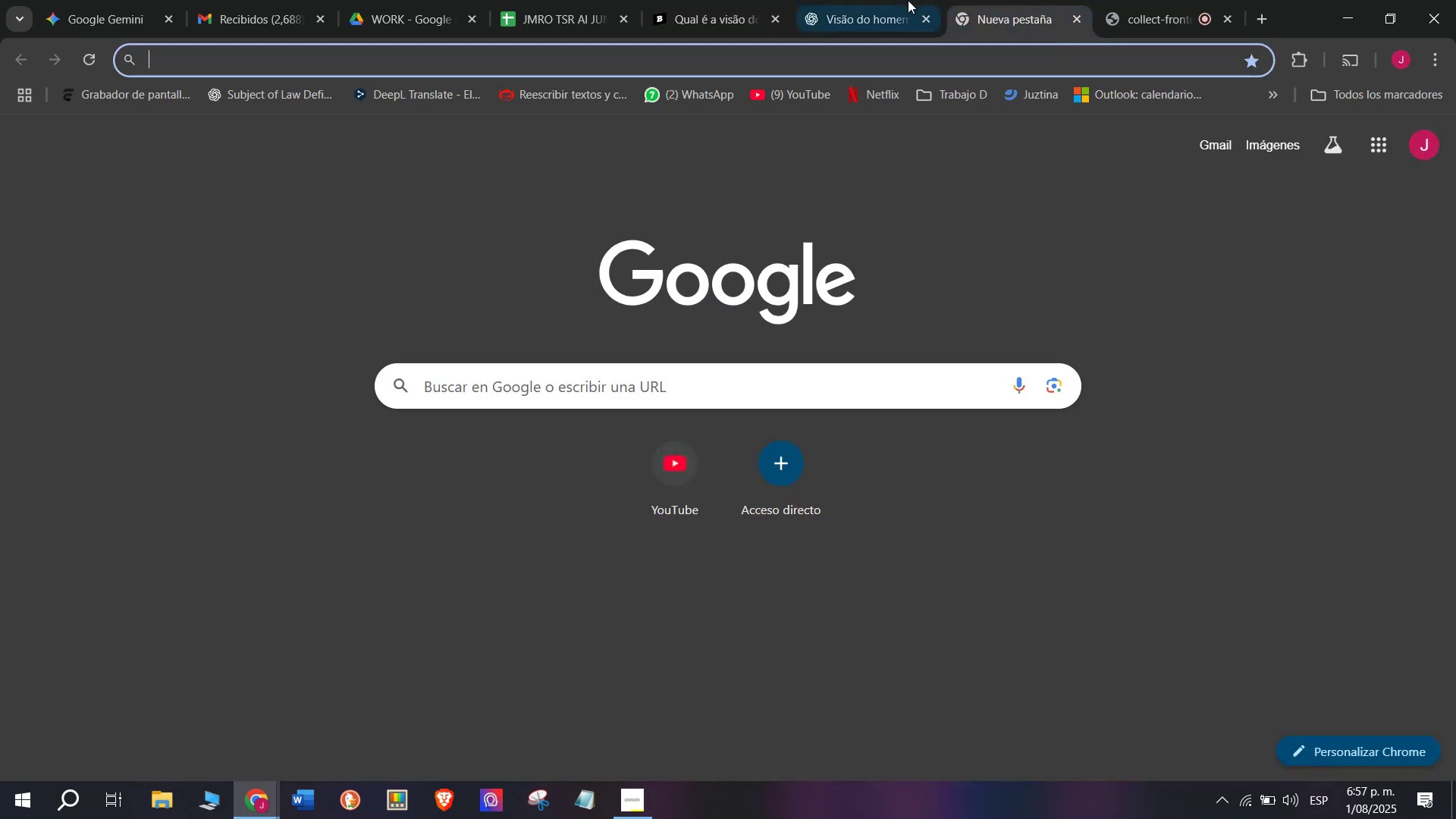 
left_click([898, 0])
 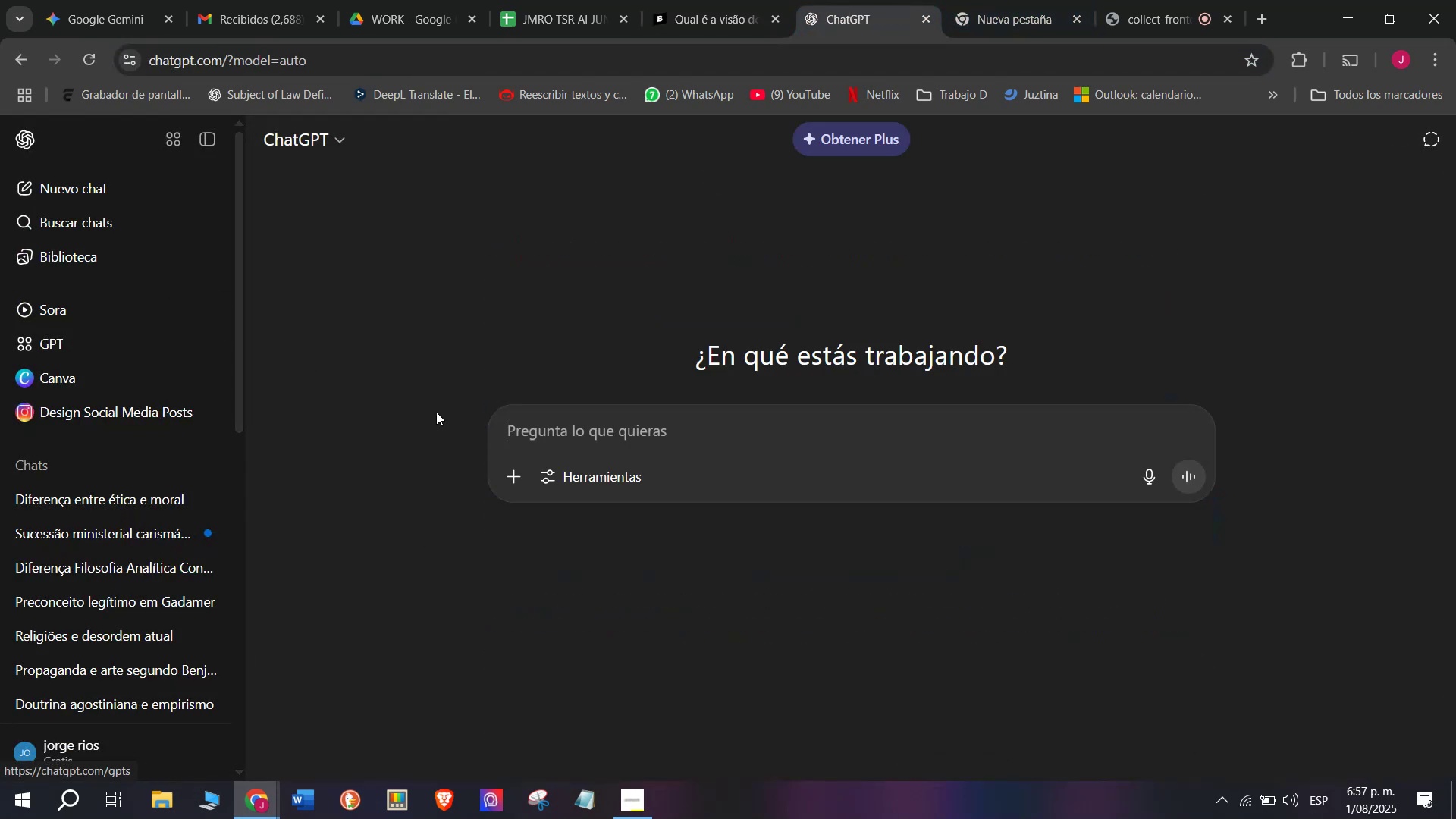 
key(Meta+MetaLeft)
 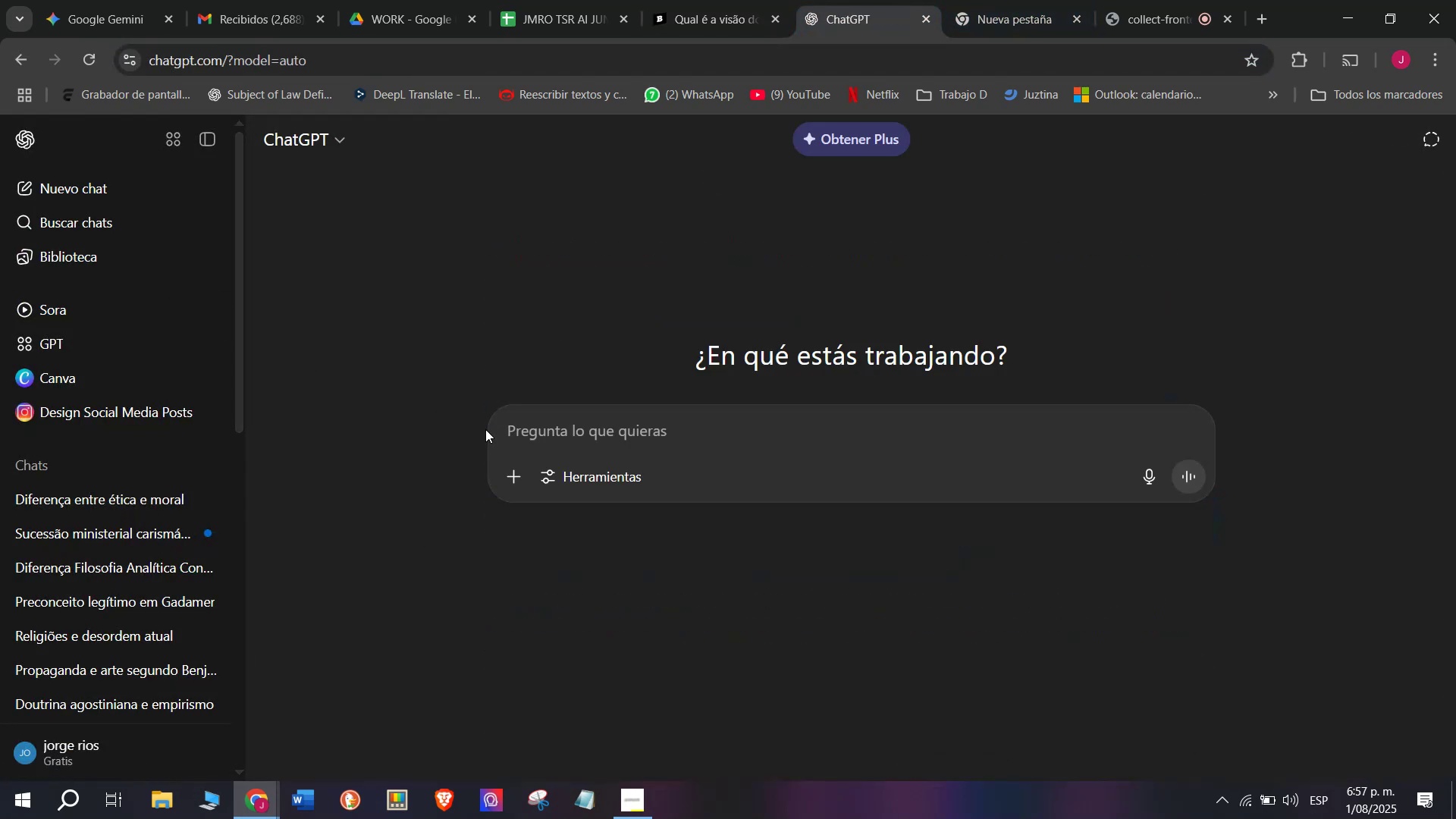 
key(Meta+V)
 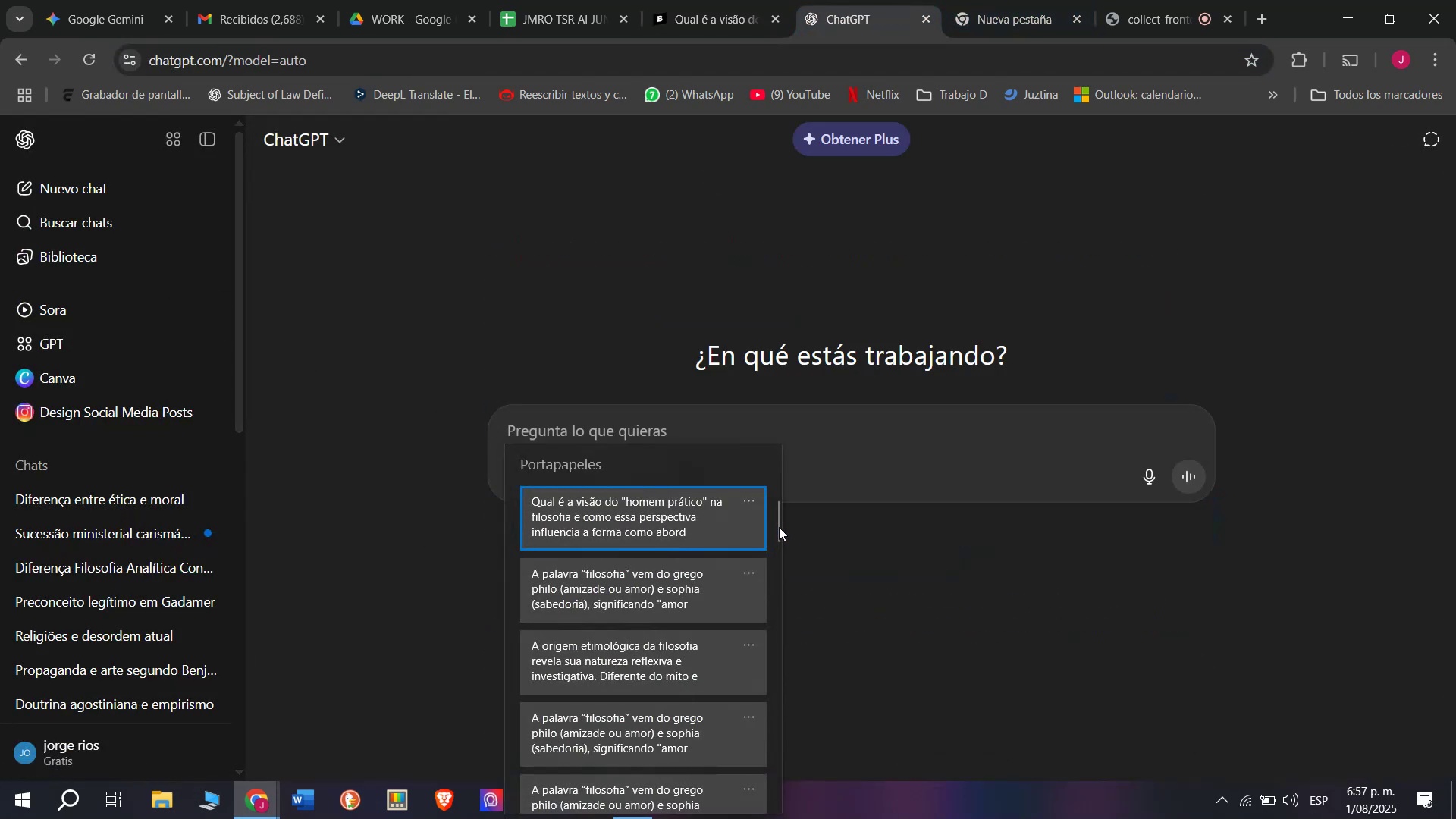 
left_click_drag(start_coordinate=[779, 526], to_coordinate=[775, 818])
 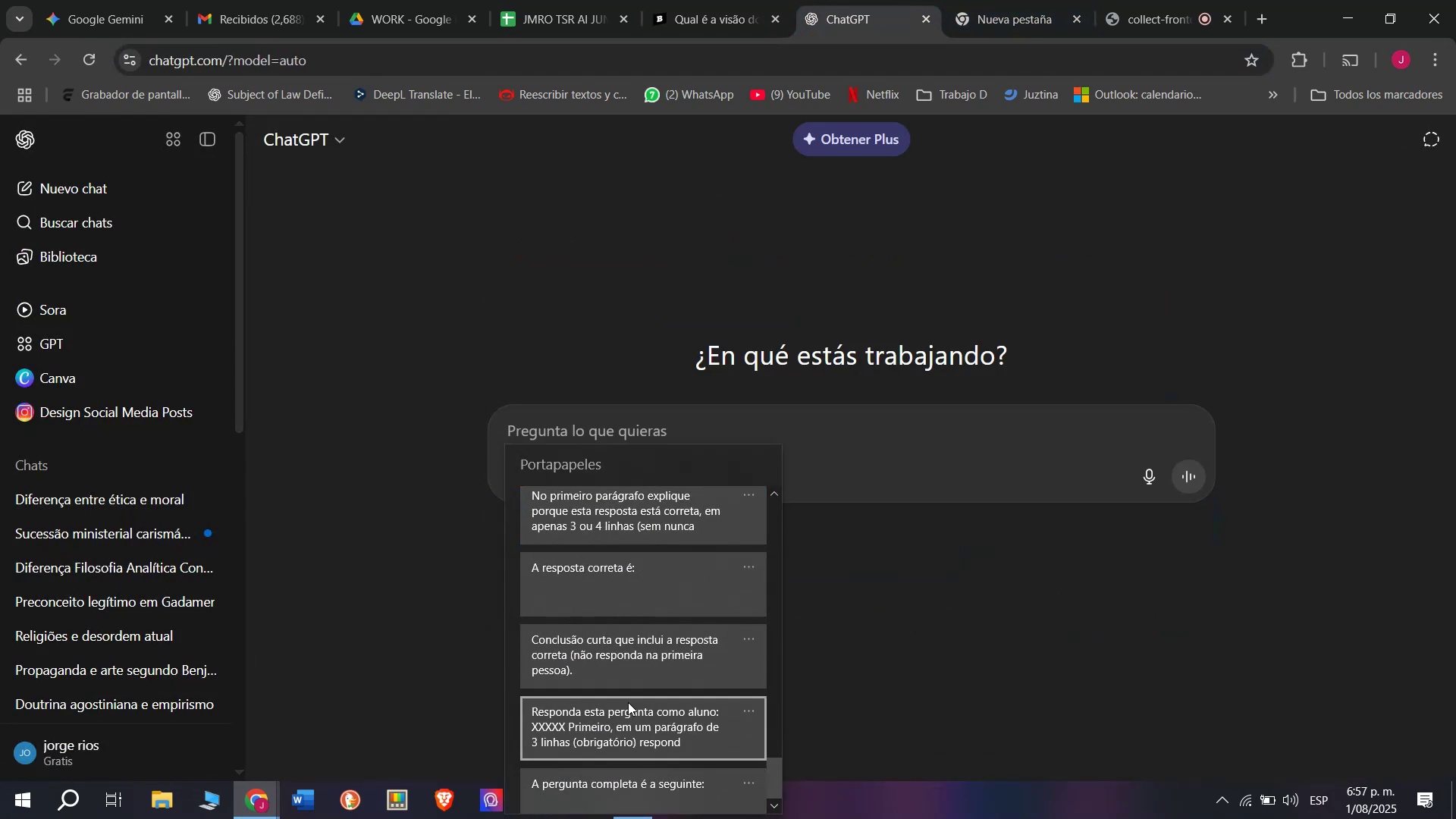 
key(Control+ControlLeft)
 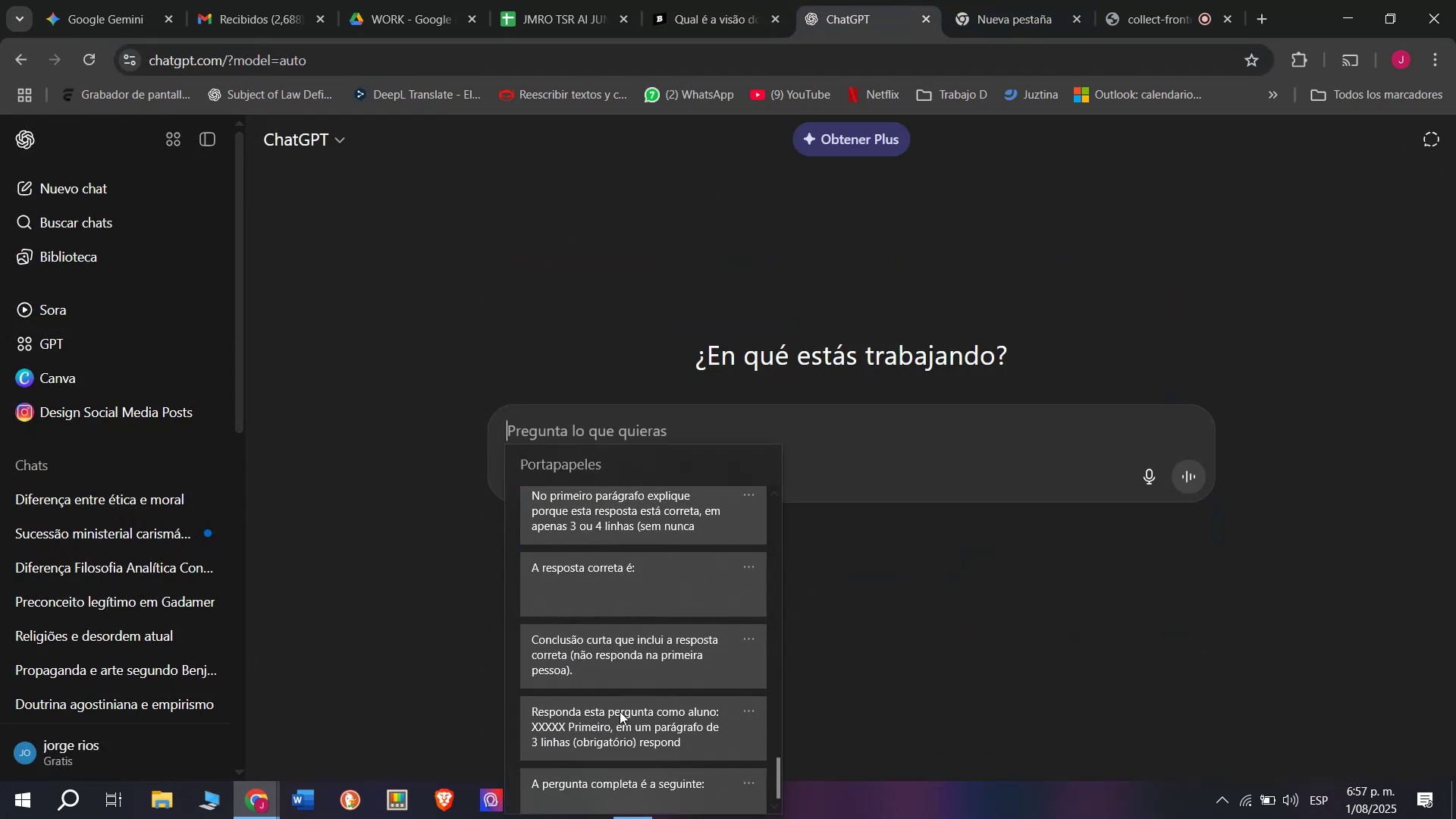 
key(Control+V)
 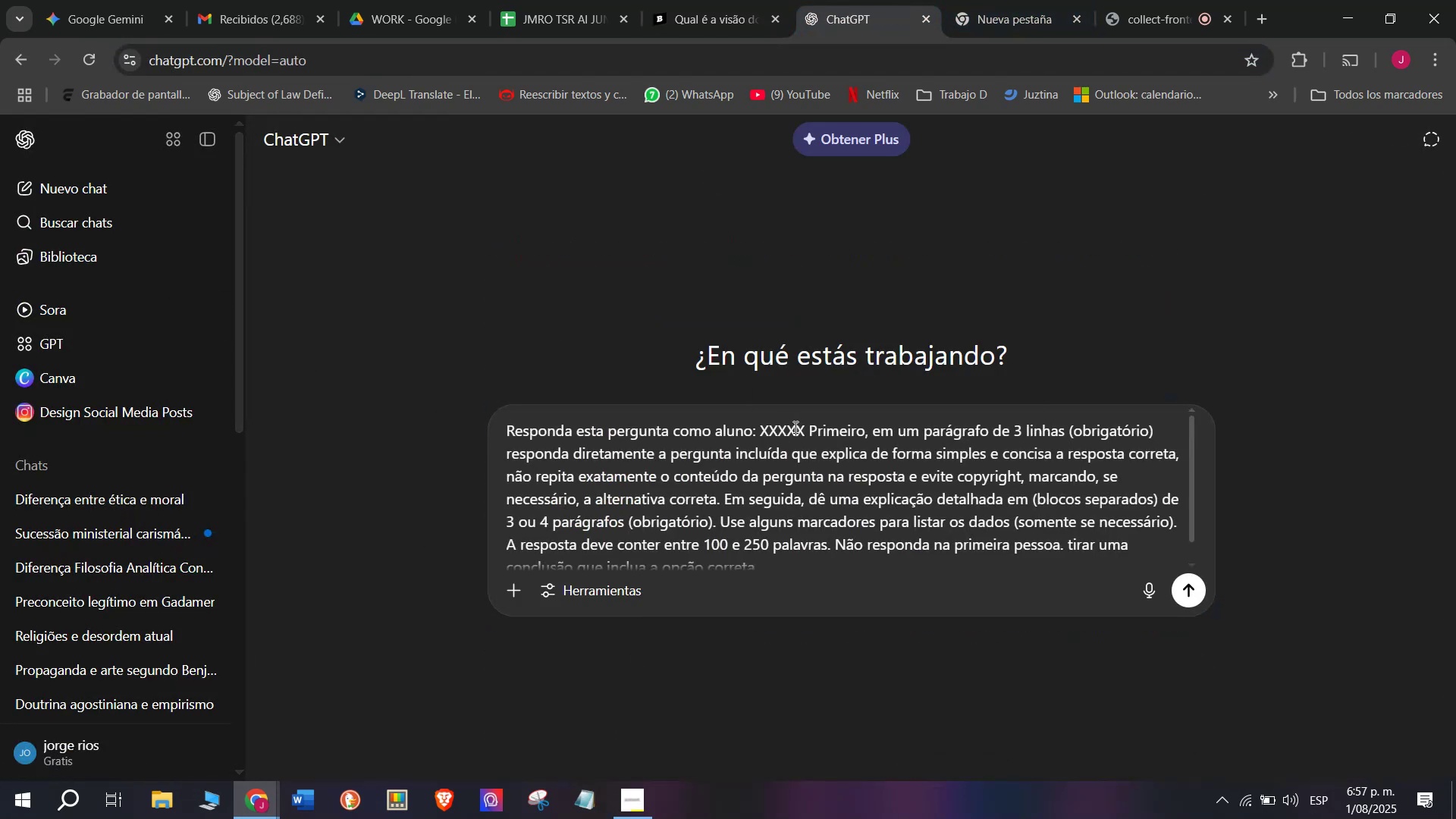 
left_click_drag(start_coordinate=[804, 427], to_coordinate=[761, 428])
 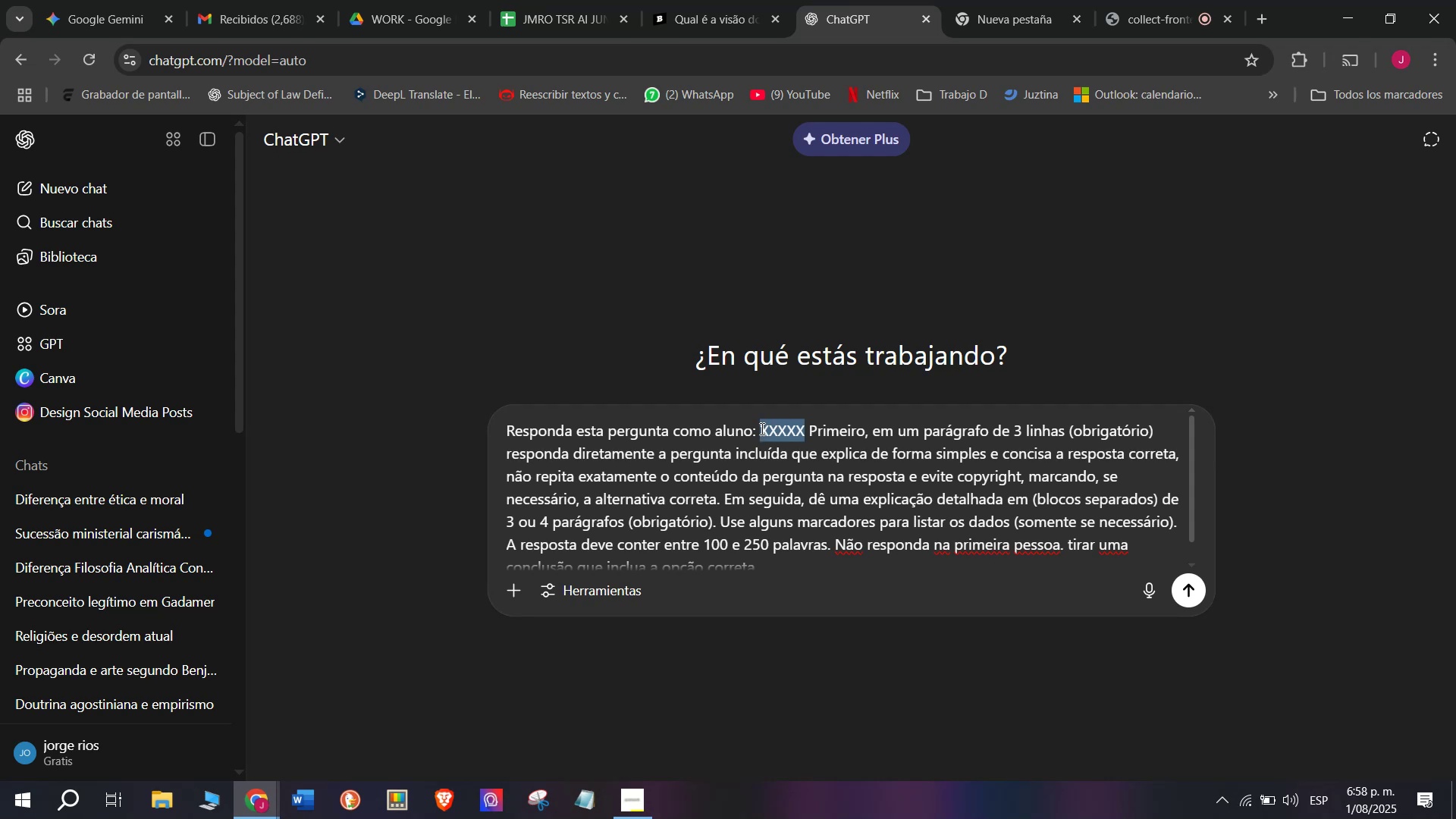 
key(Meta+V)
 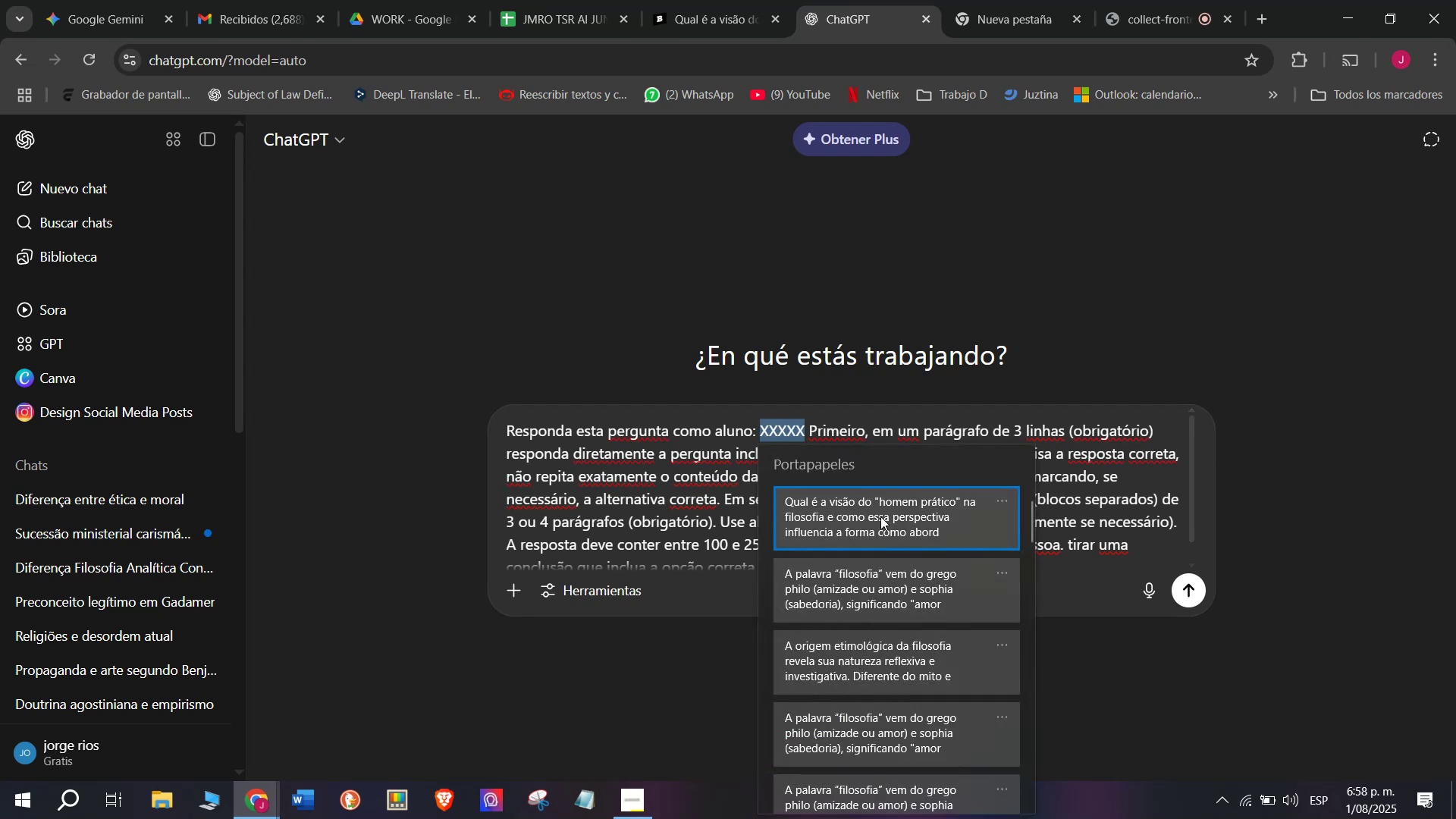 
key(Control+ControlLeft)
 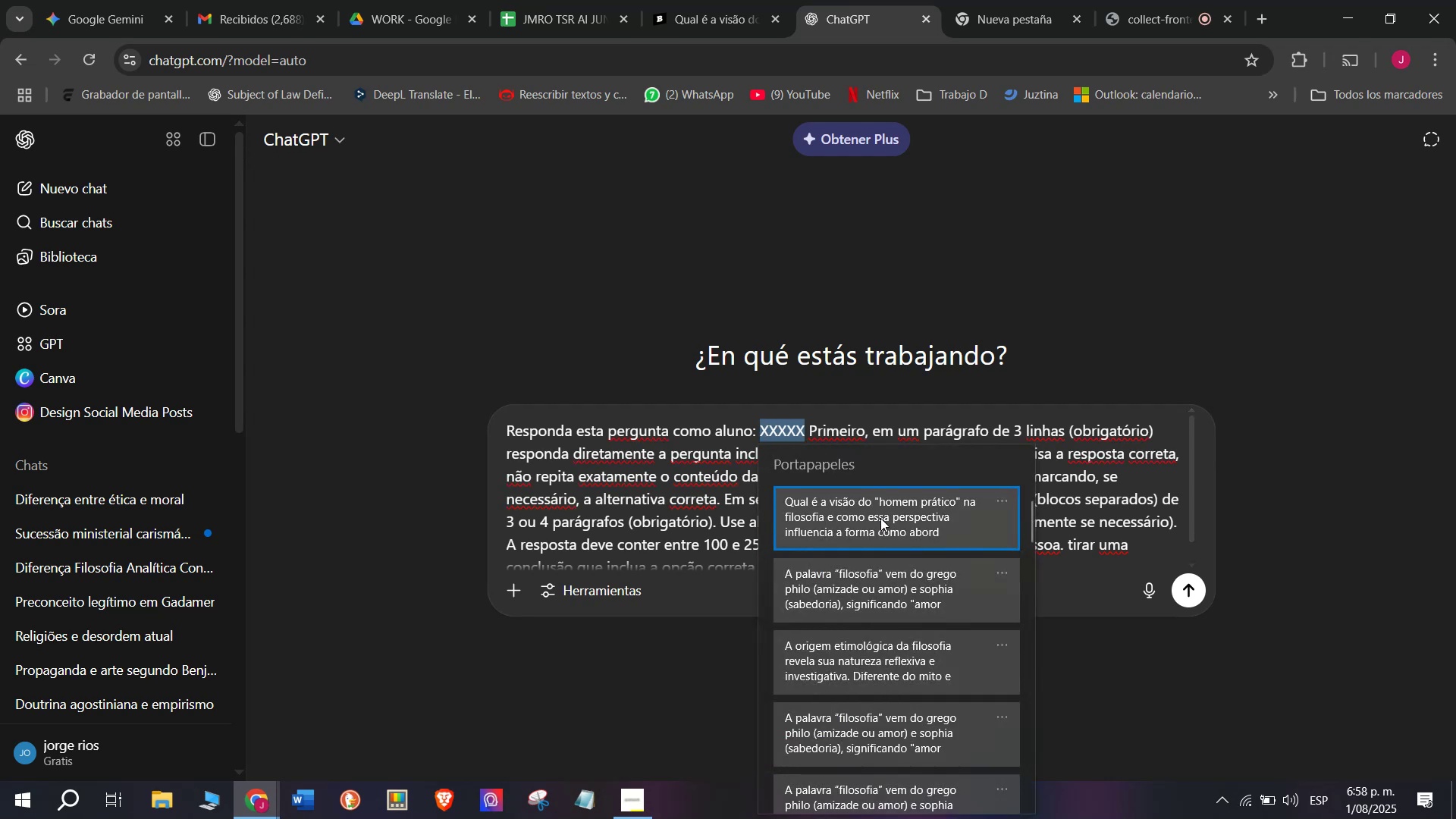 
key(Control+V)
 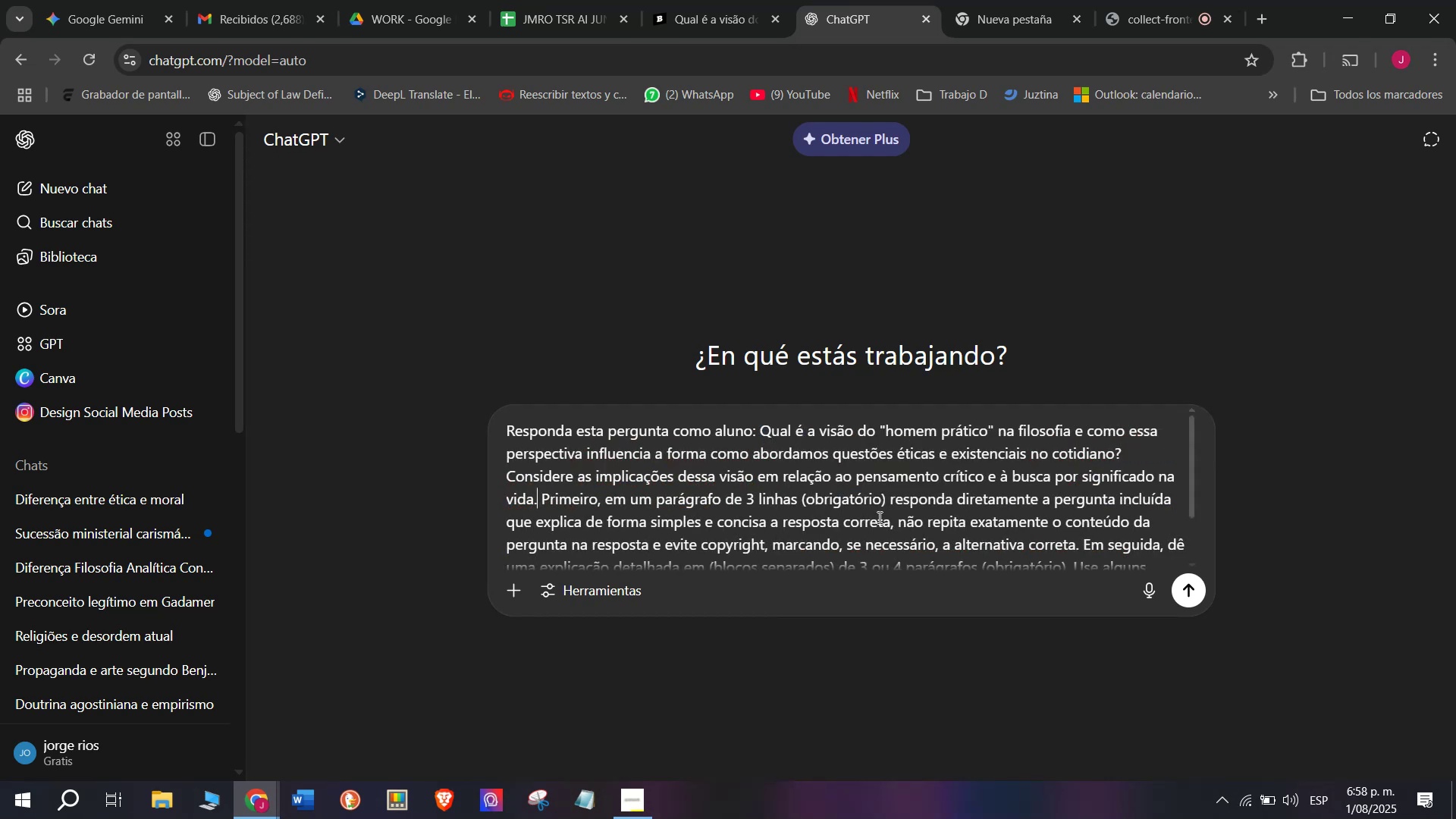 
key(Enter)
 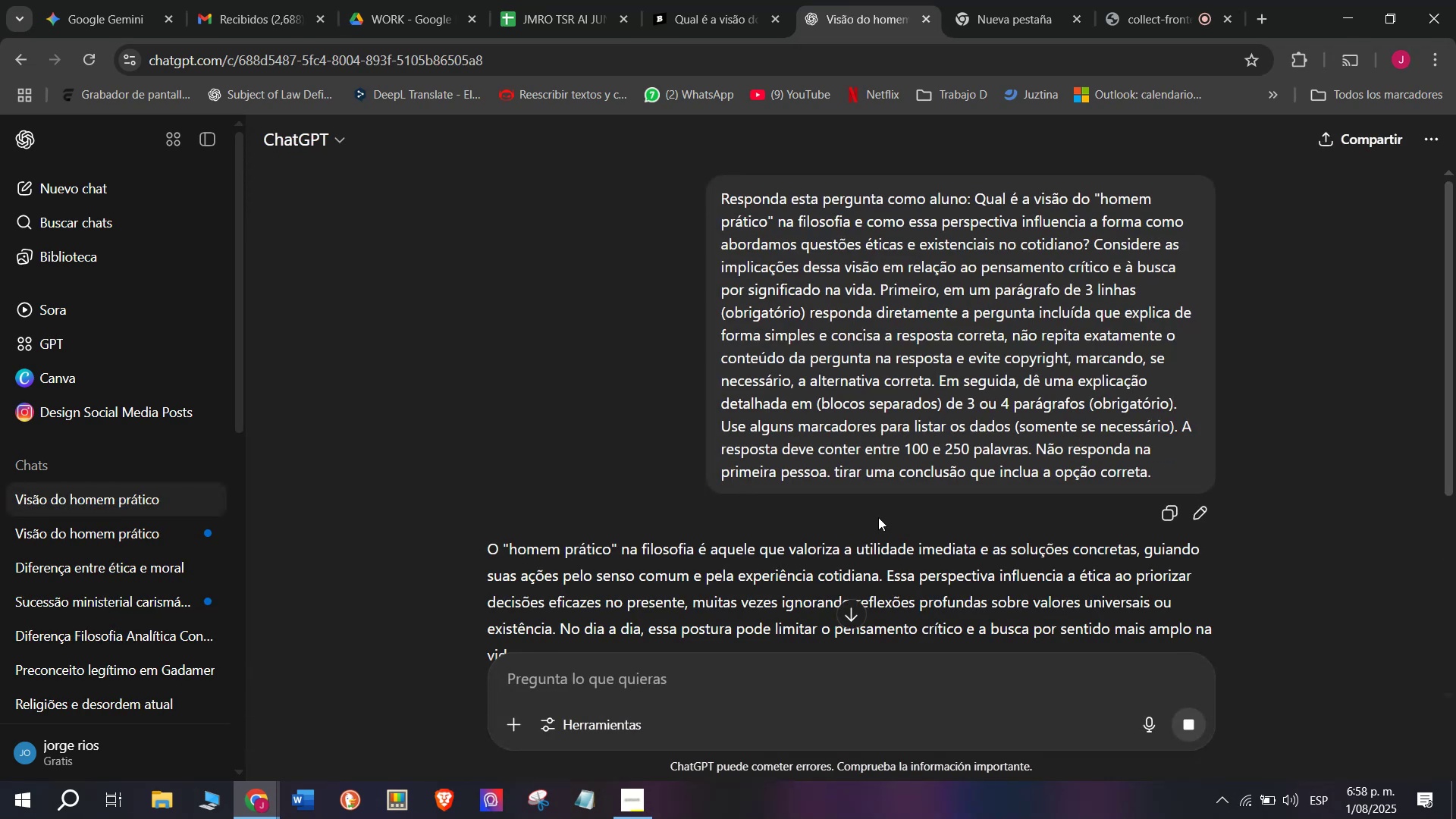 
wait(5.13)
 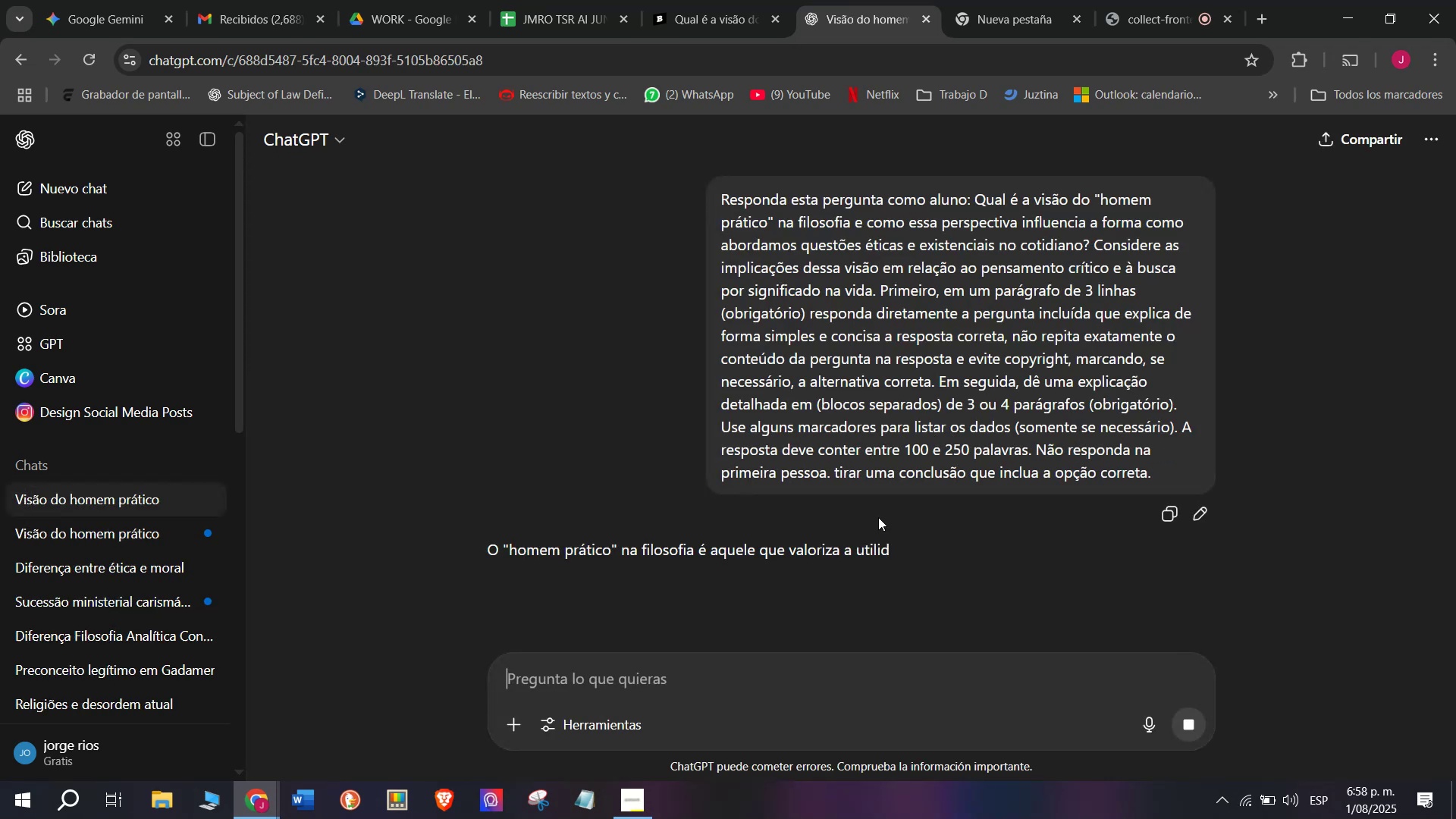 
scroll: coordinate [862, 436], scroll_direction: down, amount: 1.0
 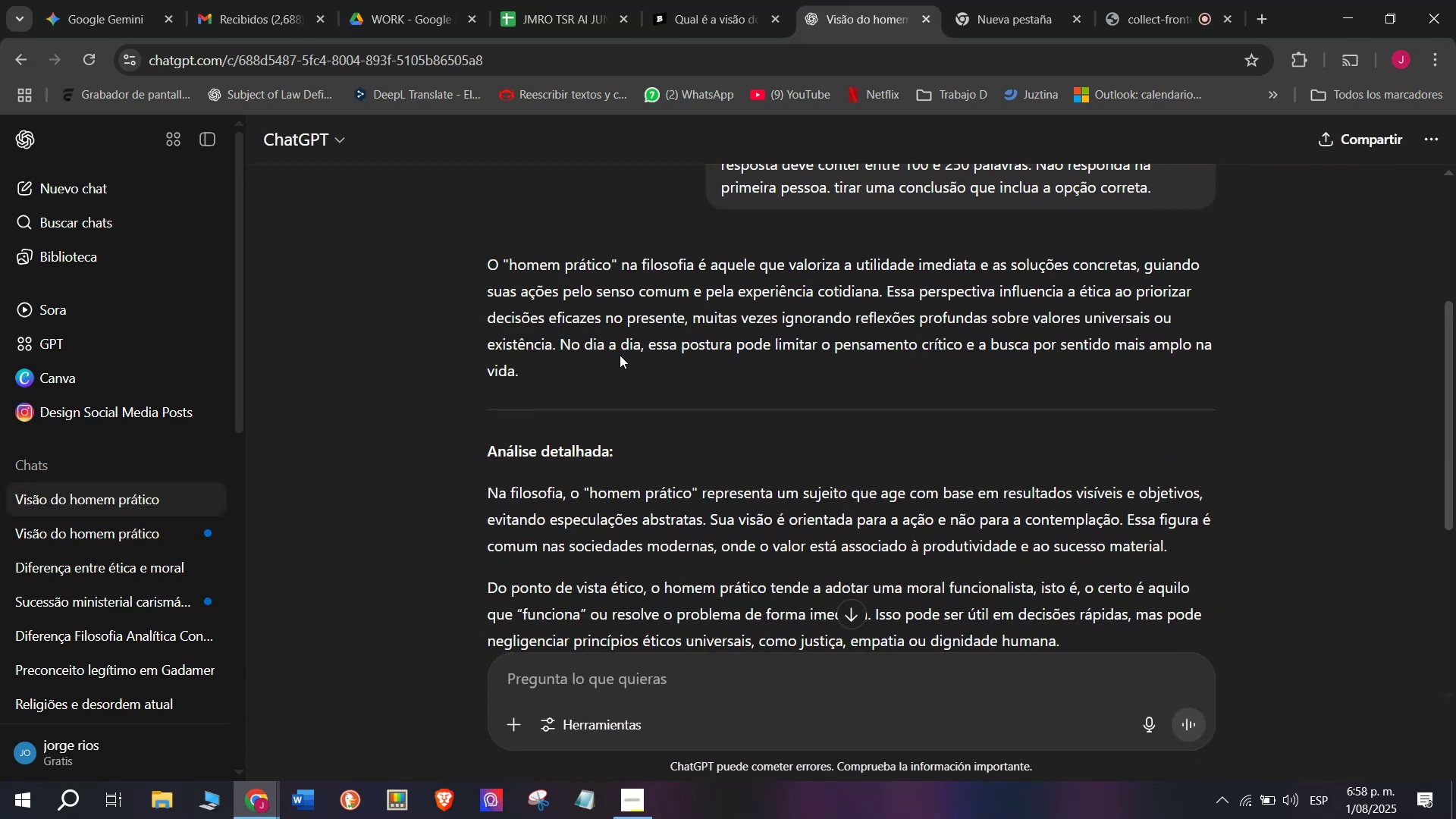 
left_click_drag(start_coordinate=[556, 347], to_coordinate=[476, 265])
 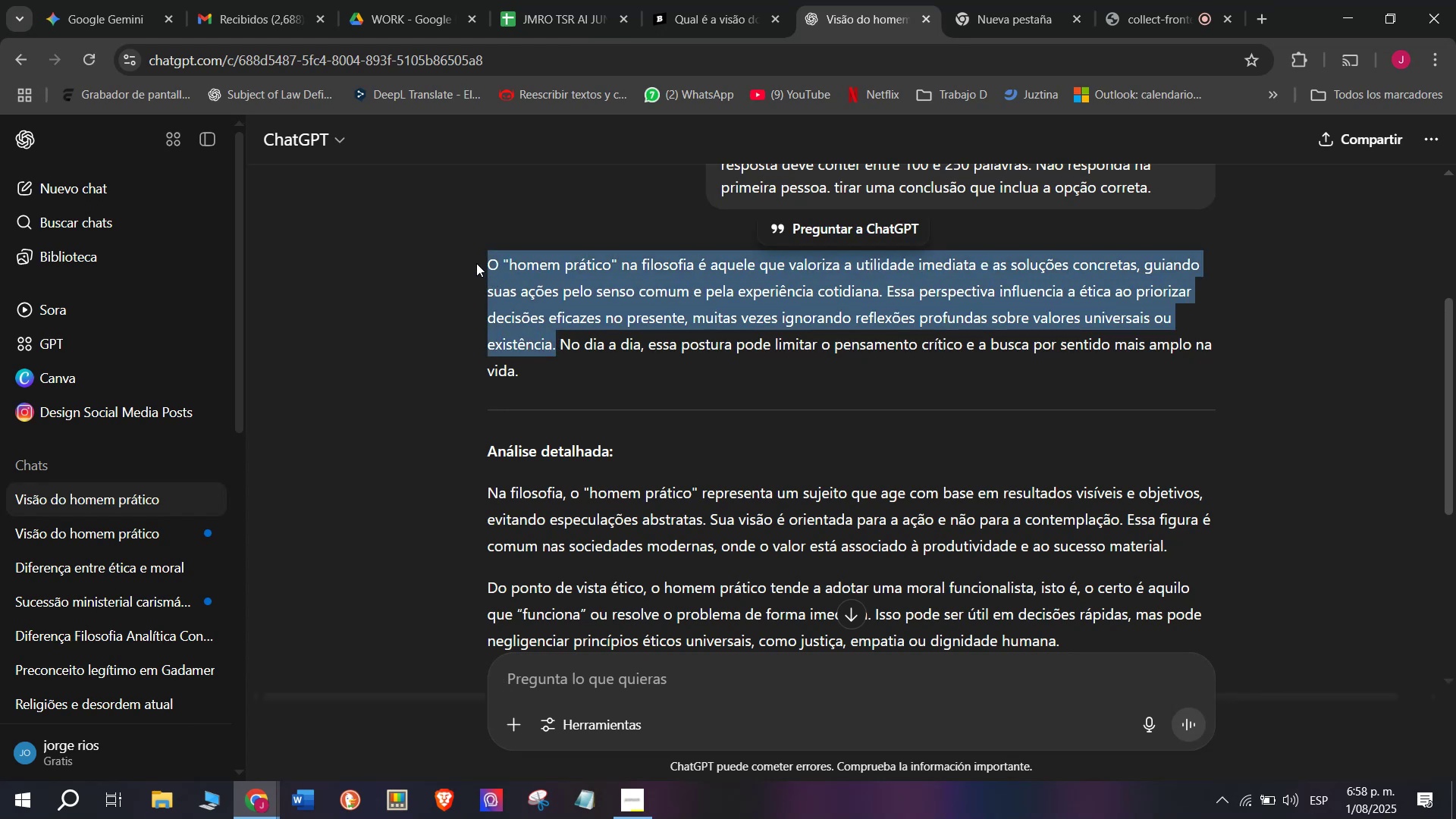 
key(Control+C)
 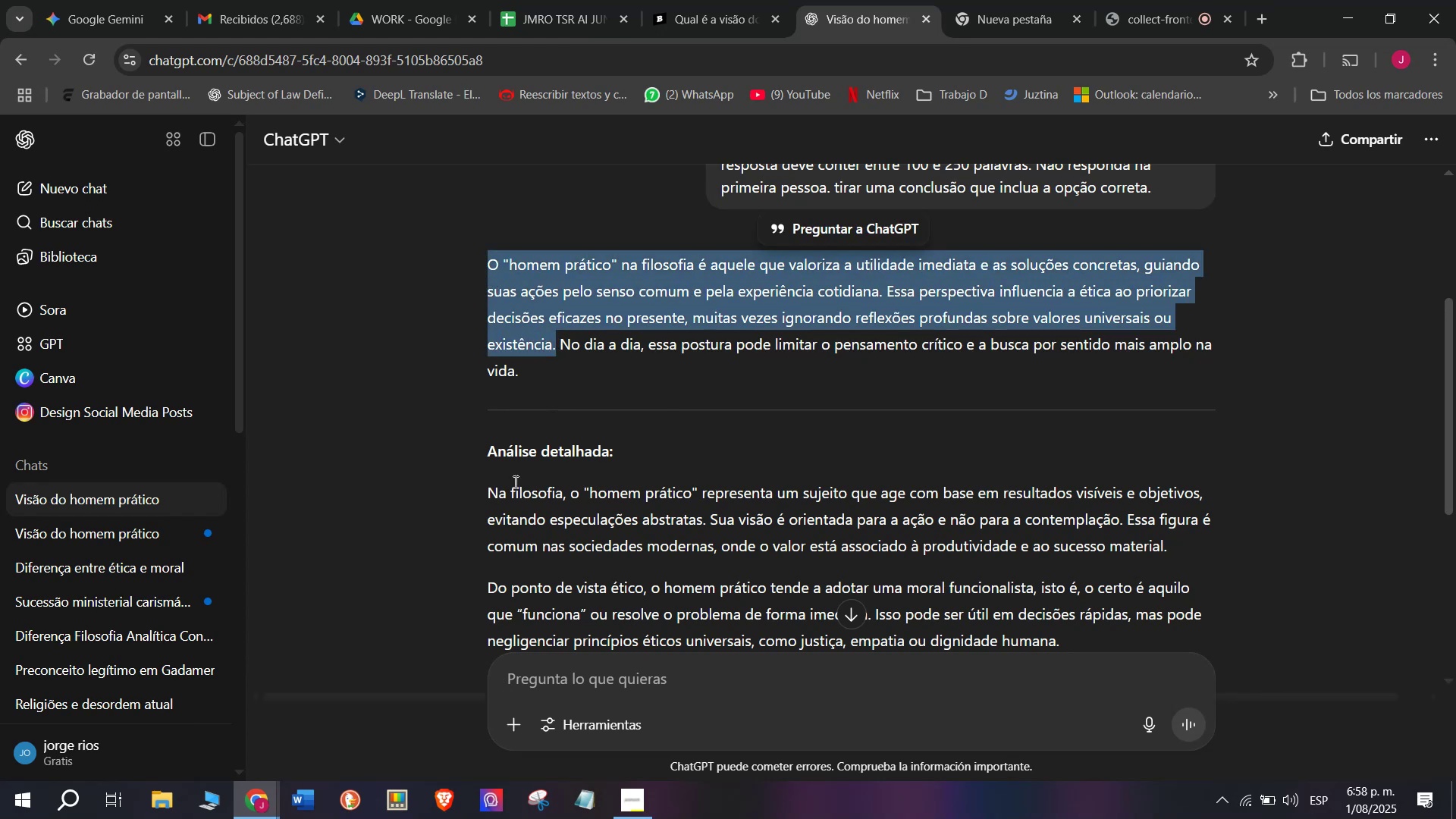 
left_click_drag(start_coordinate=[478, 486], to_coordinate=[868, 488])
 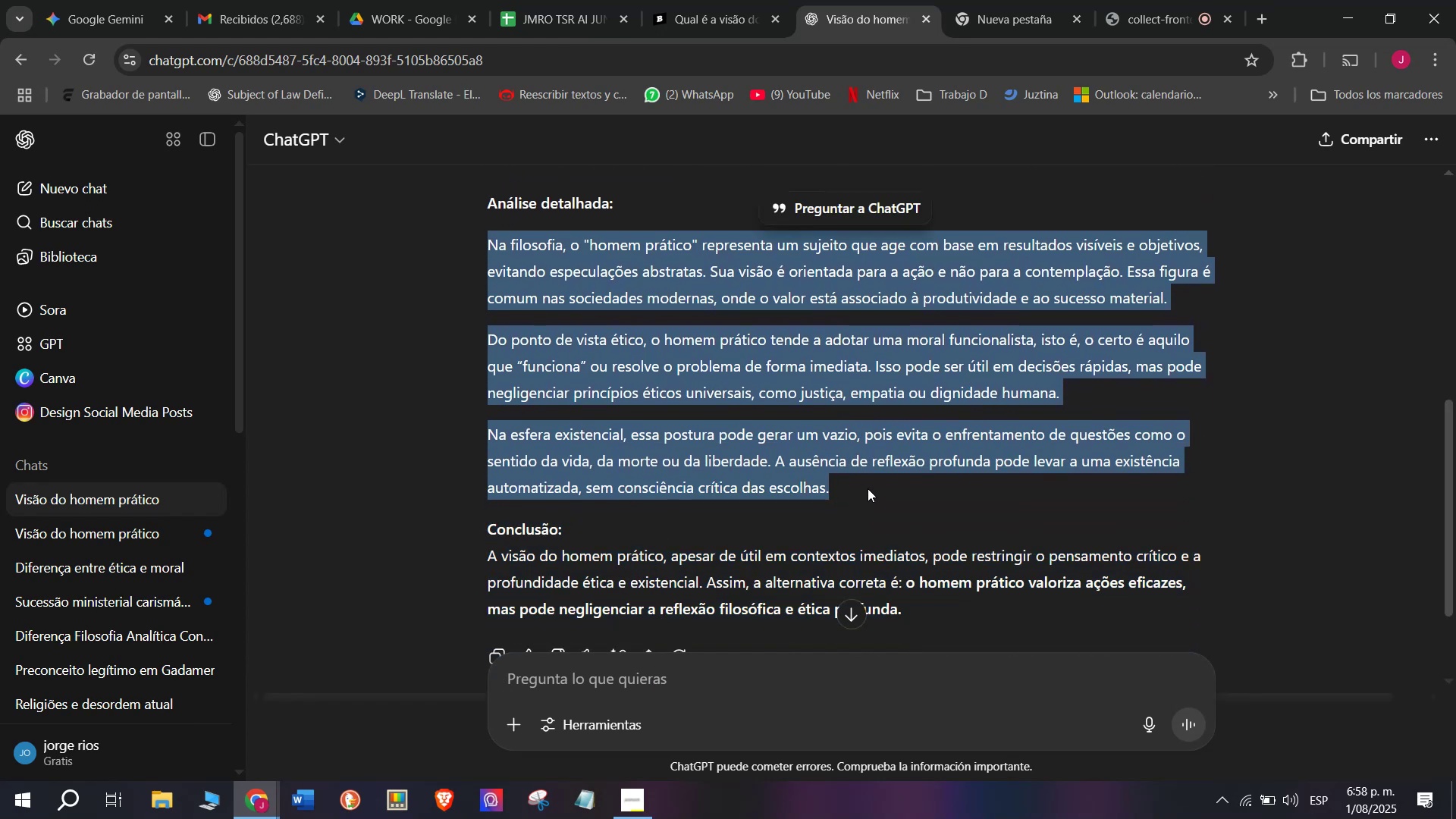 
key(Control+ControlLeft)
 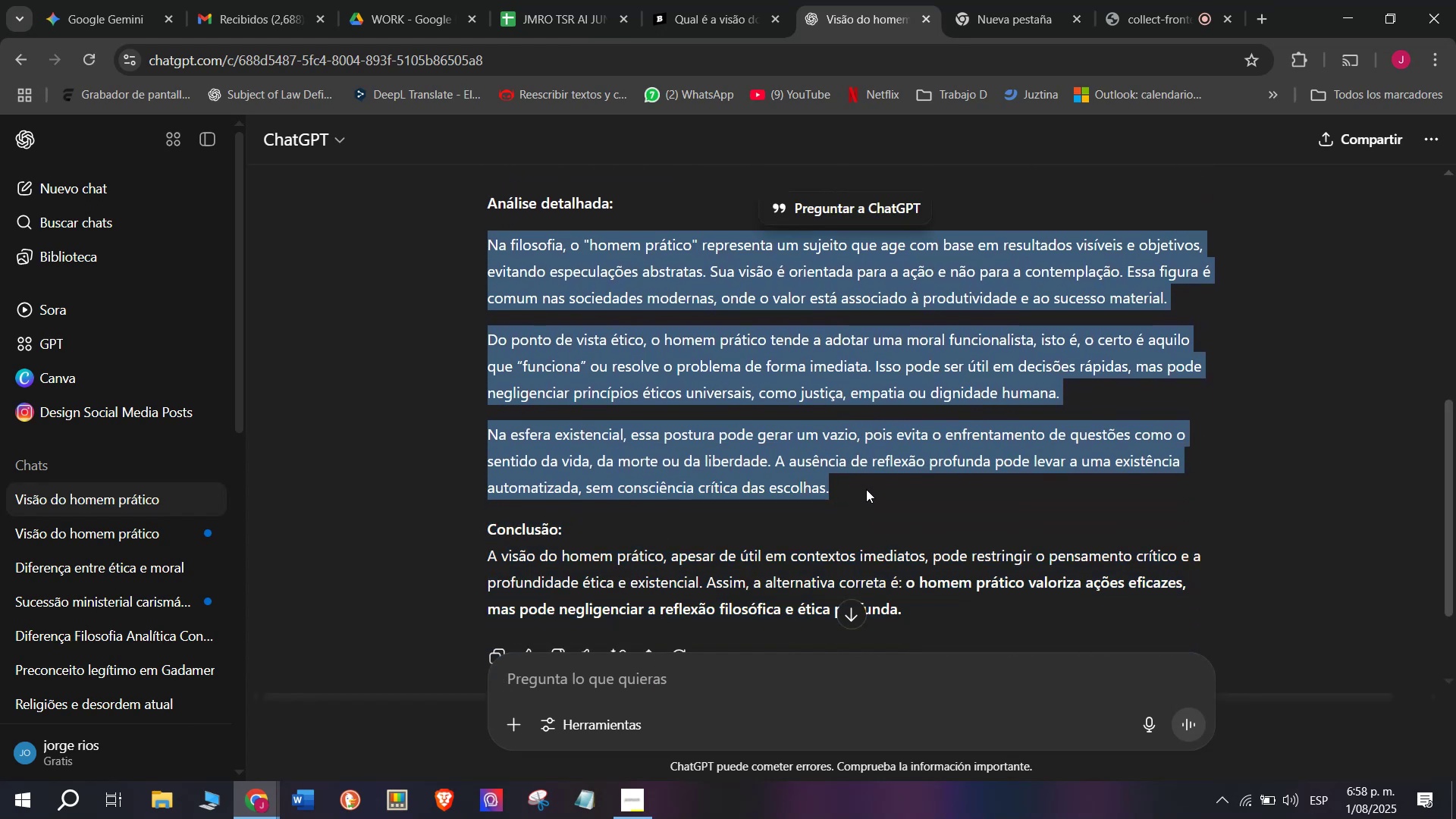 
key(Control+C)
 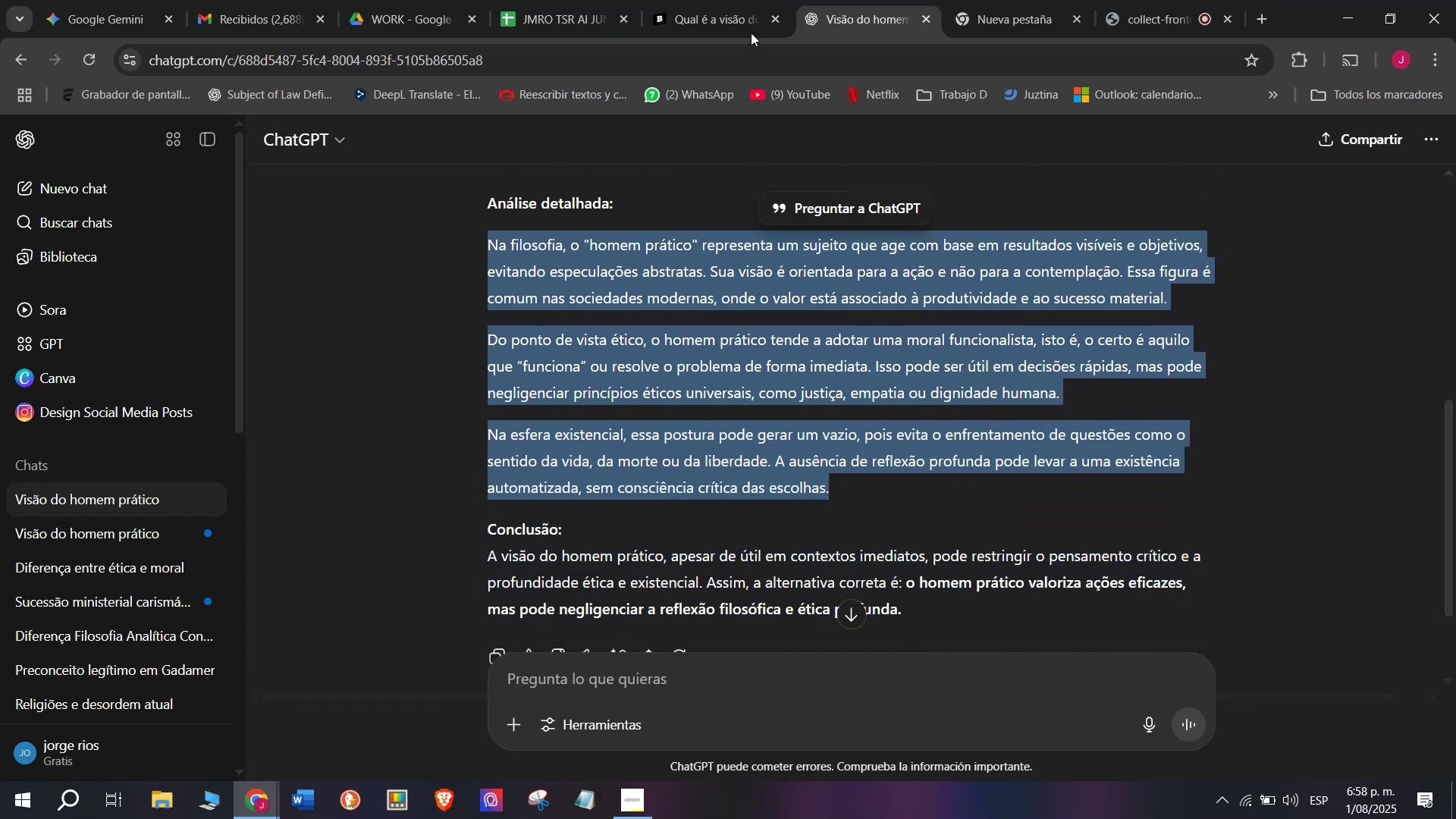 
left_click([746, 0])
 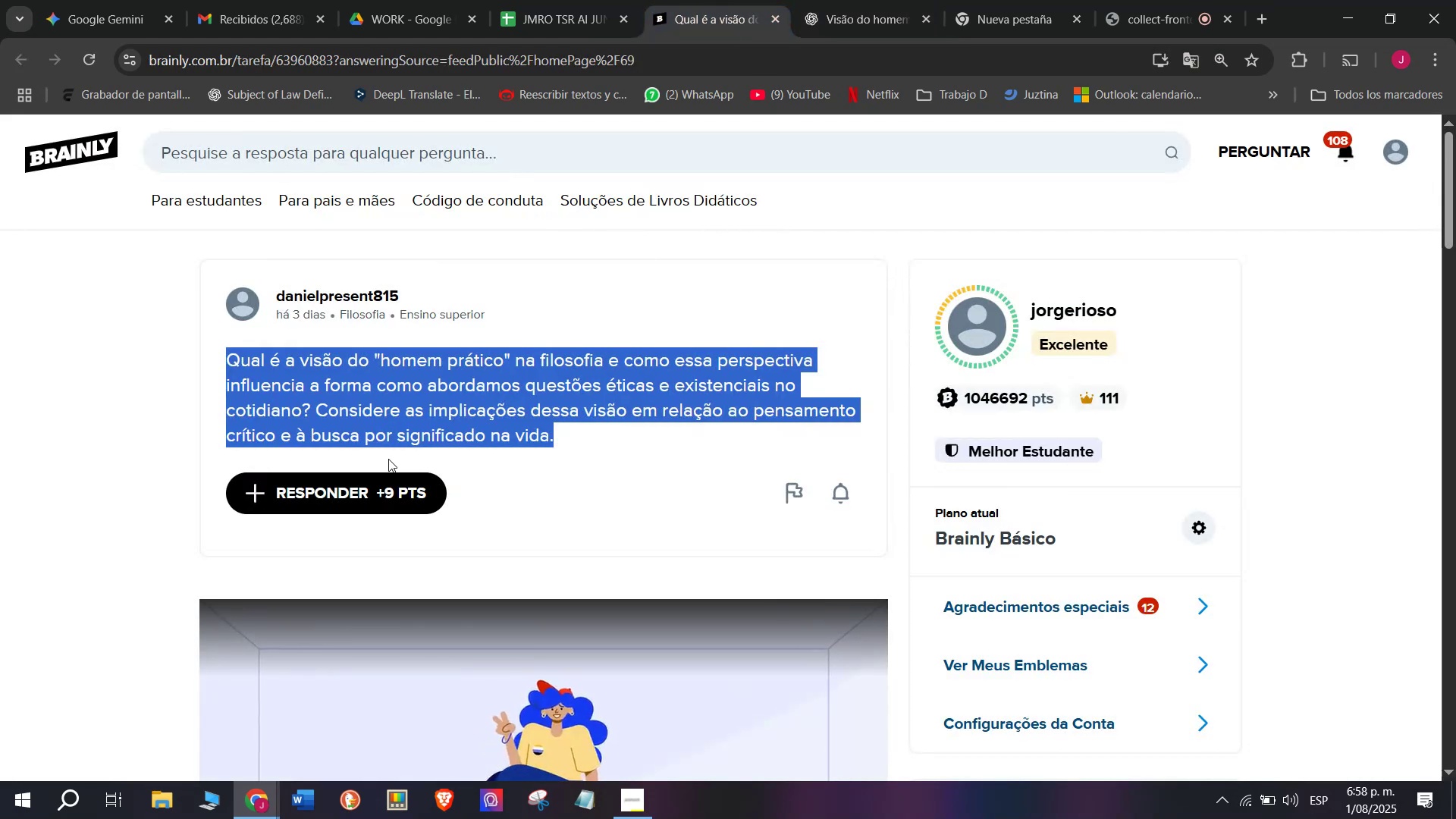 
left_click([380, 494])
 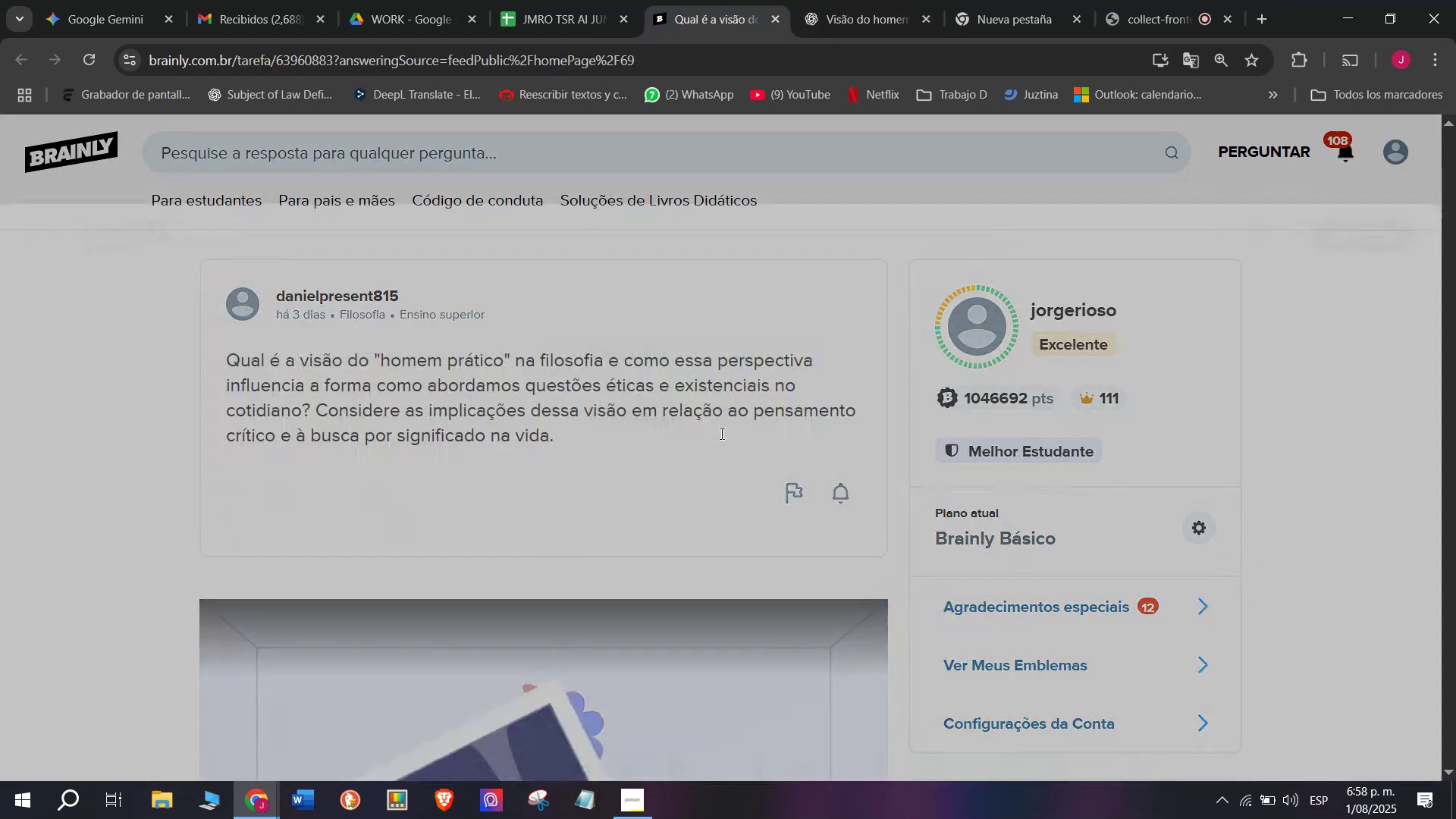 
left_click_drag(start_coordinate=[740, 434], to_coordinate=[526, 228])
 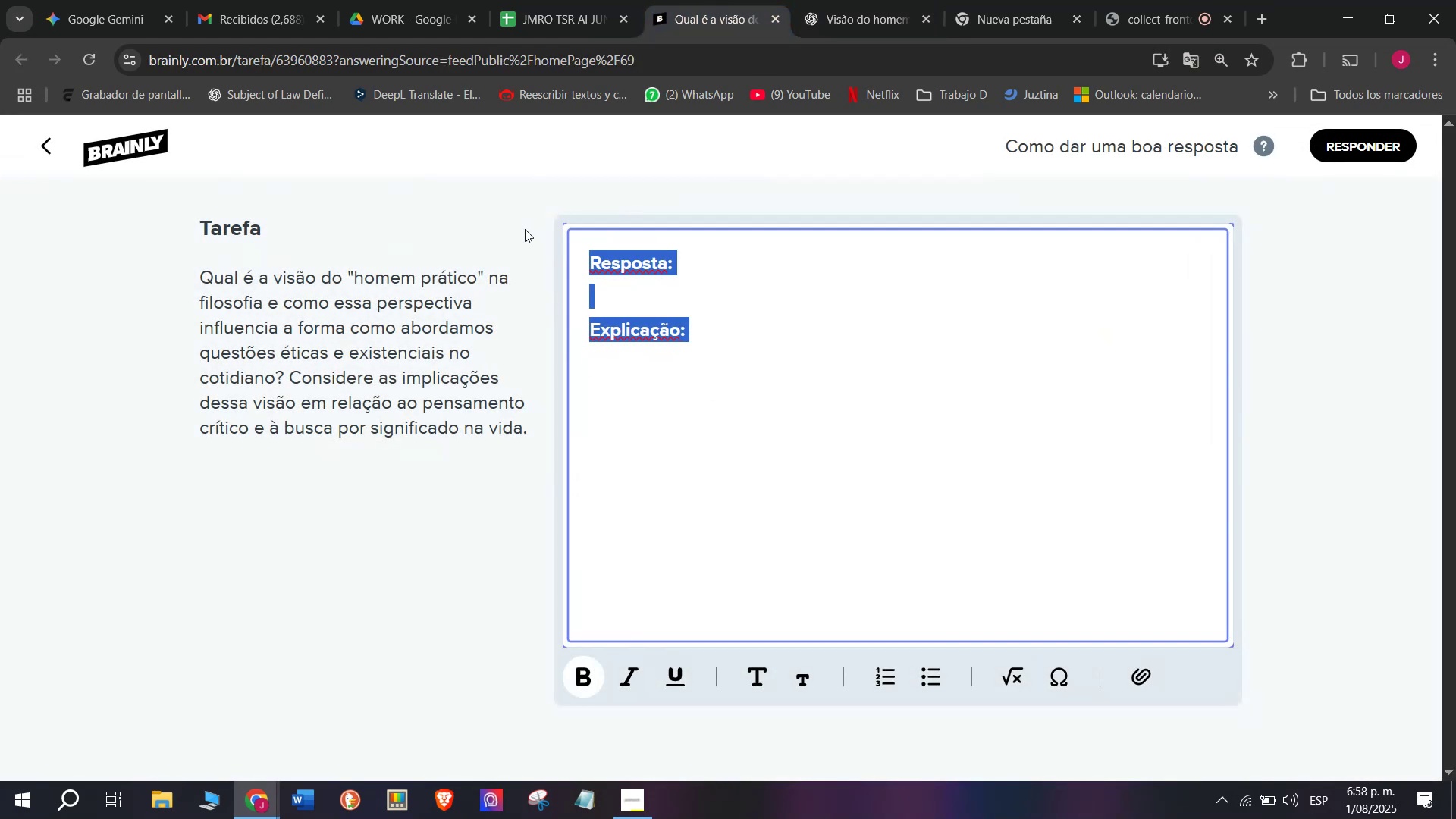 
key(Meta+MetaLeft)
 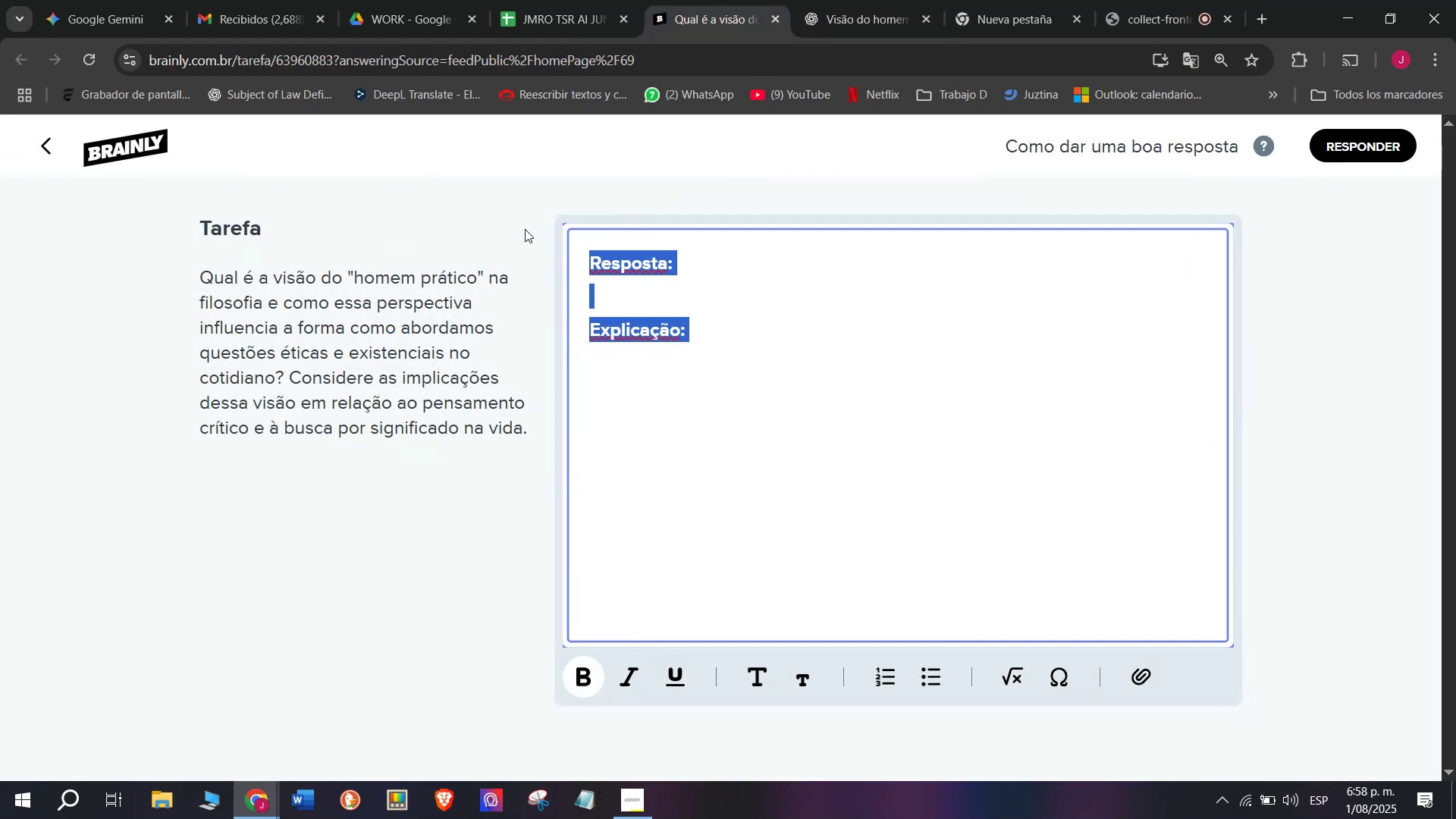 
key(Meta+V)
 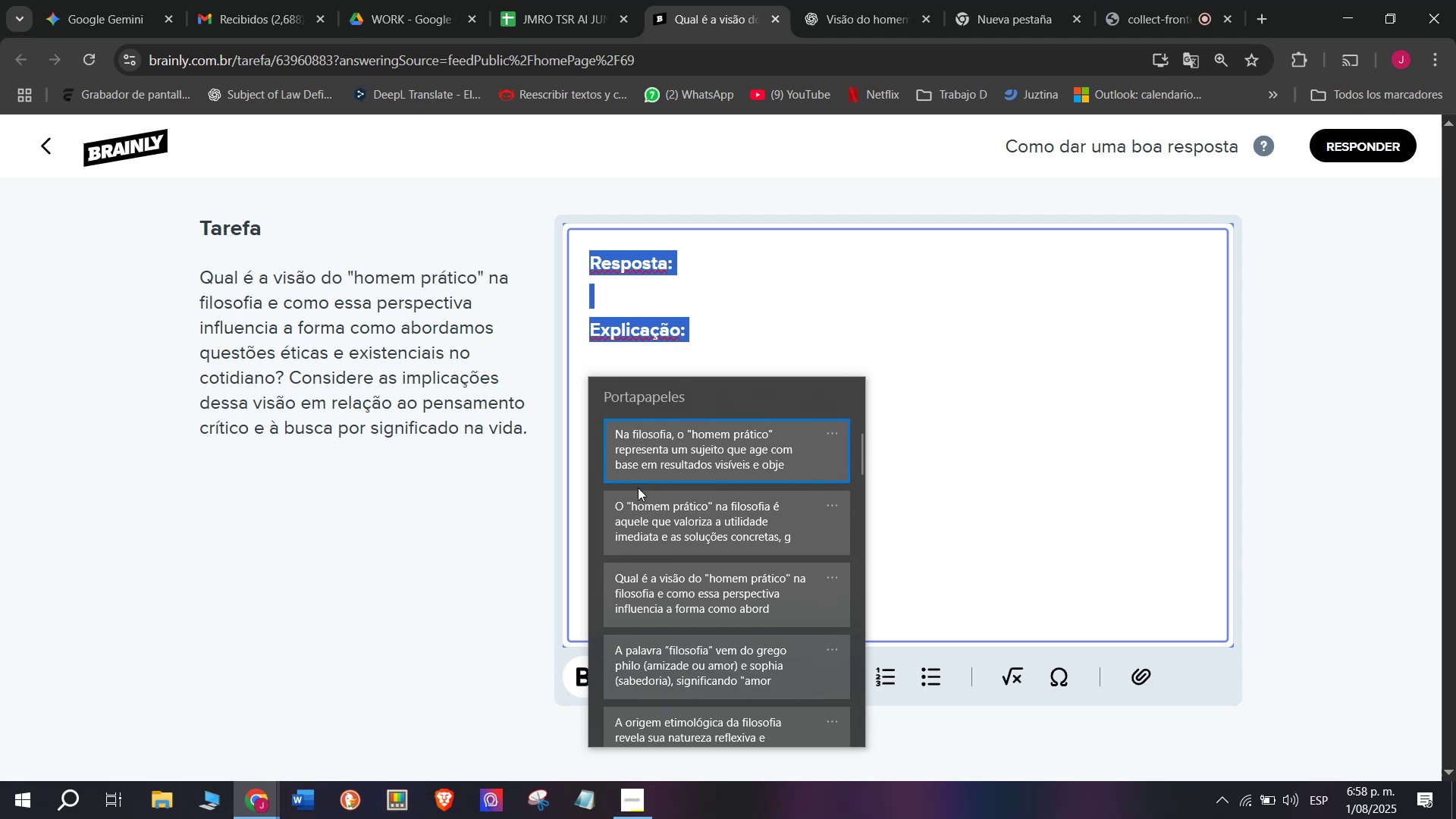 
key(Control+ControlLeft)
 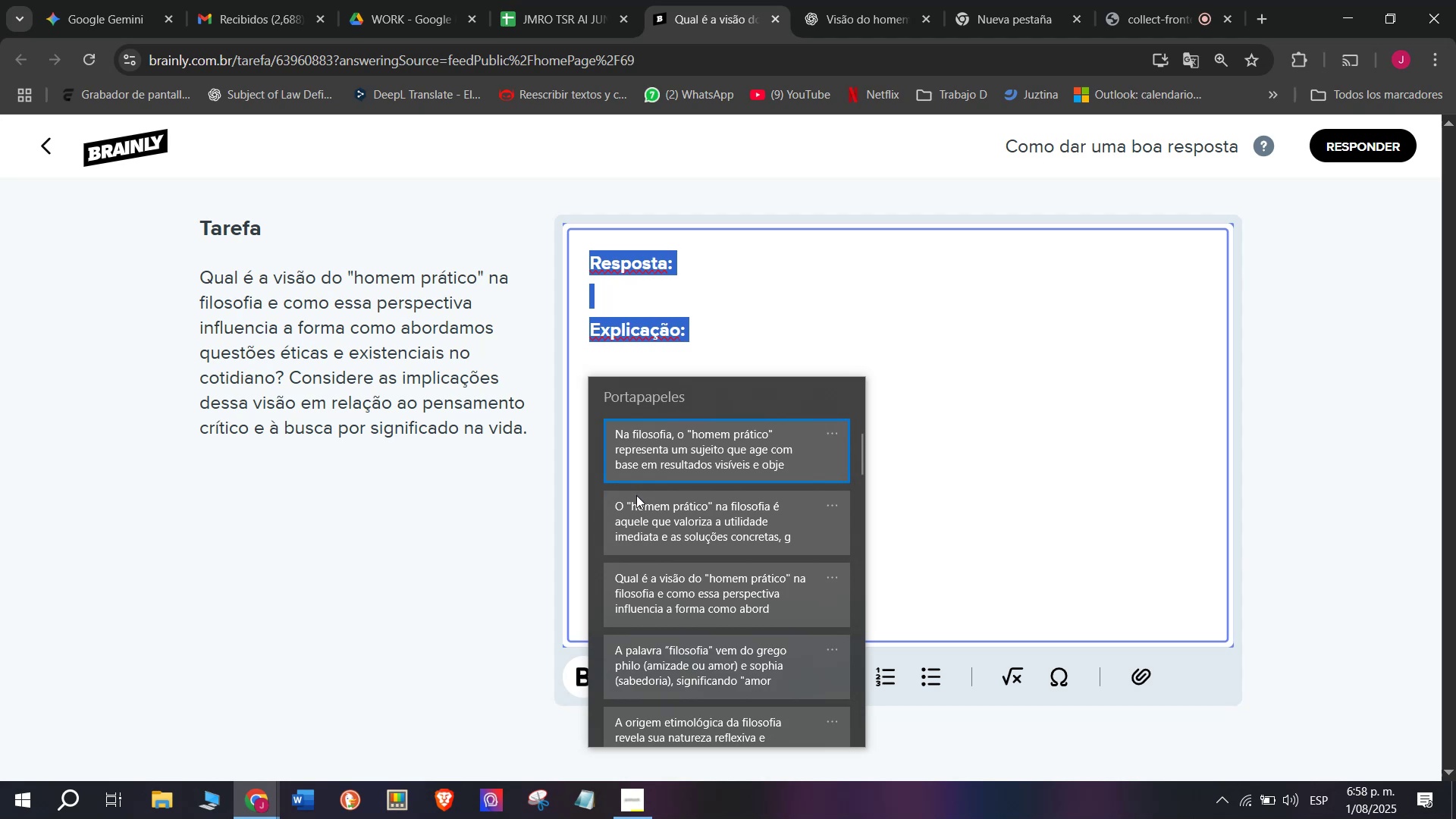 
key(Control+V)
 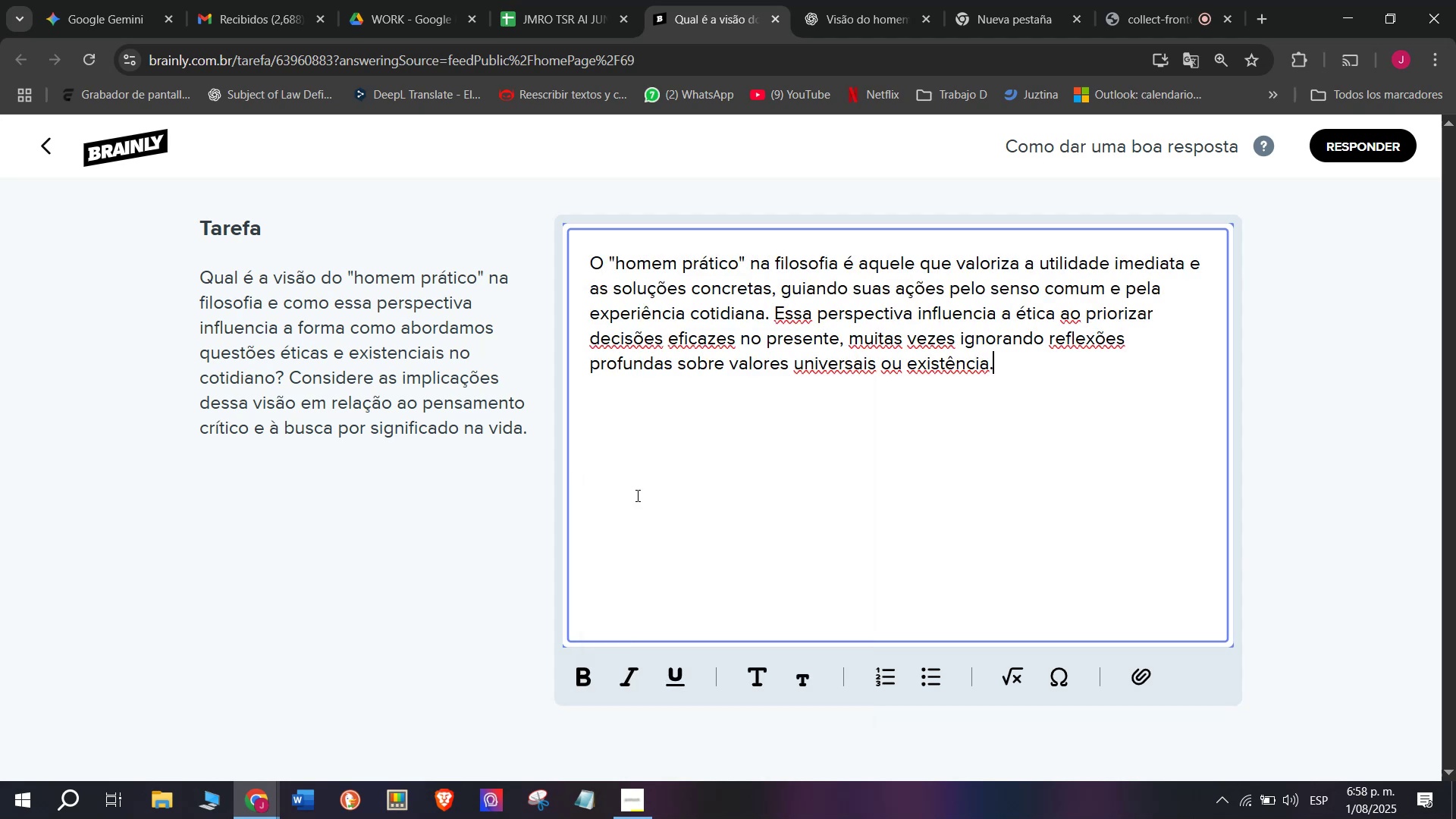 
key(Enter)
 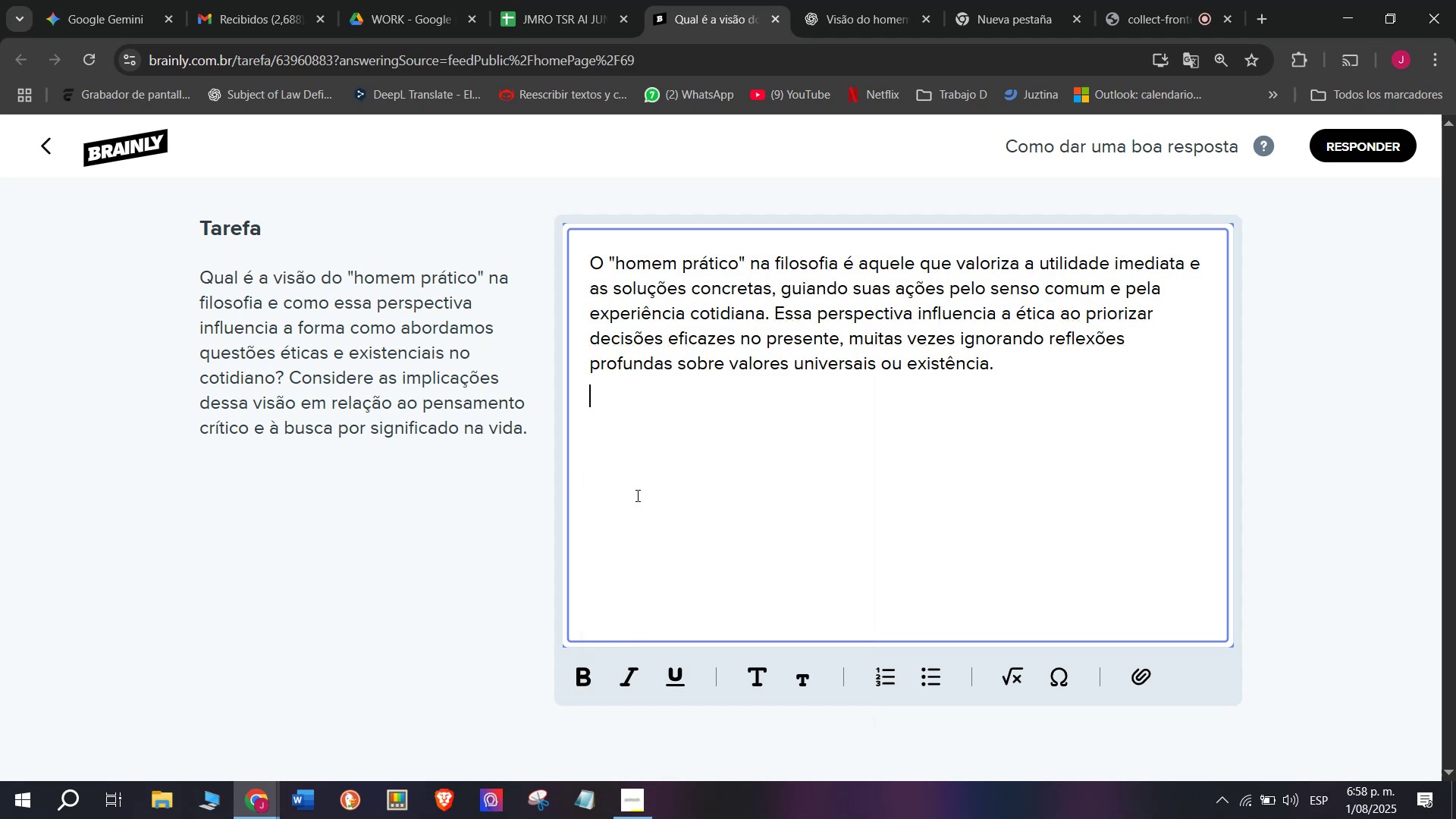 
key(Enter)
 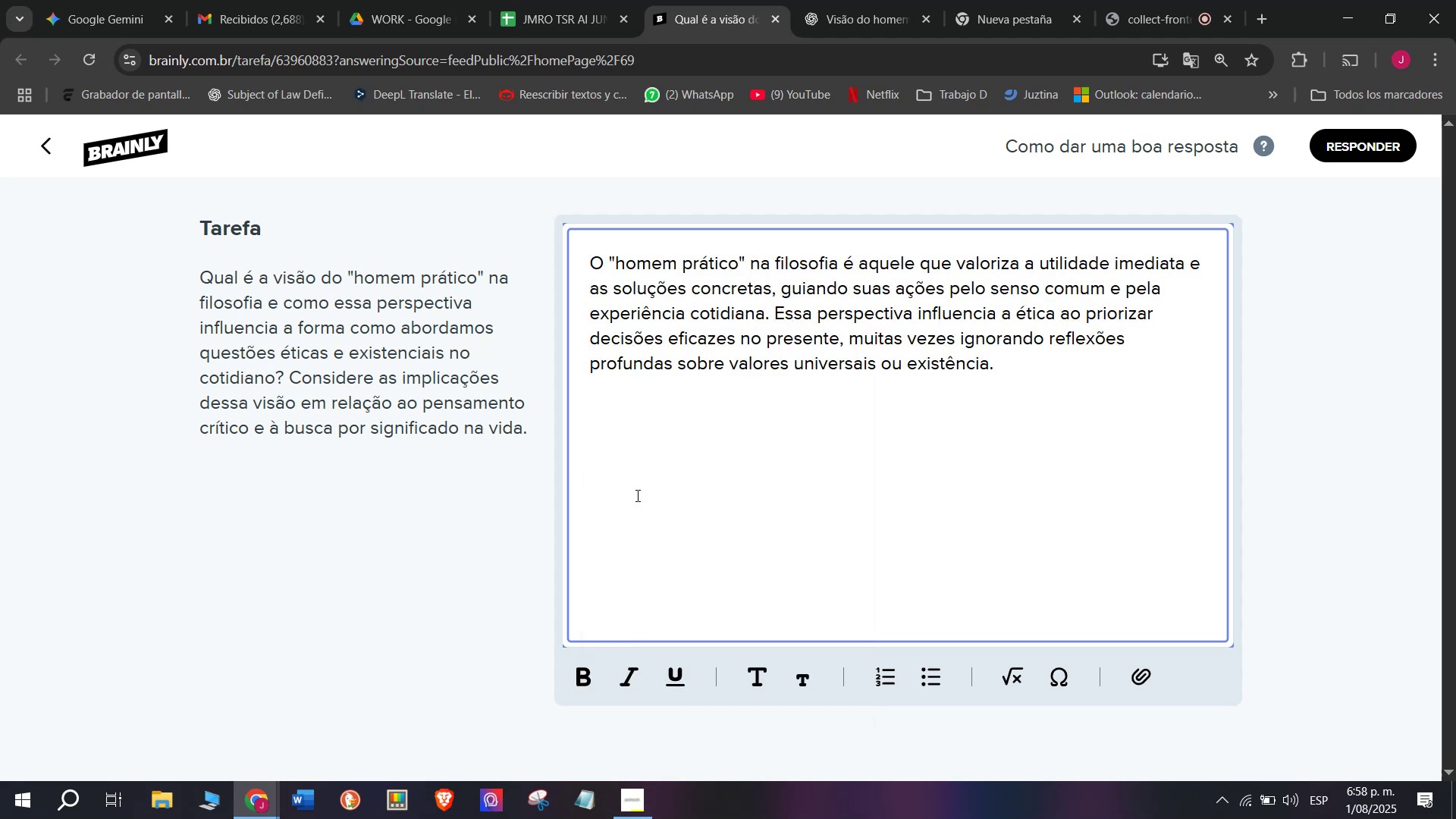 
key(Meta+V)
 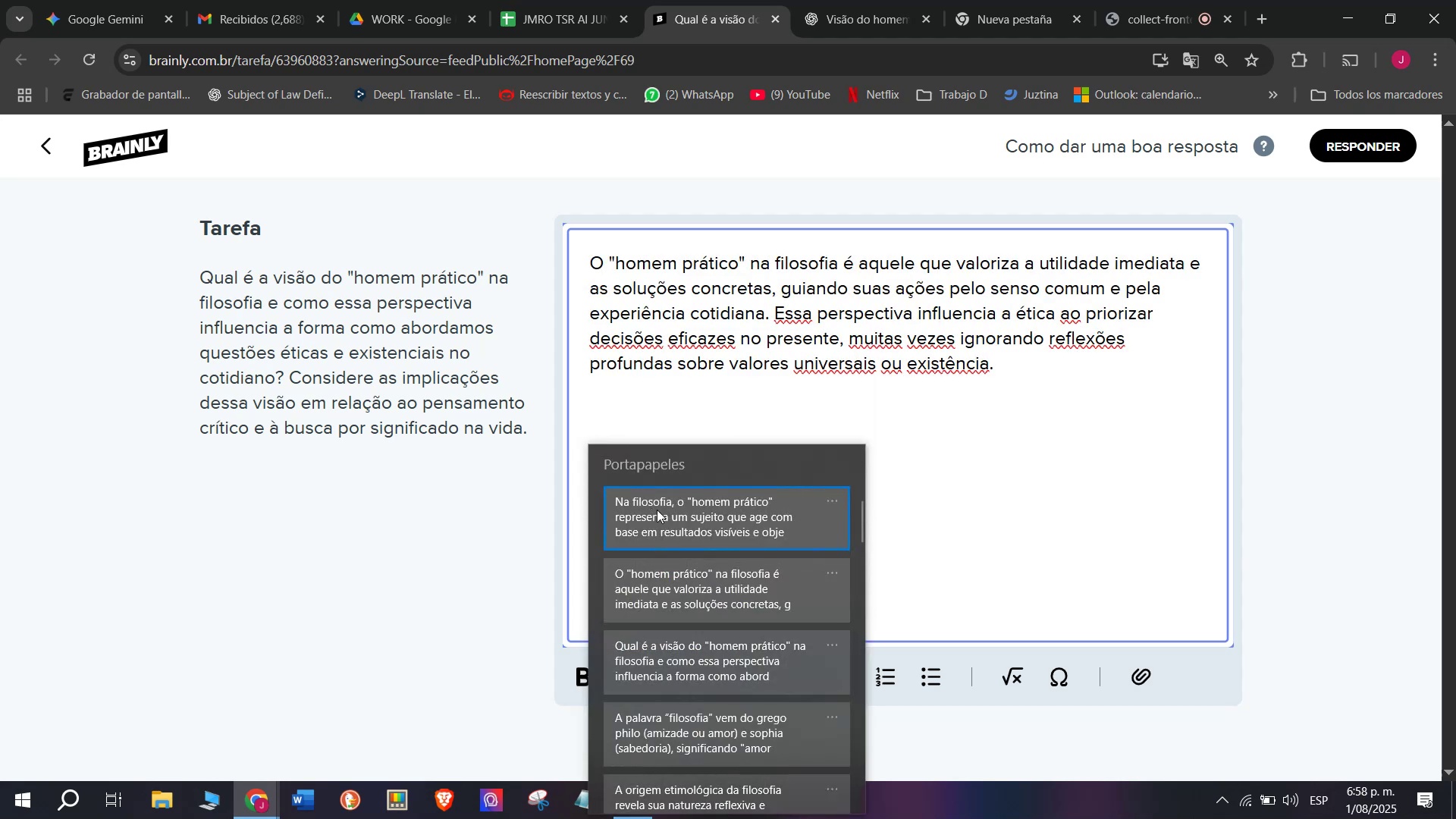 
left_click([661, 508])
 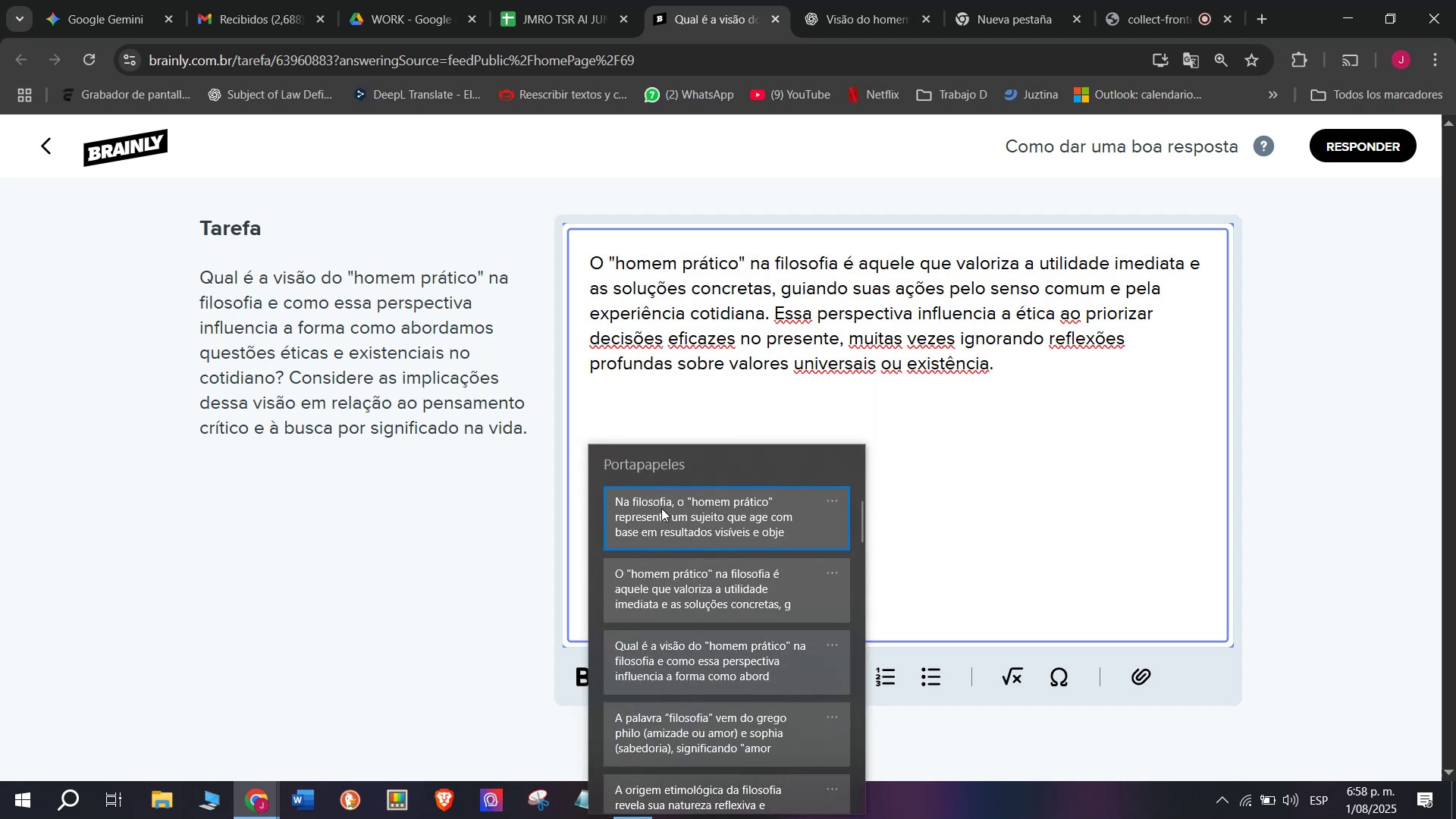 
key(Control+ControlLeft)
 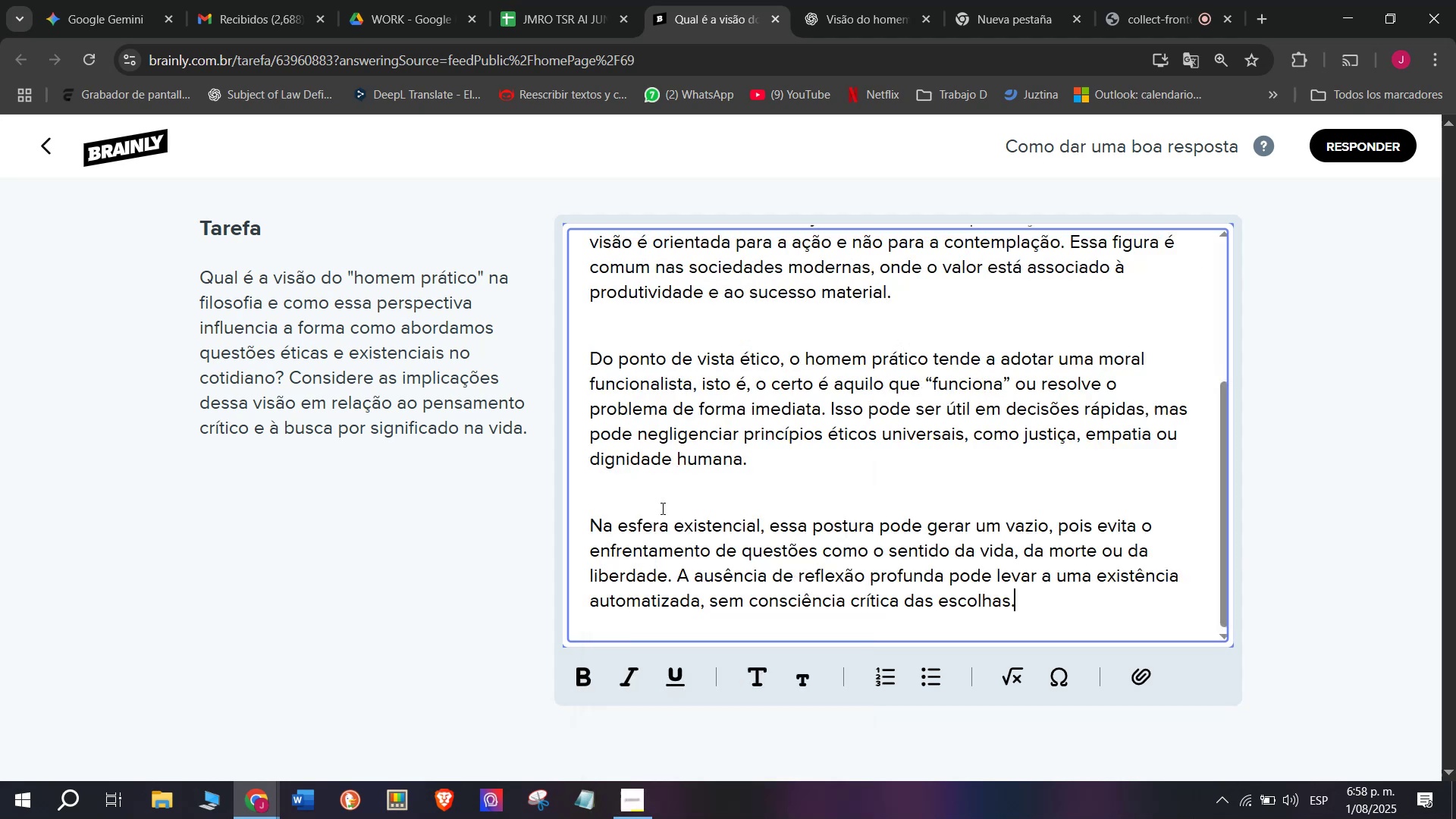 
key(Control+V)
 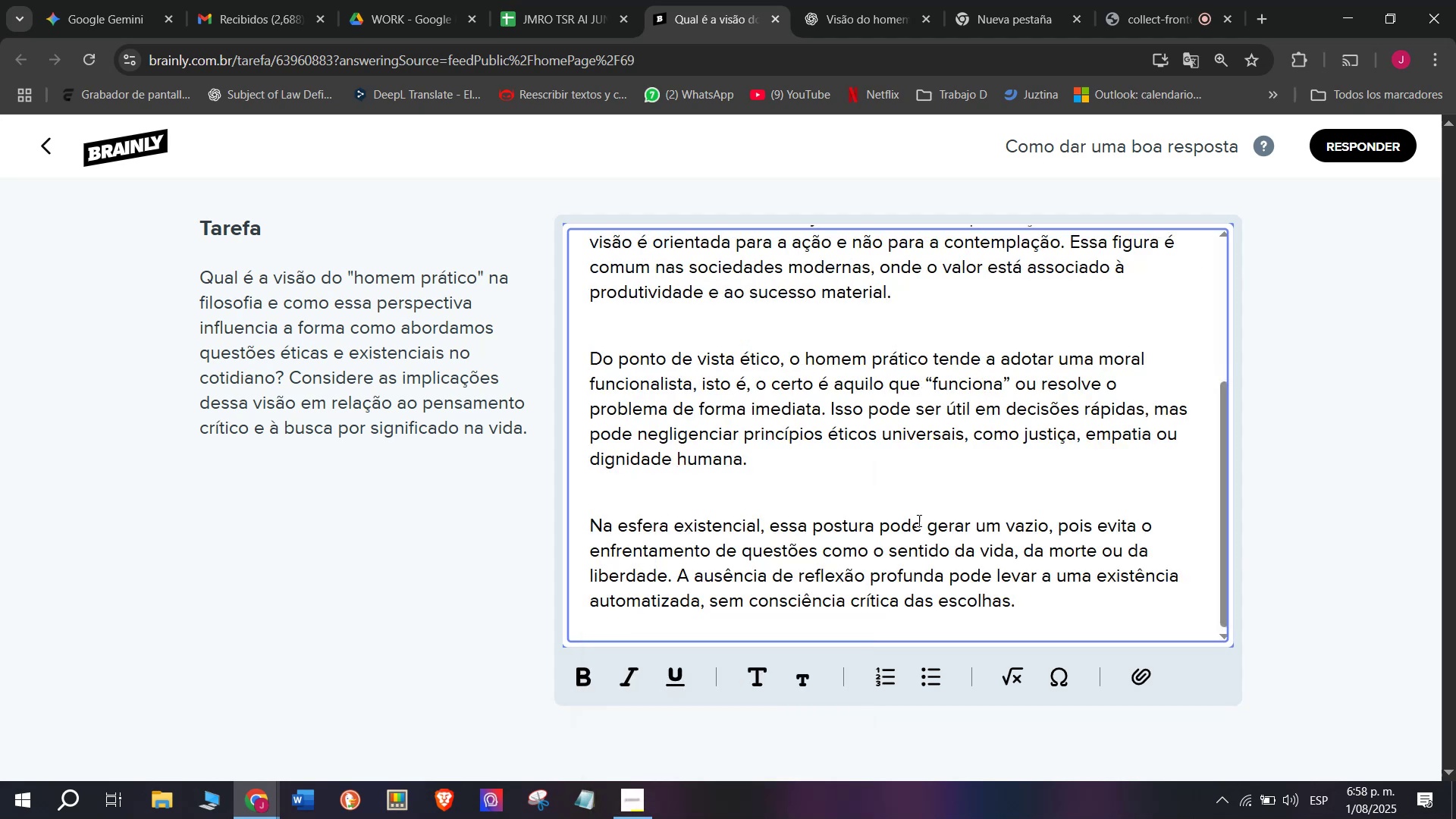 
scroll: coordinate [949, 513], scroll_direction: up, amount: 3.0
 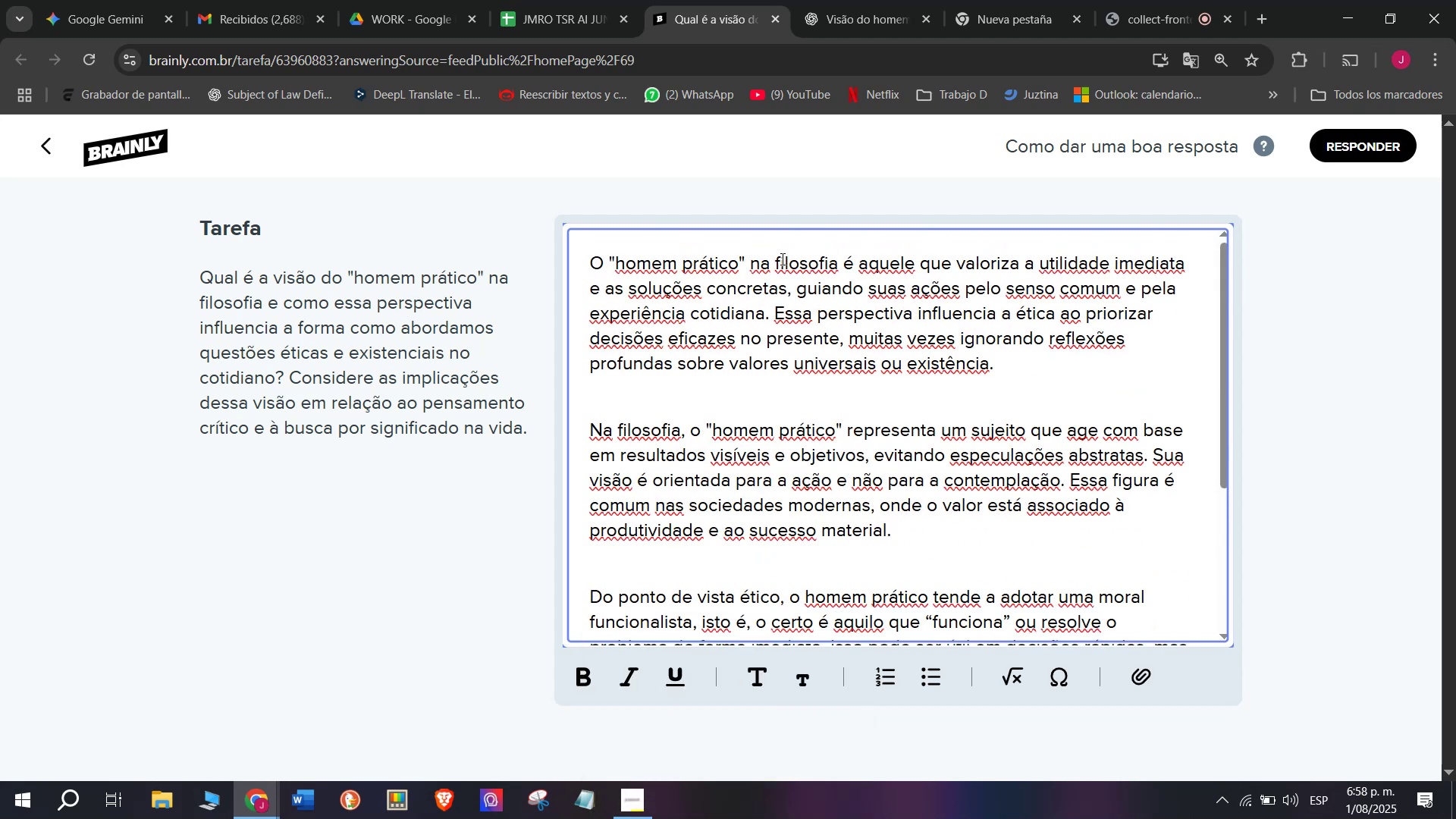 
scroll: coordinate [808, 450], scroll_direction: down, amount: 4.0
 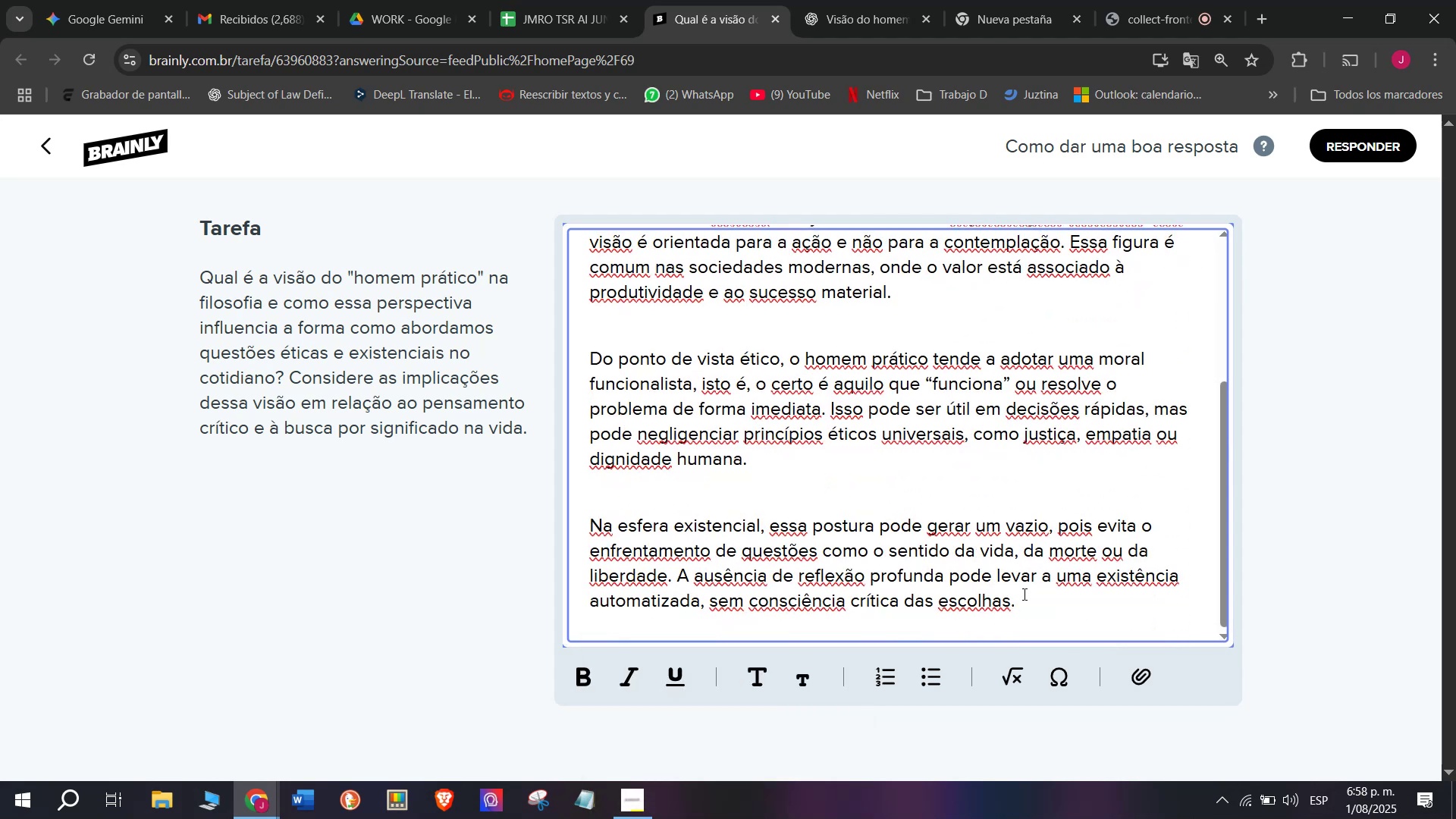 
left_click_drag(start_coordinate=[1023, 594], to_coordinate=[391, 39])
 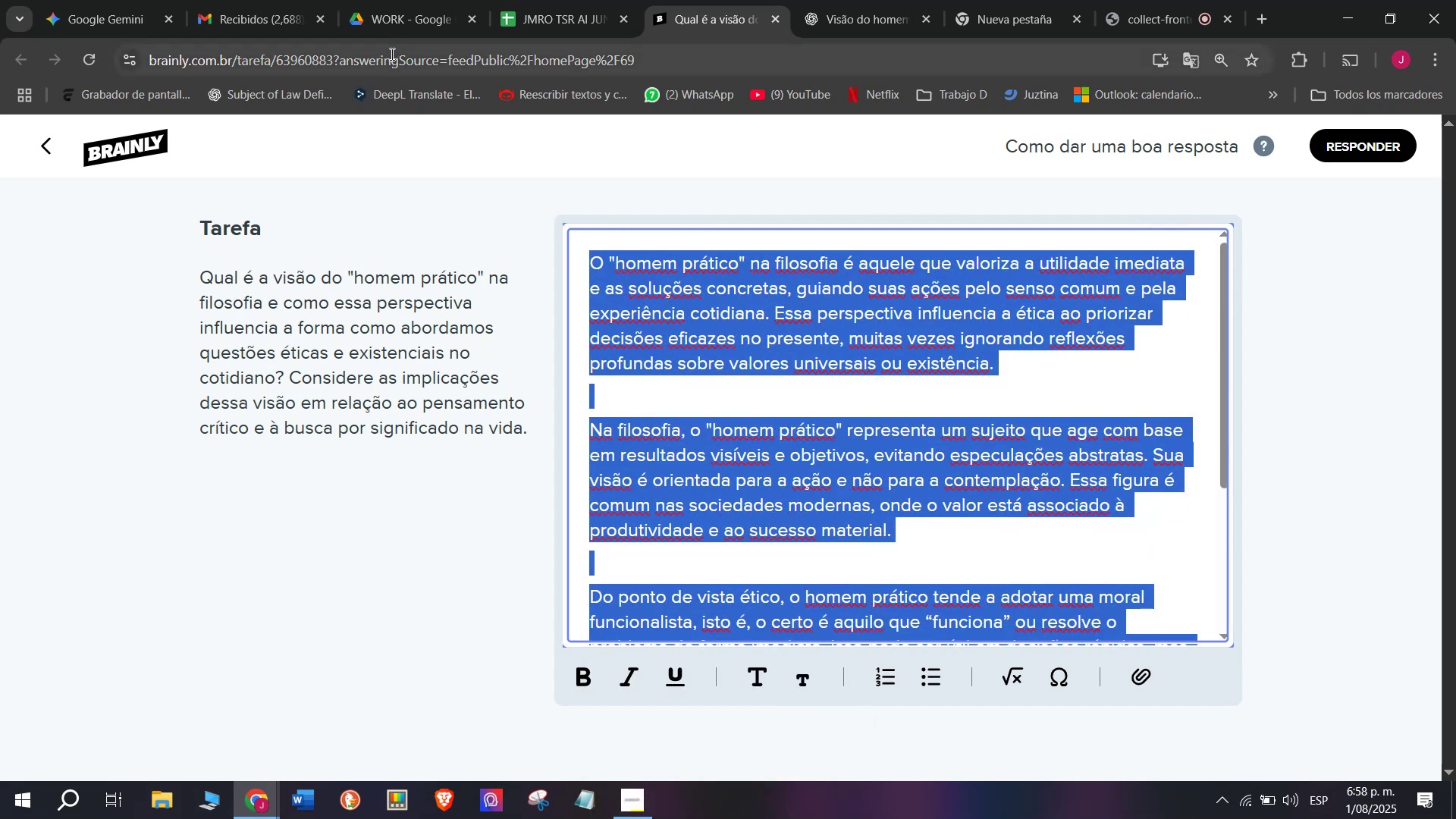 
key(Control+C)
 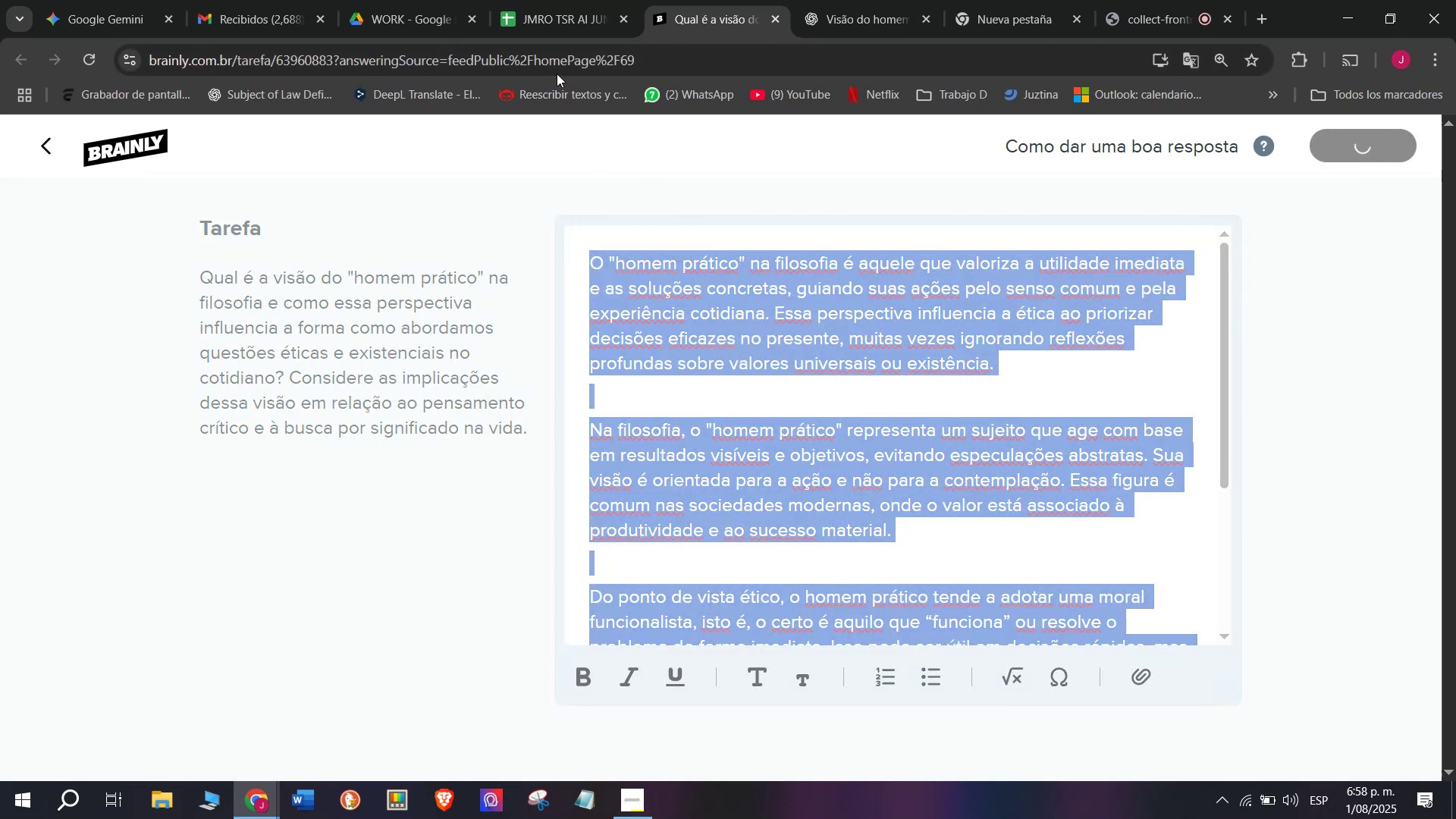 
left_click([543, 0])
 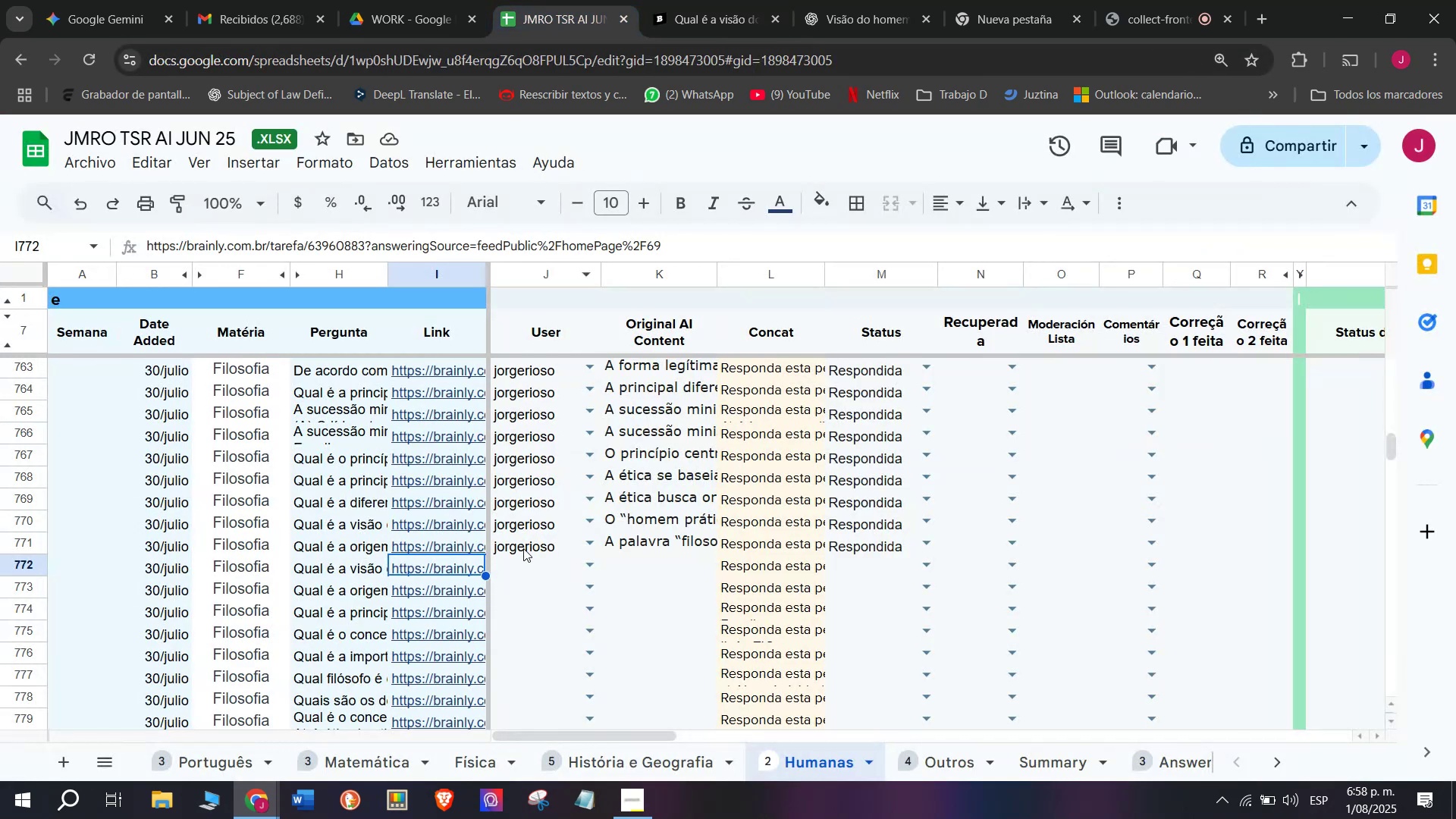 
left_click([526, 566])
 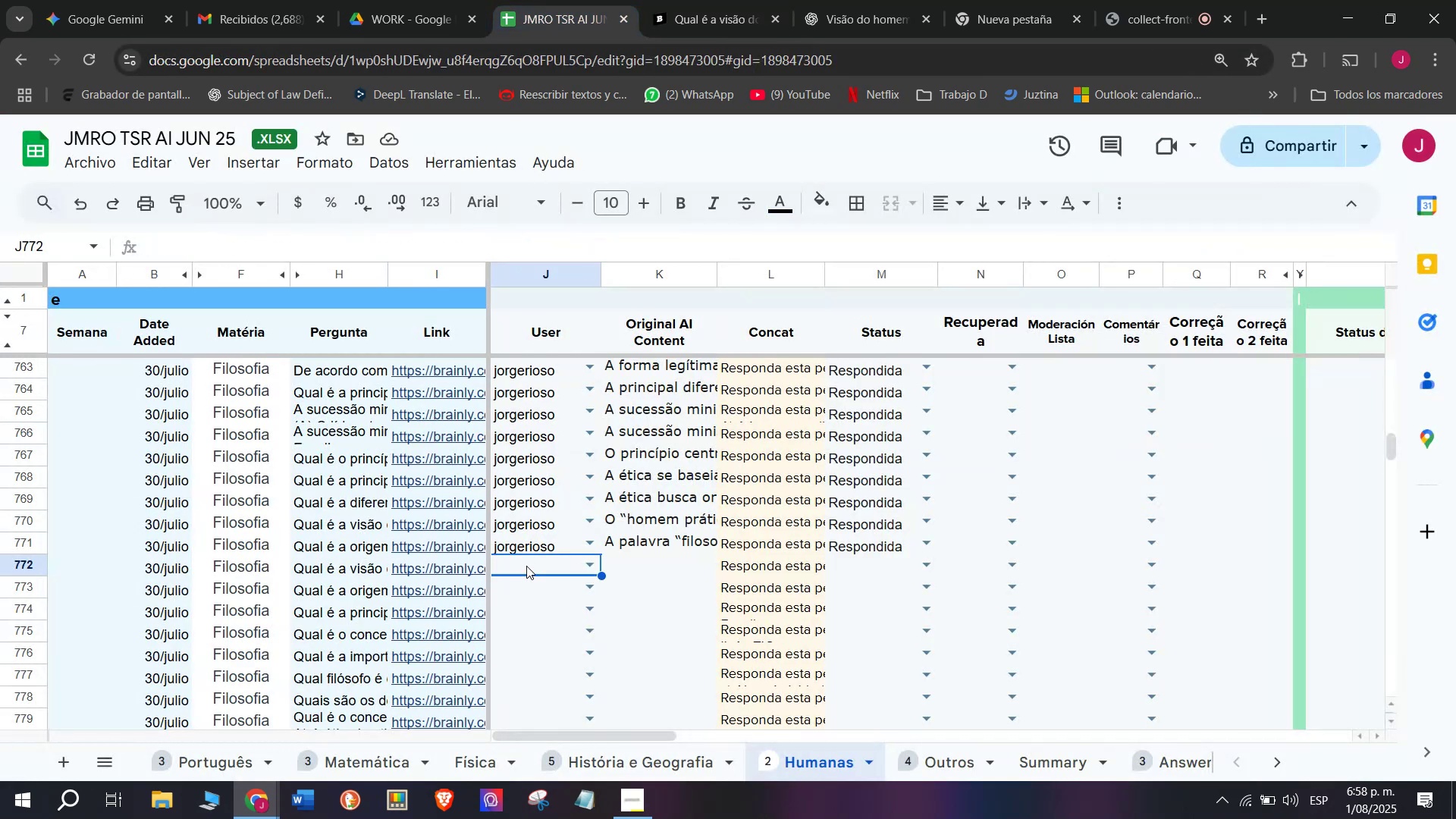 
key(J)
 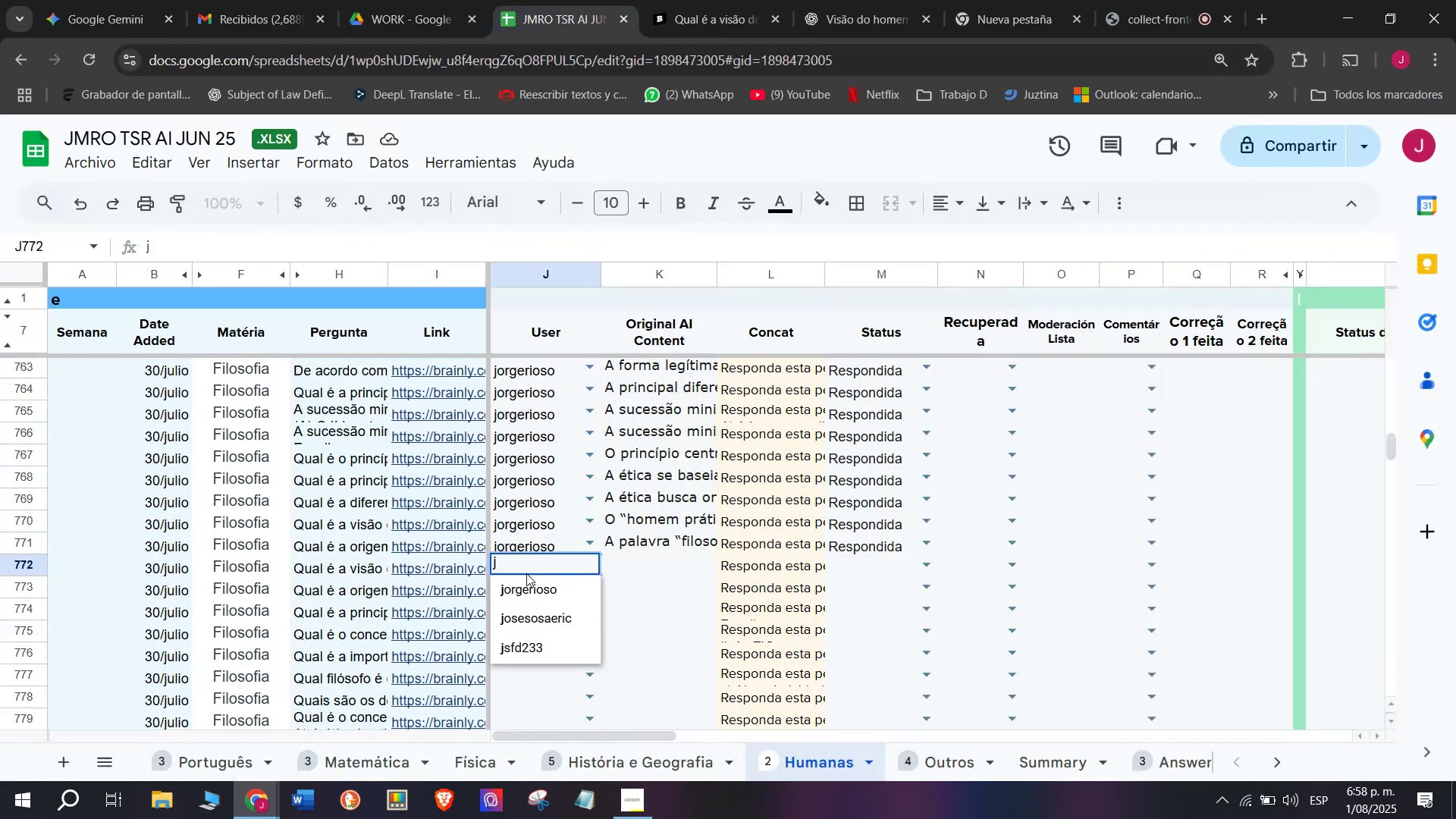 
left_click([520, 588])
 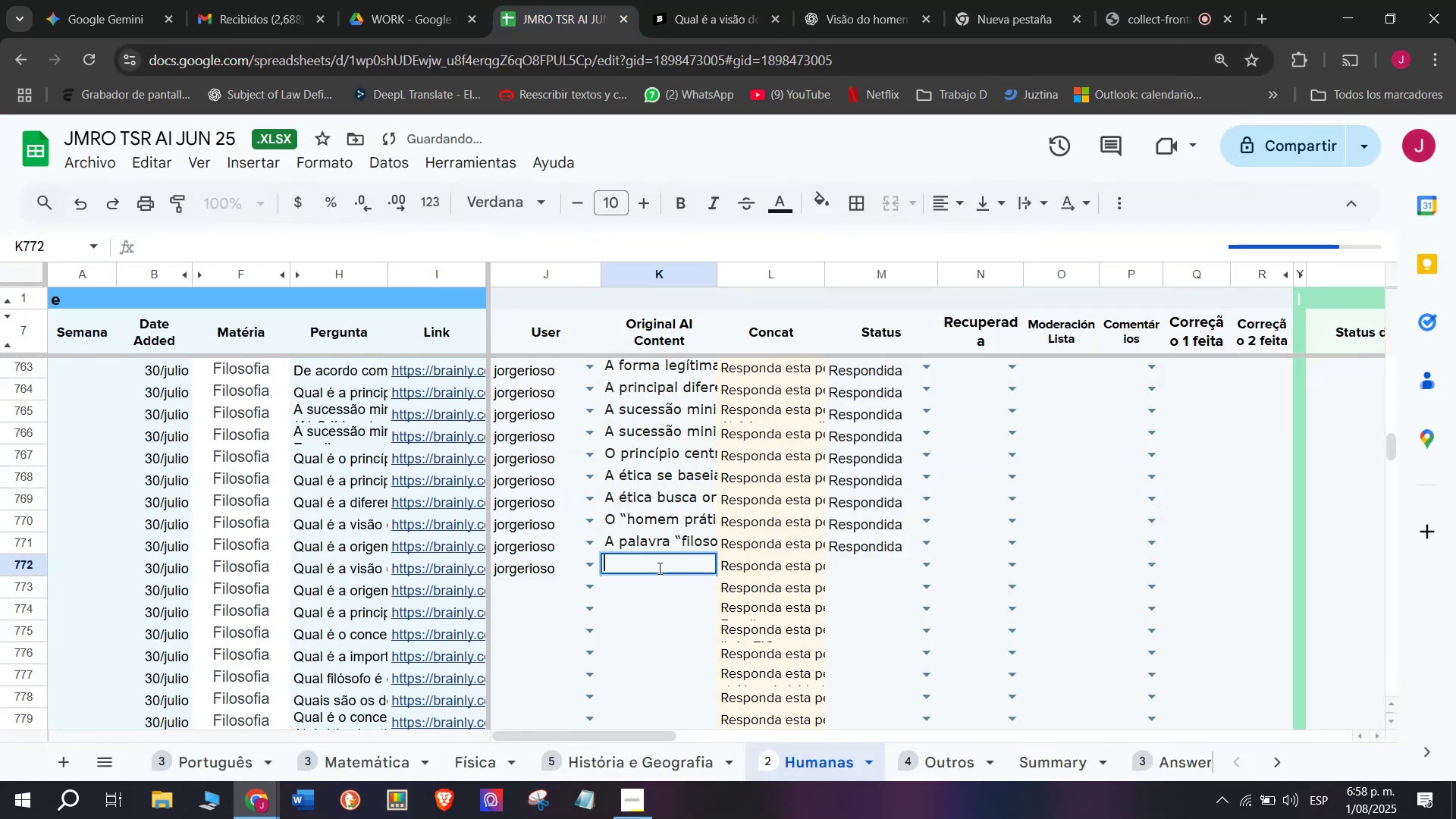 
key(Control+V)
 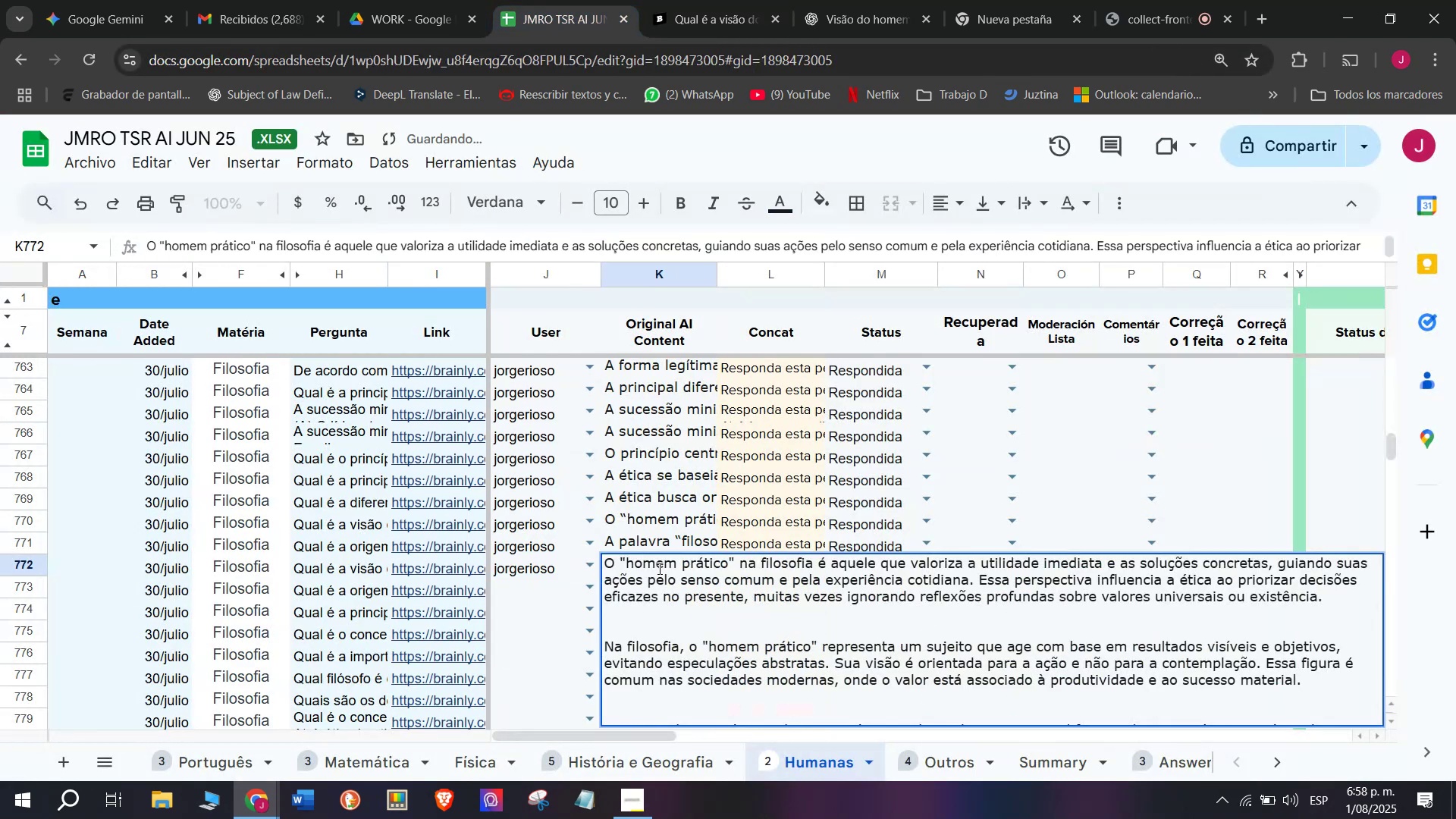 
key(Enter)
 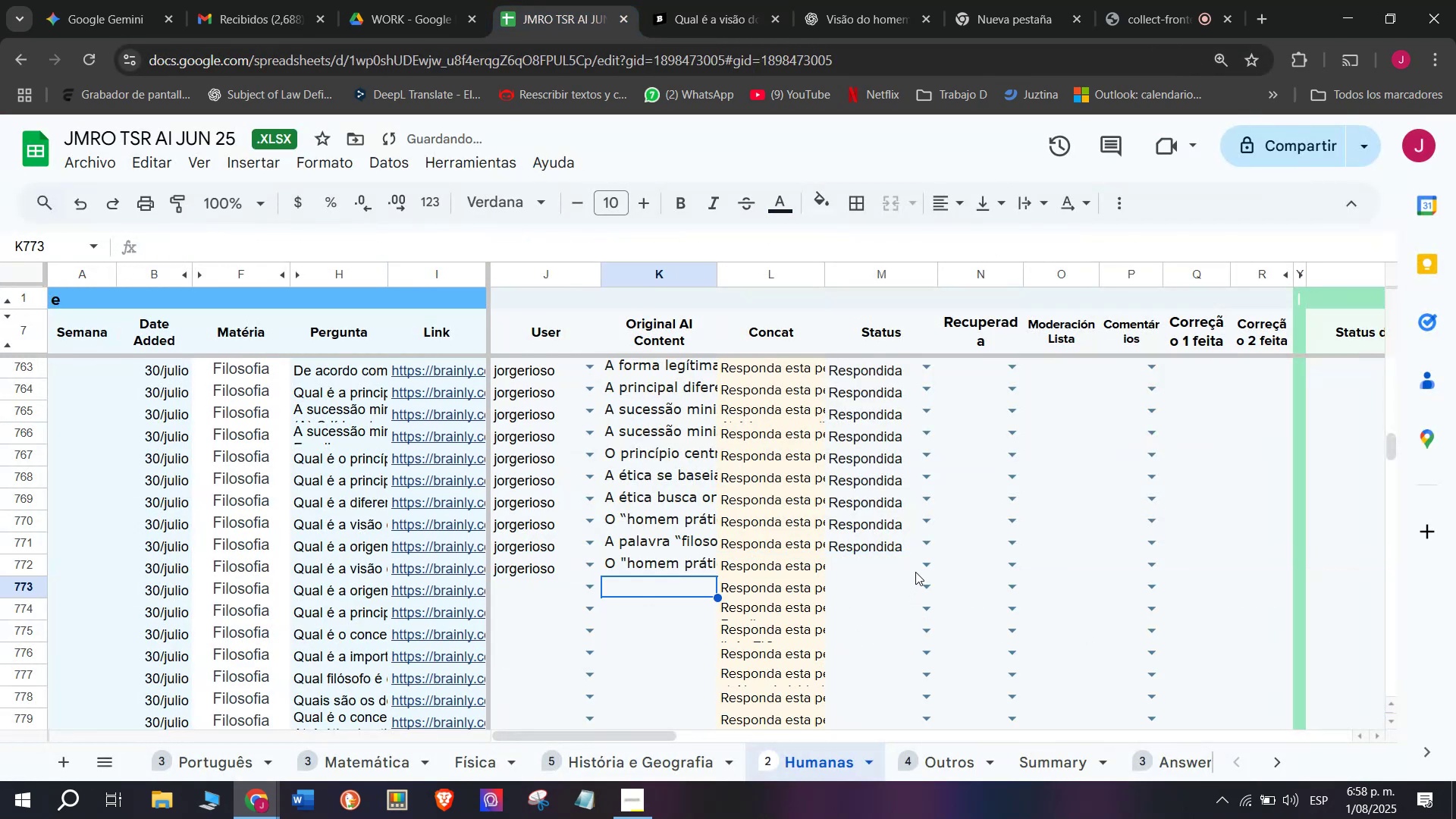 
left_click([922, 568])
 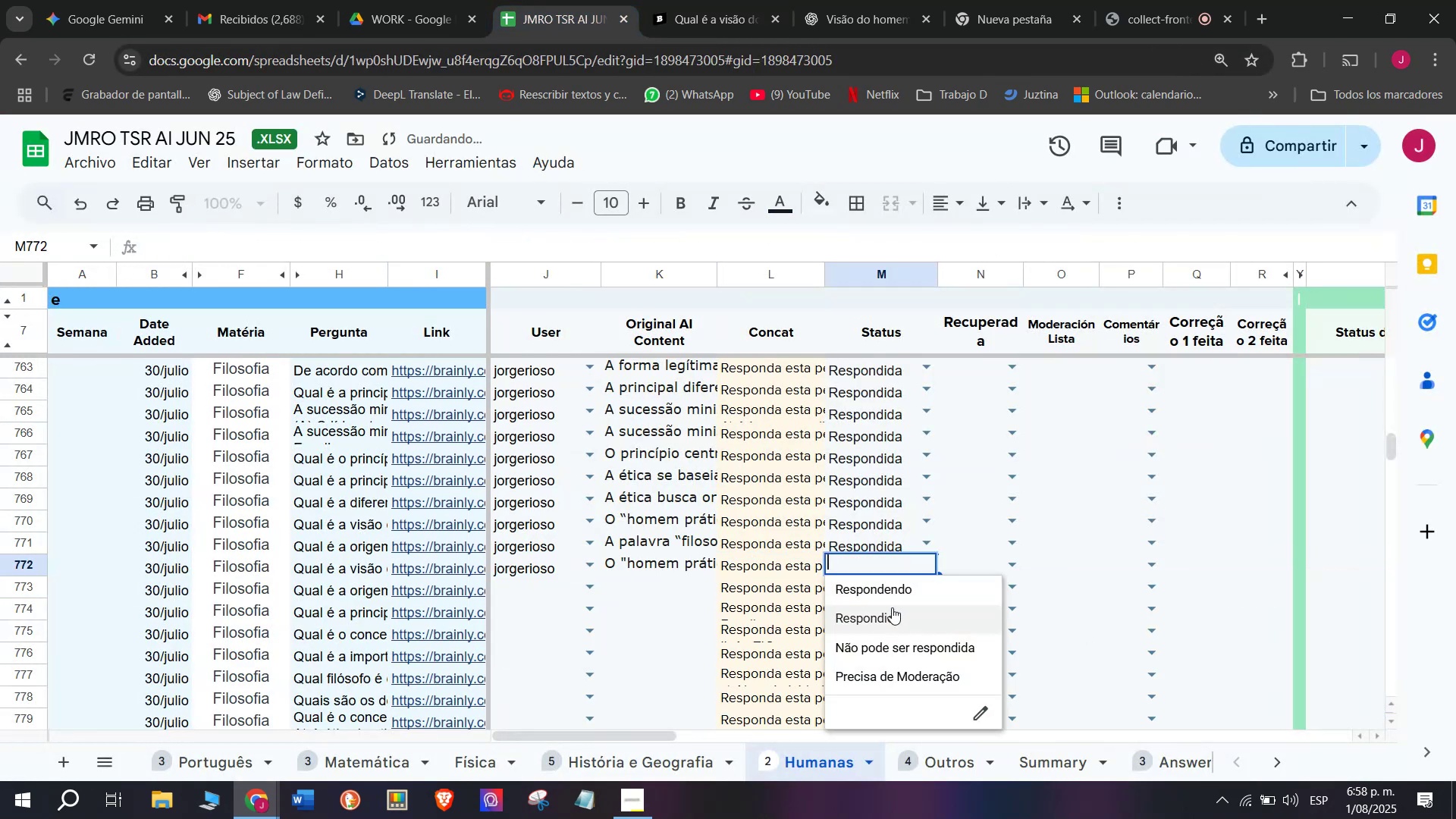 
left_click([892, 607])
 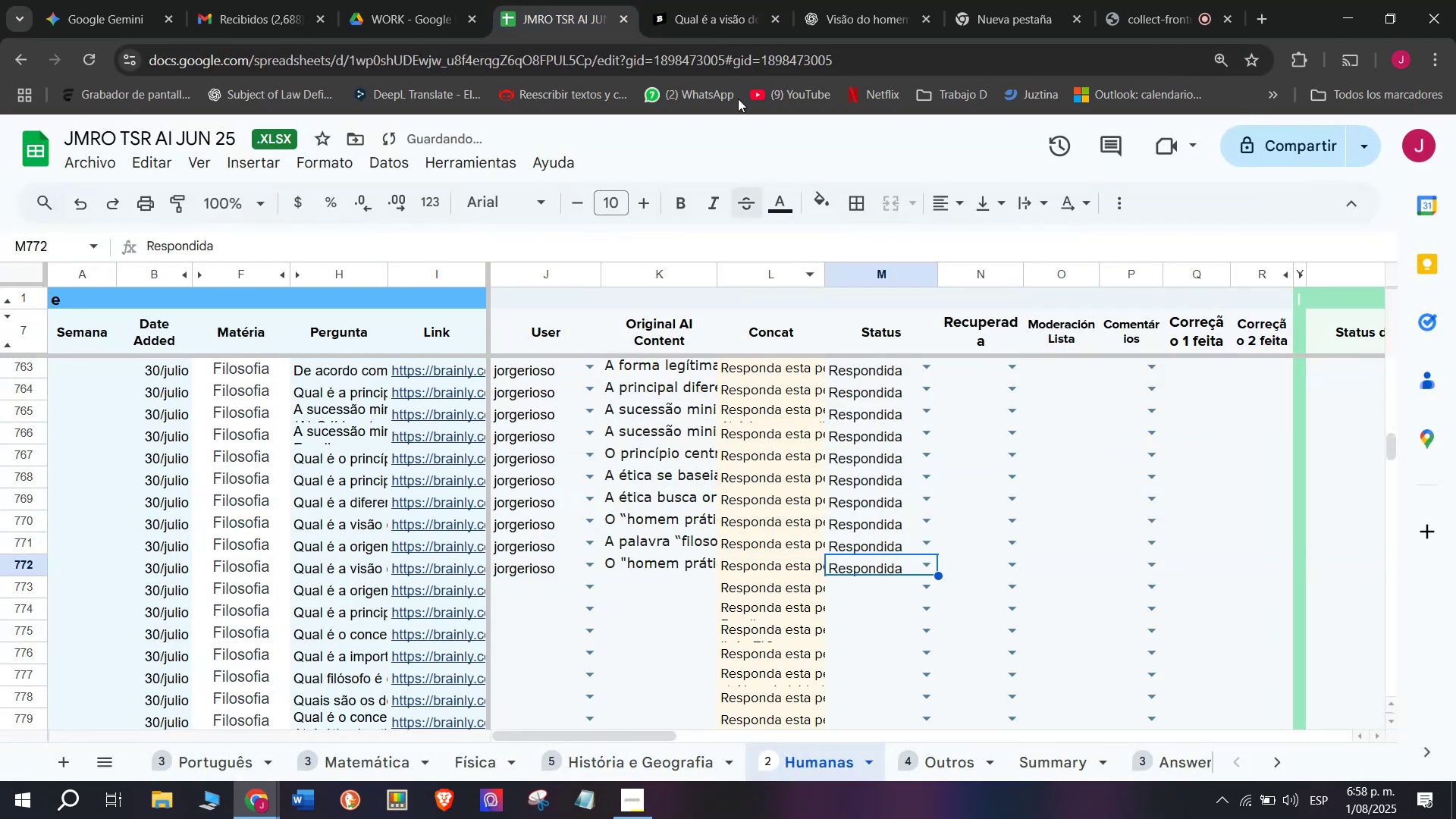 
left_click([745, 0])
 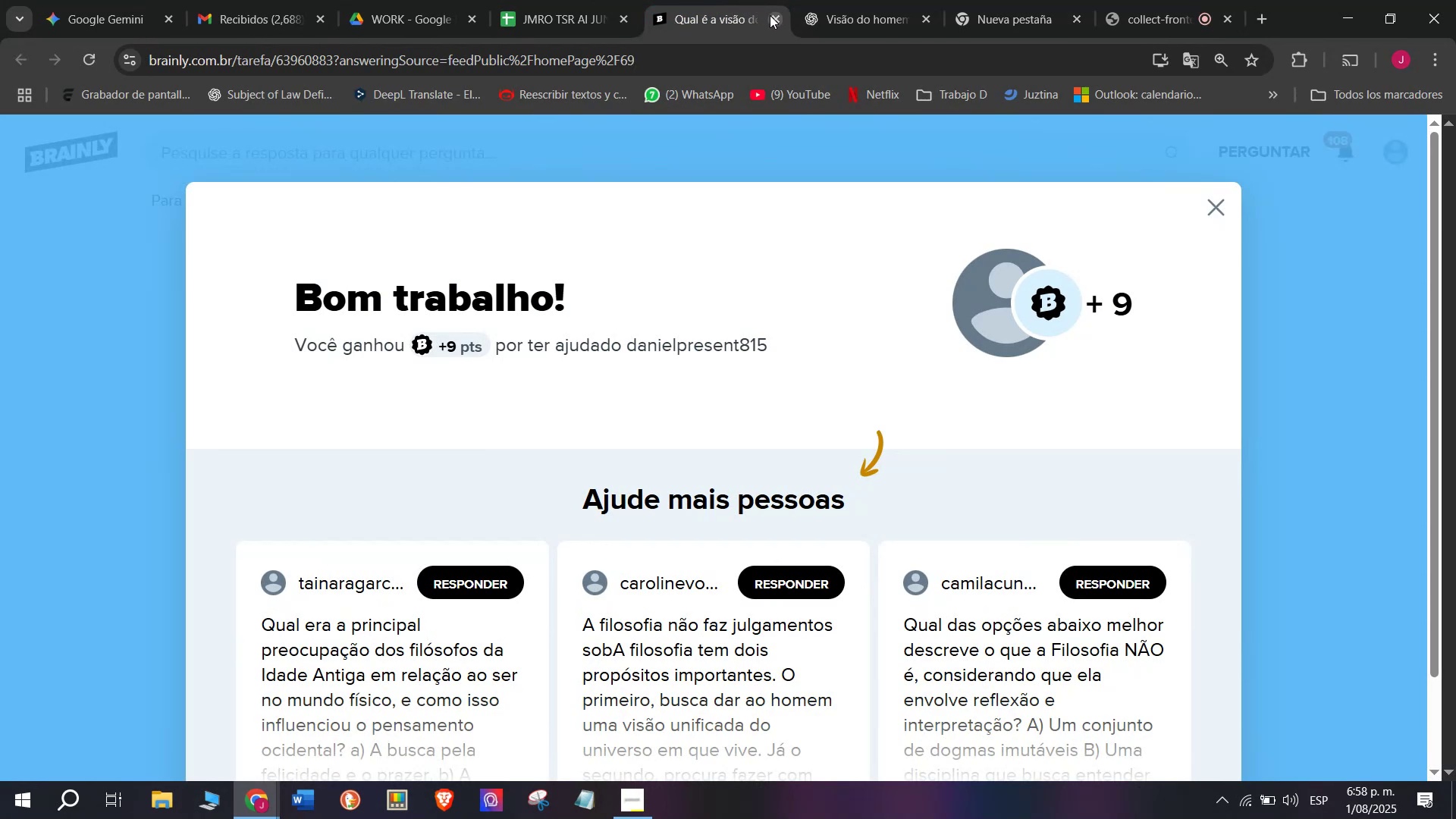 
double_click([564, 0])
 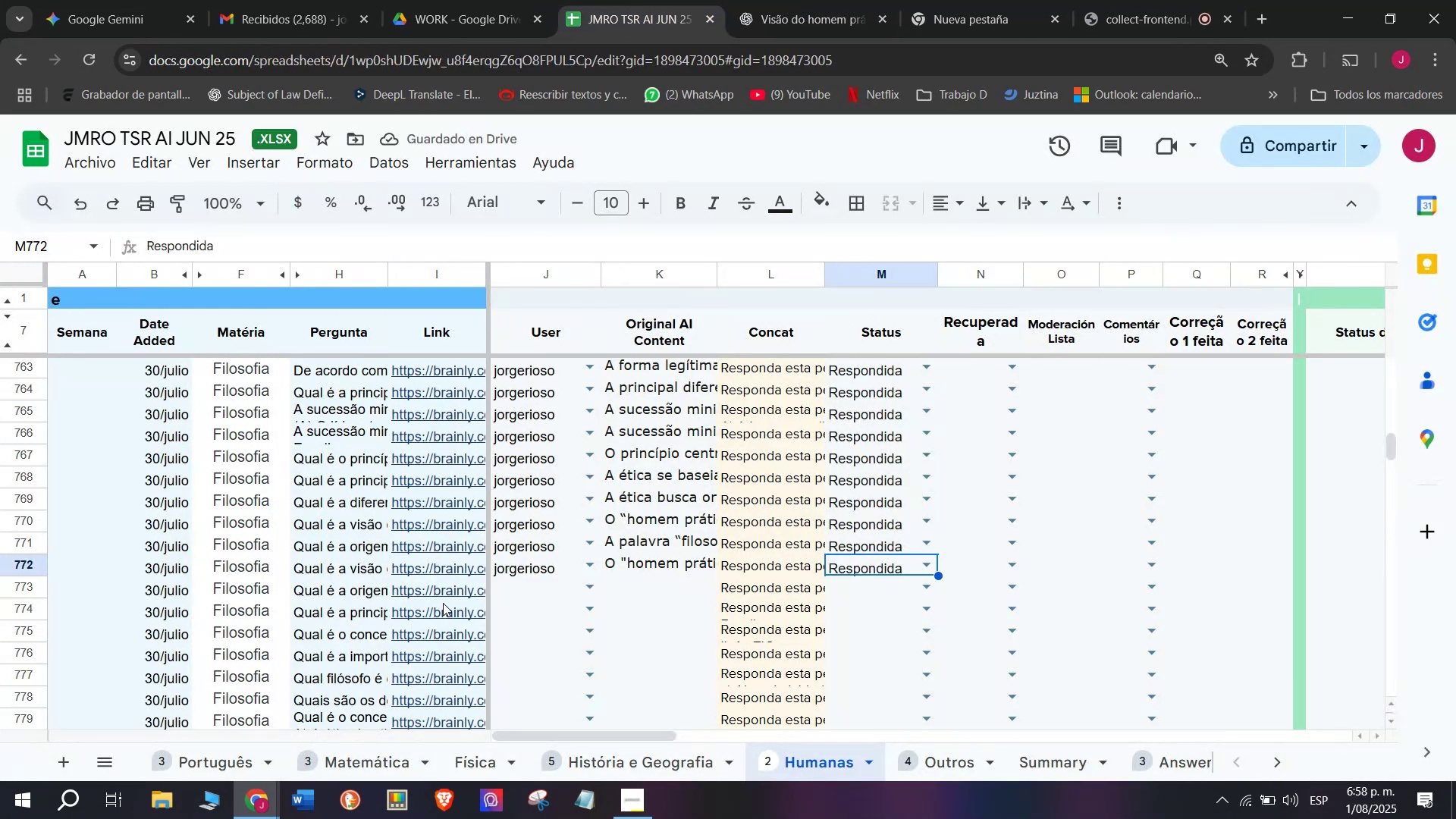 
left_click([444, 588])
 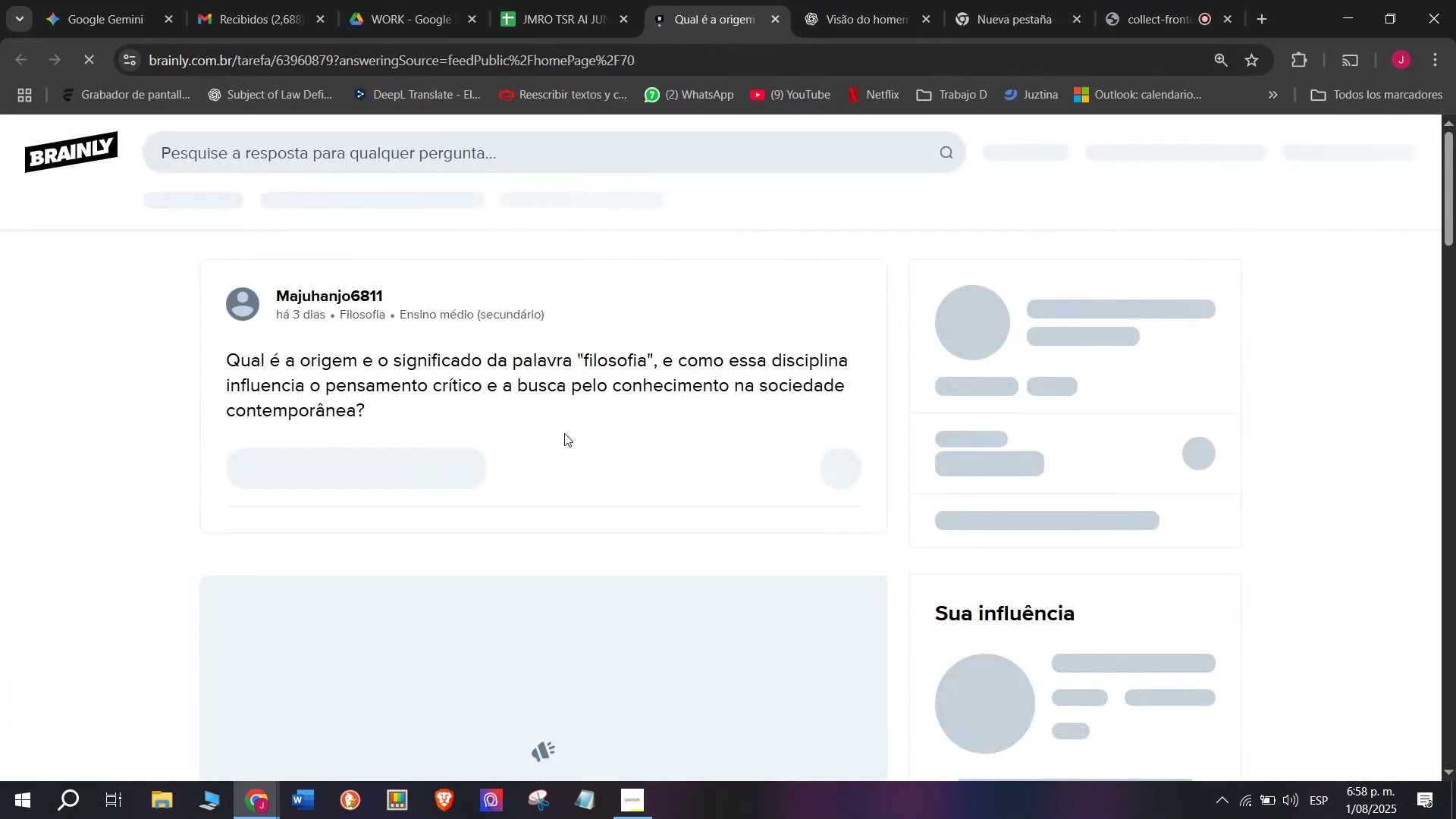 
left_click_drag(start_coordinate=[400, 403], to_coordinate=[230, 350])
 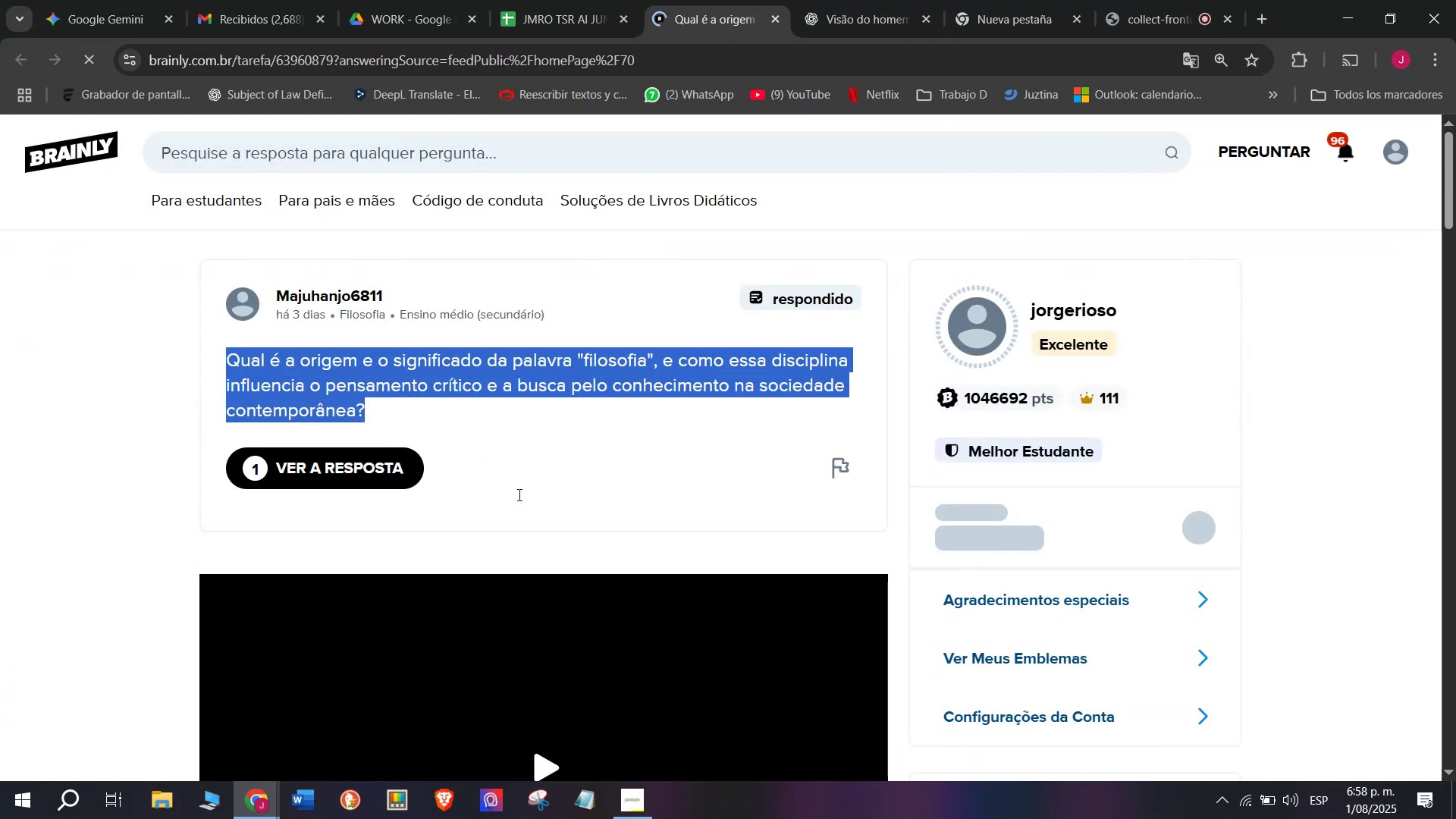 
scroll: coordinate [520, 494], scroll_direction: down, amount: 2.0
 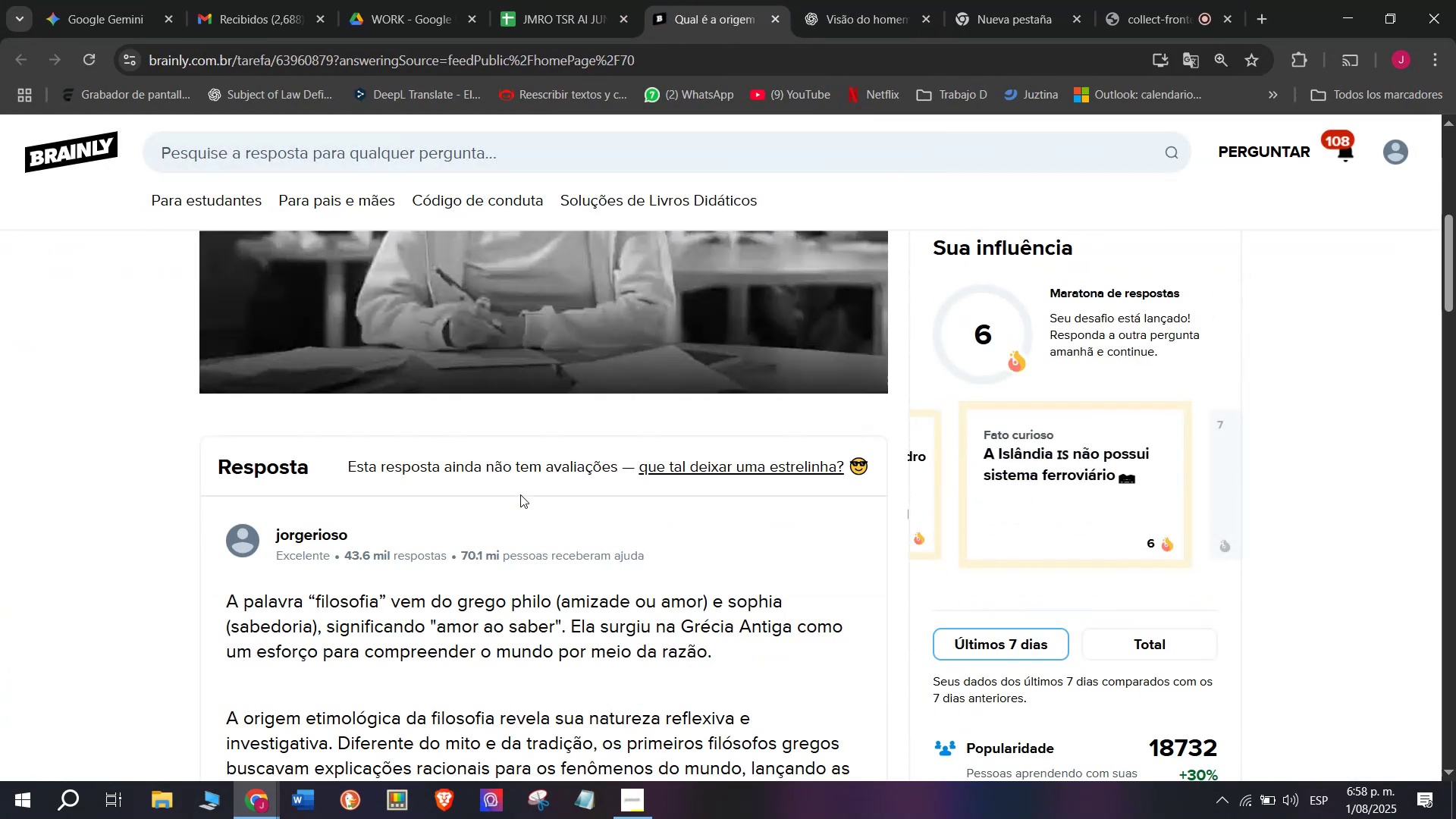 
scroll: coordinate [516, 504], scroll_direction: up, amount: 2.0
 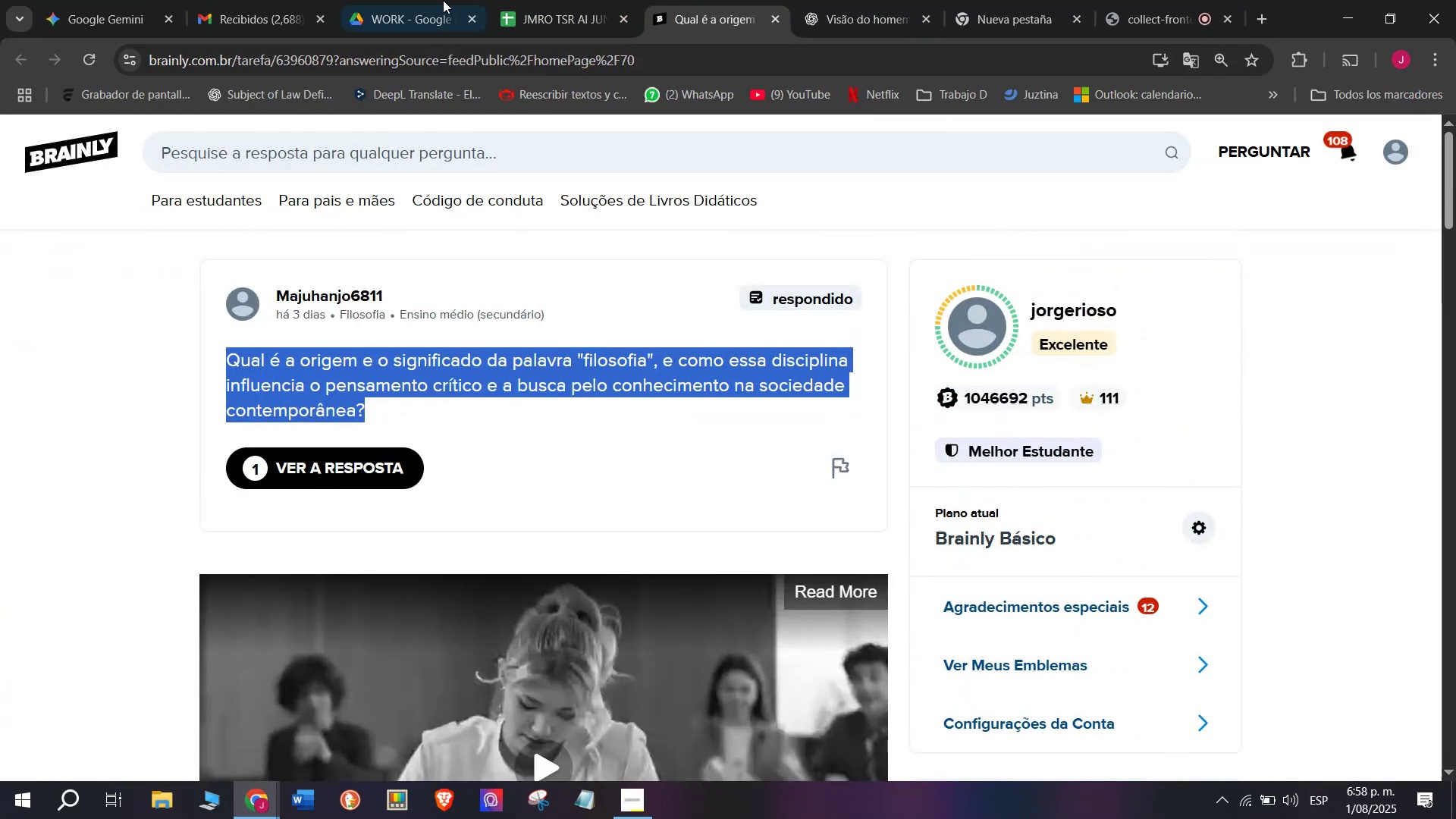 
left_click([419, 0])
 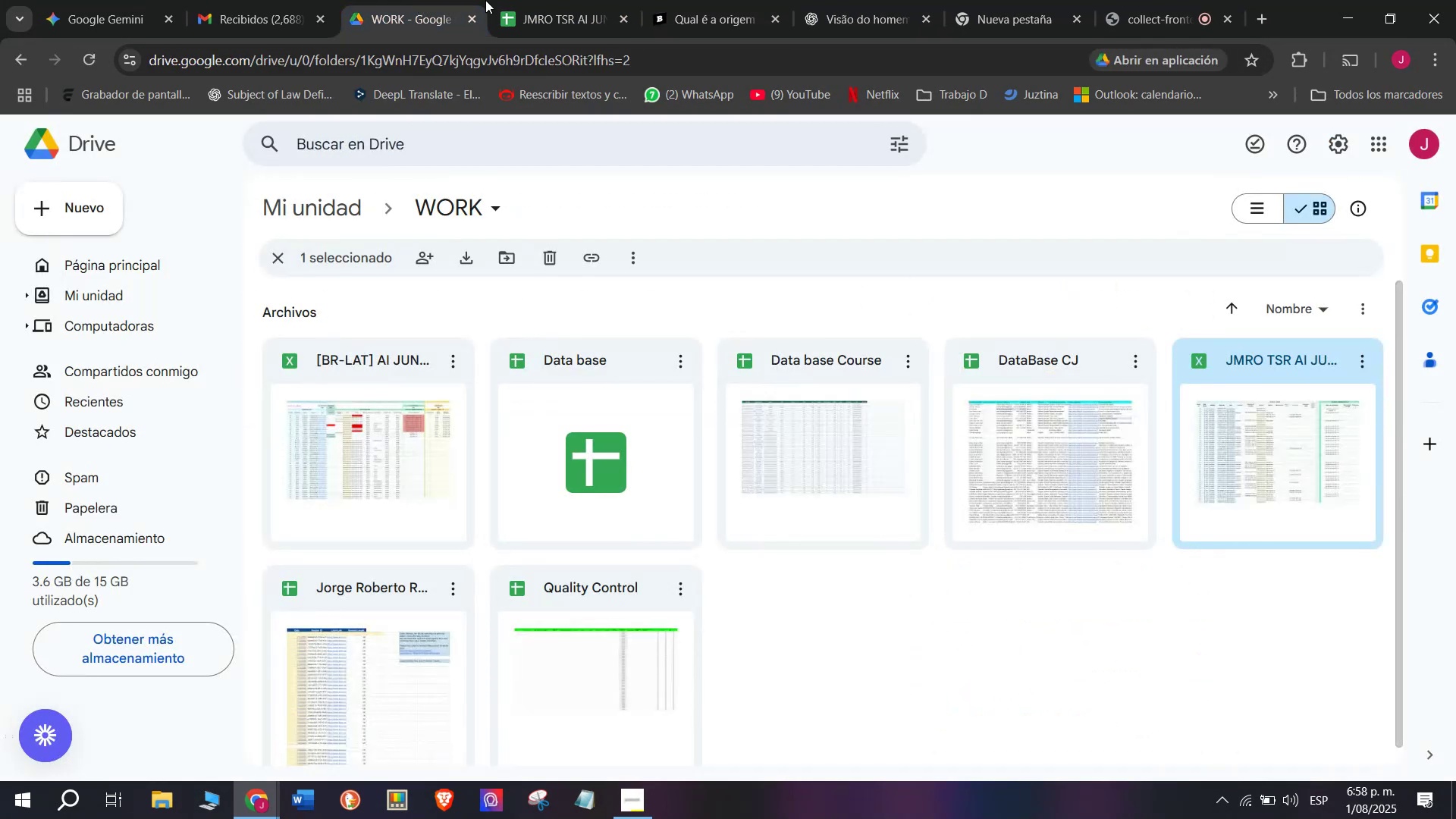 
left_click([545, 0])
 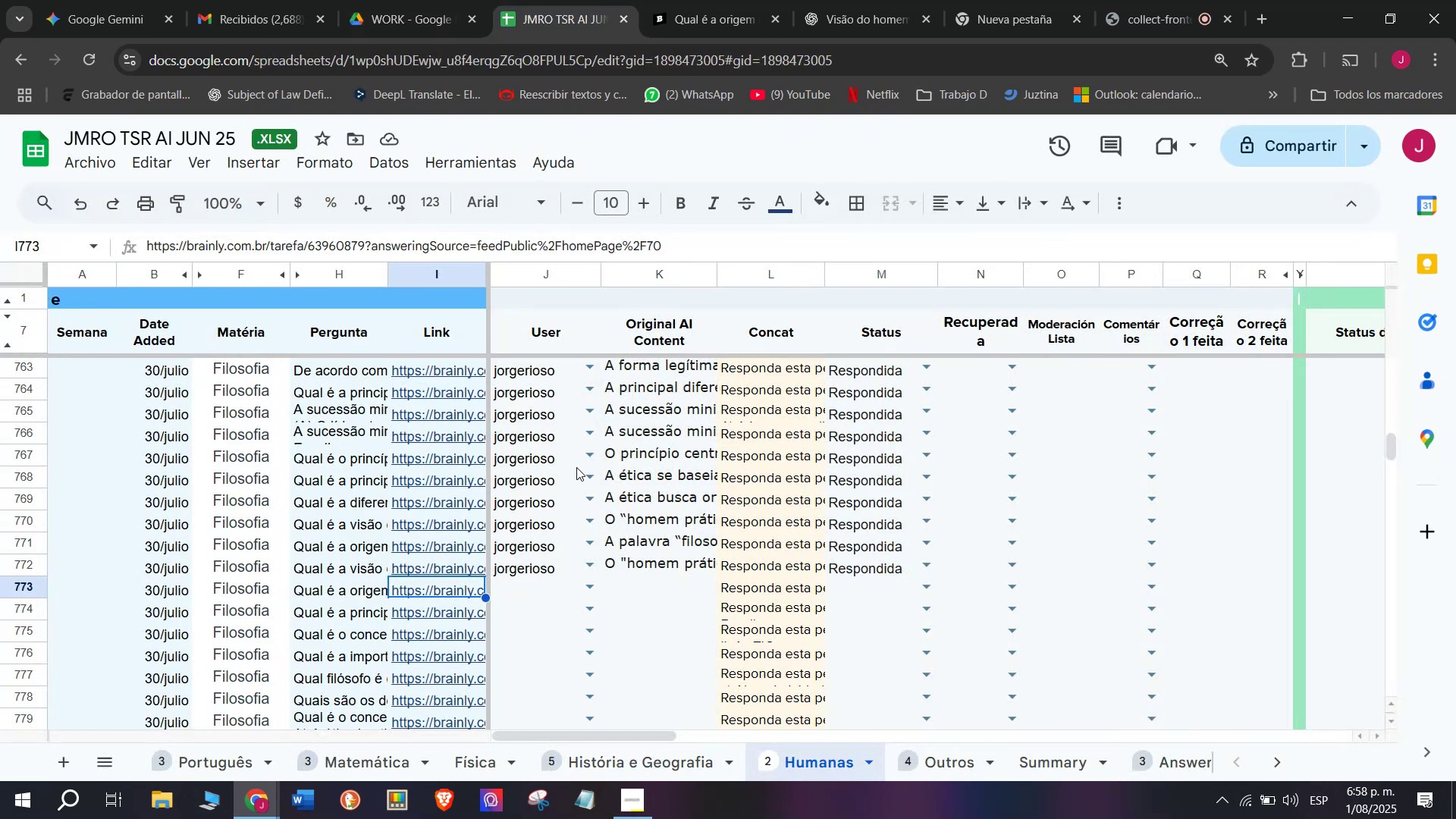 
wait(9.62)
 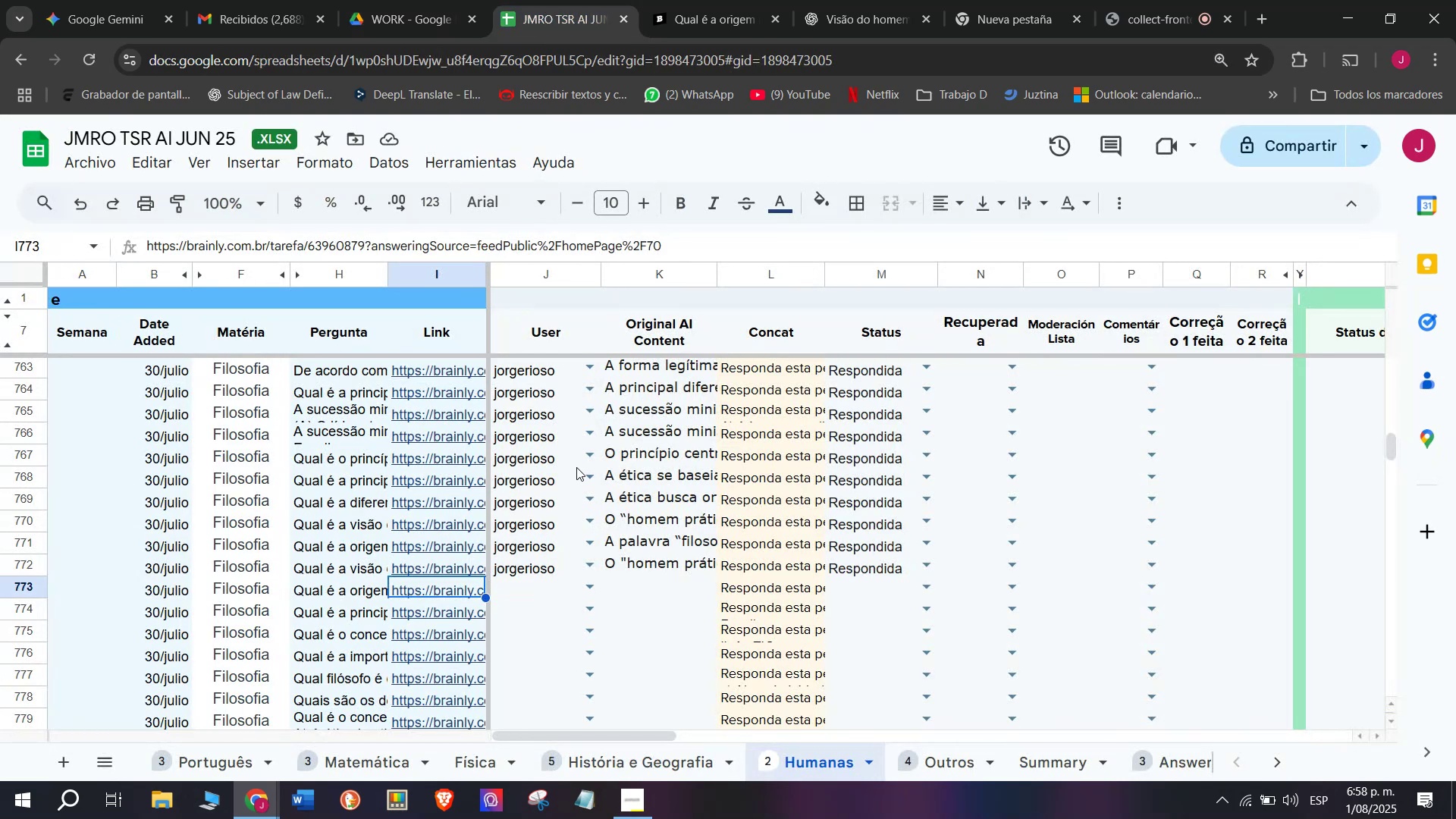 
left_click([455, 595])
 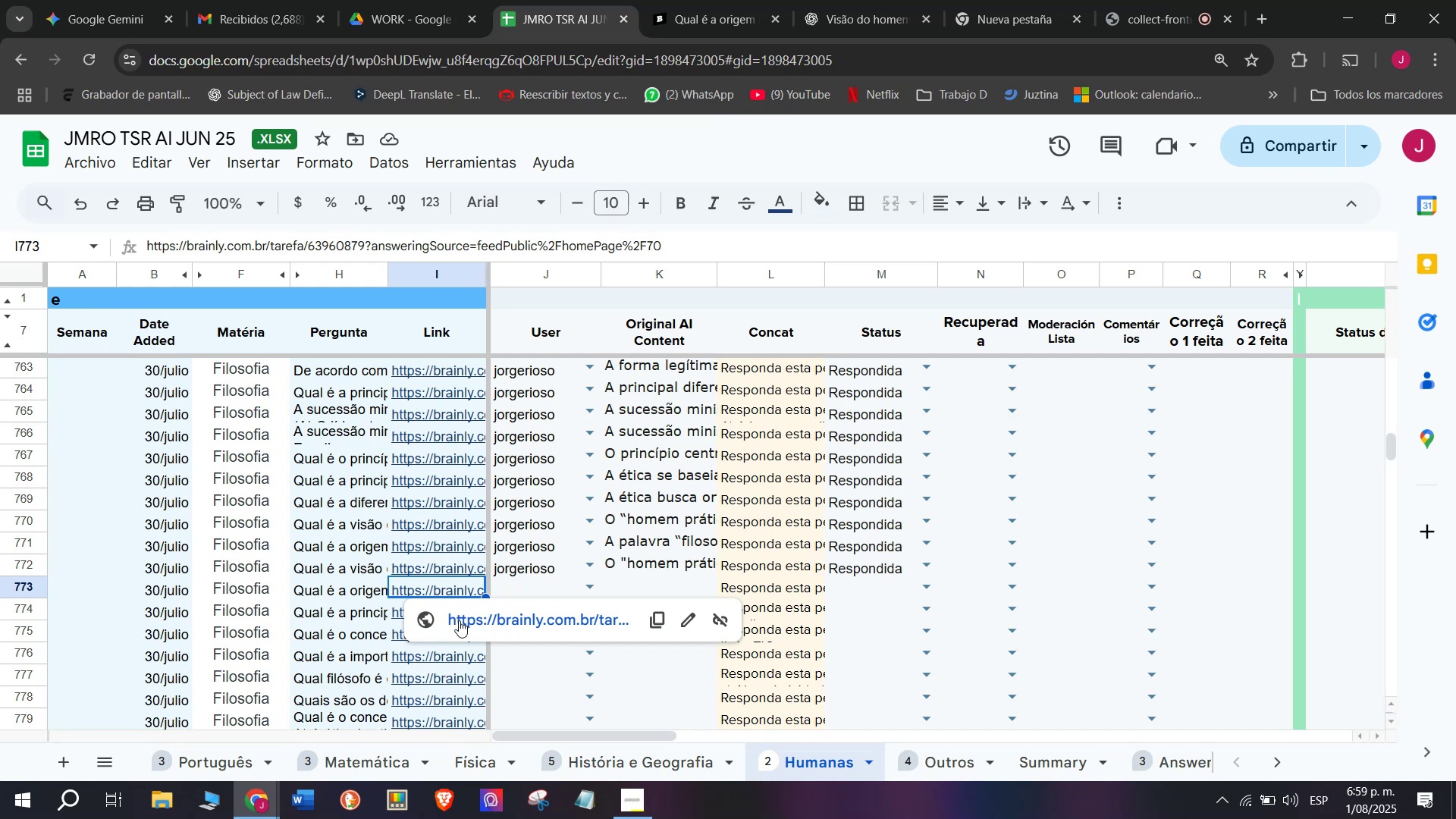 
left_click([459, 620])
 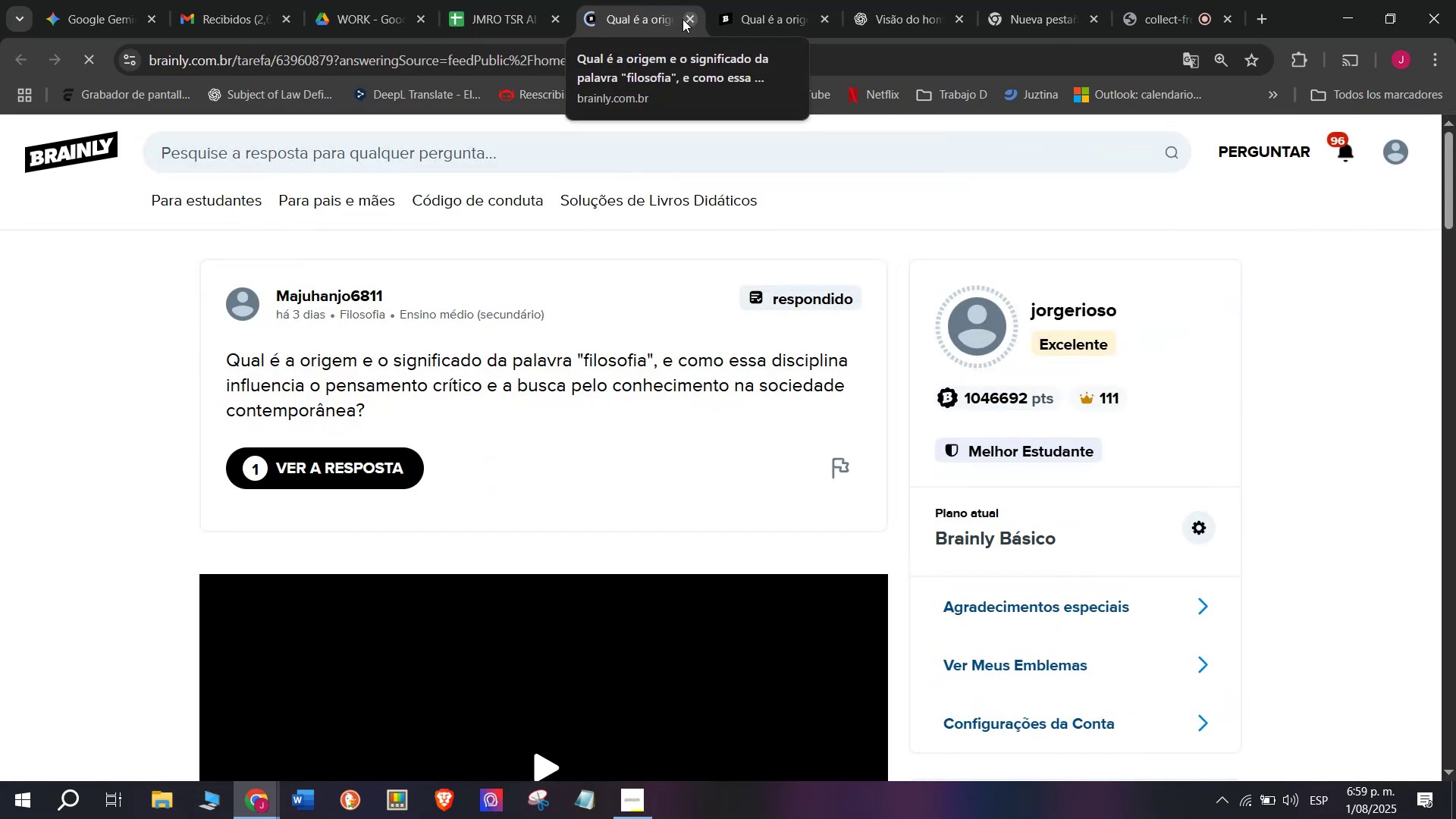 
double_click([694, 14])
 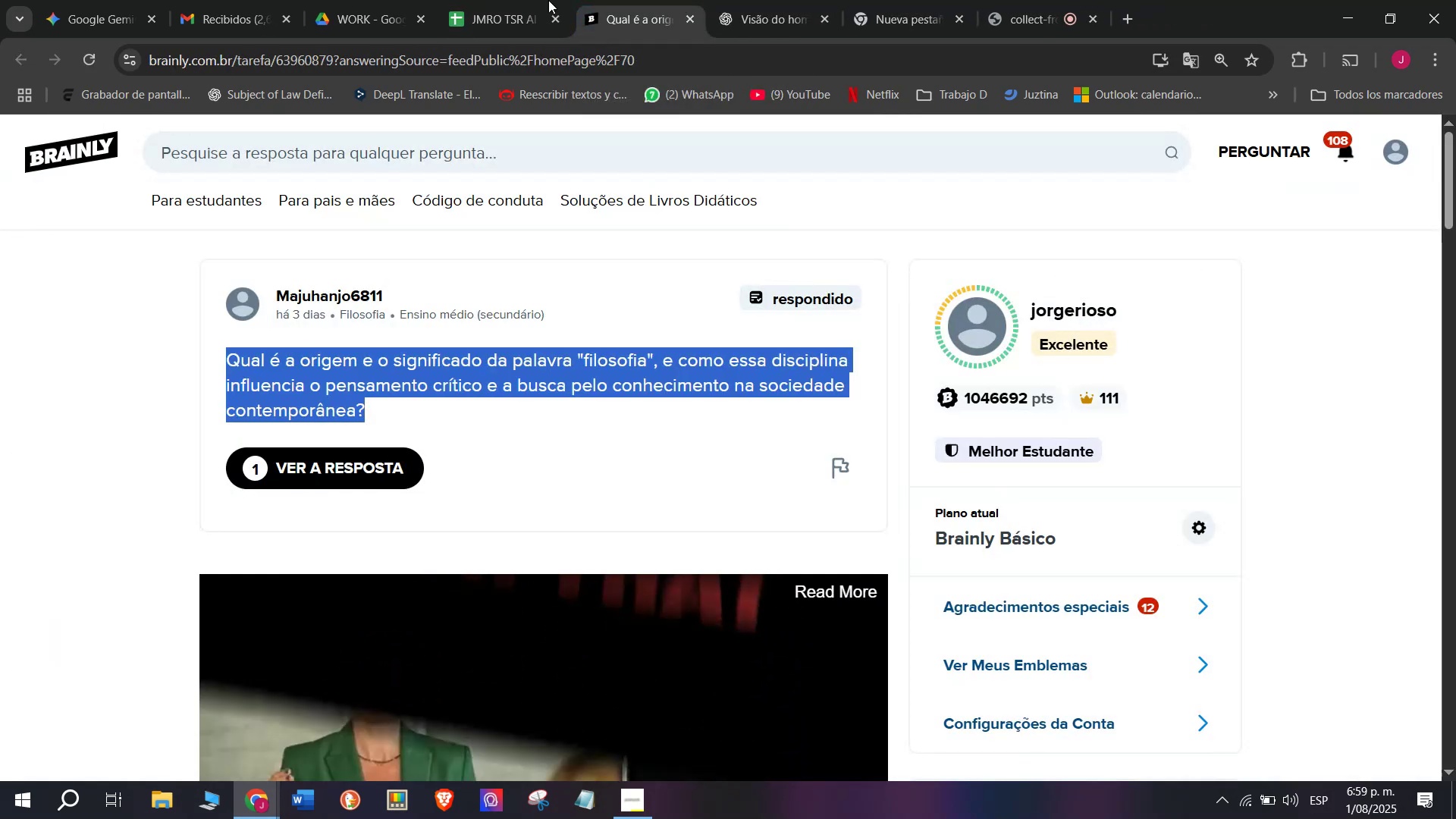 
left_click([504, 0])
 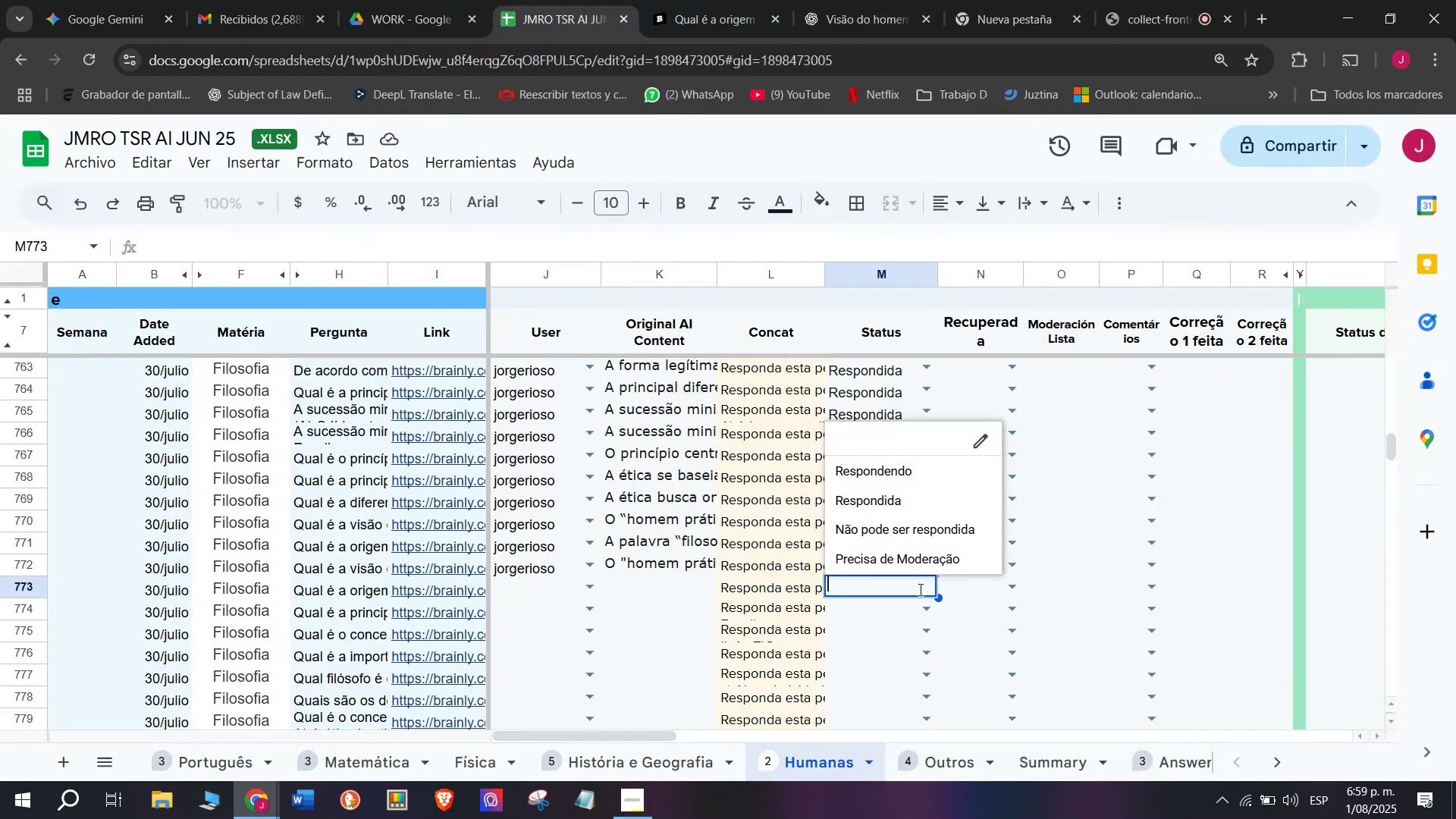 
left_click([864, 521])
 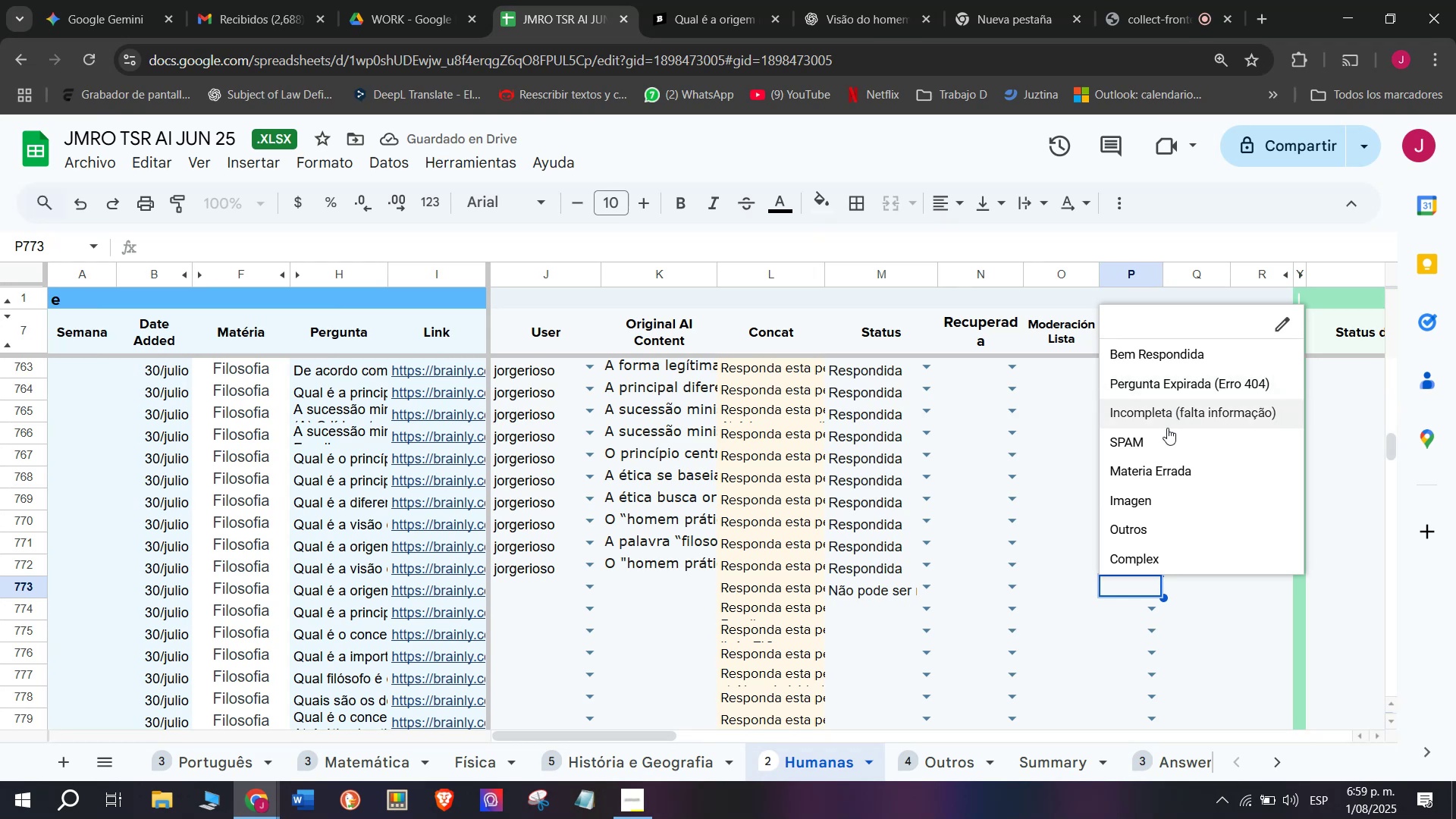 
wait(6.93)
 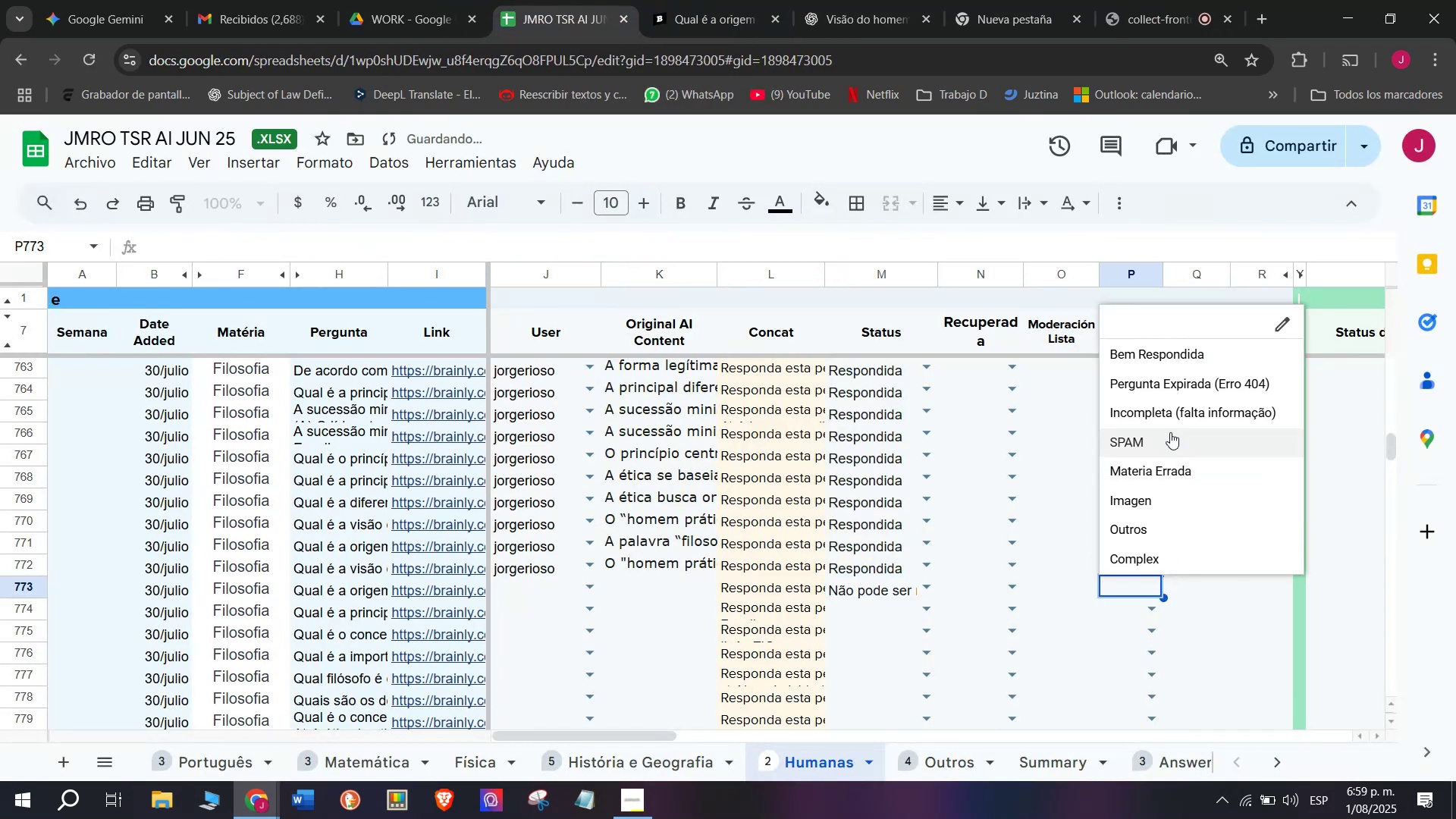 
scroll: coordinate [954, 581], scroll_direction: down, amount: 1.0
 